 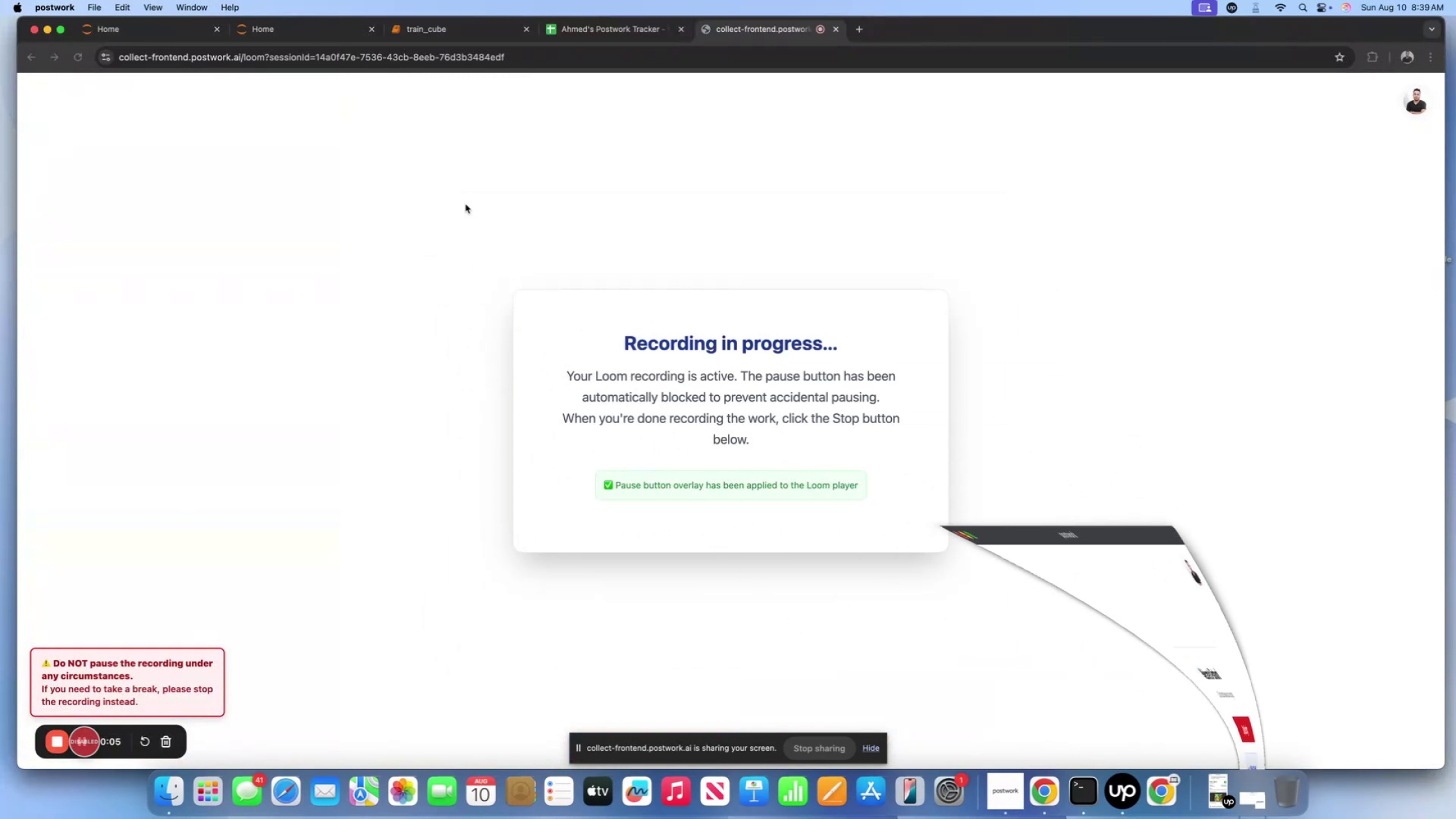 
left_click([621, 34])
 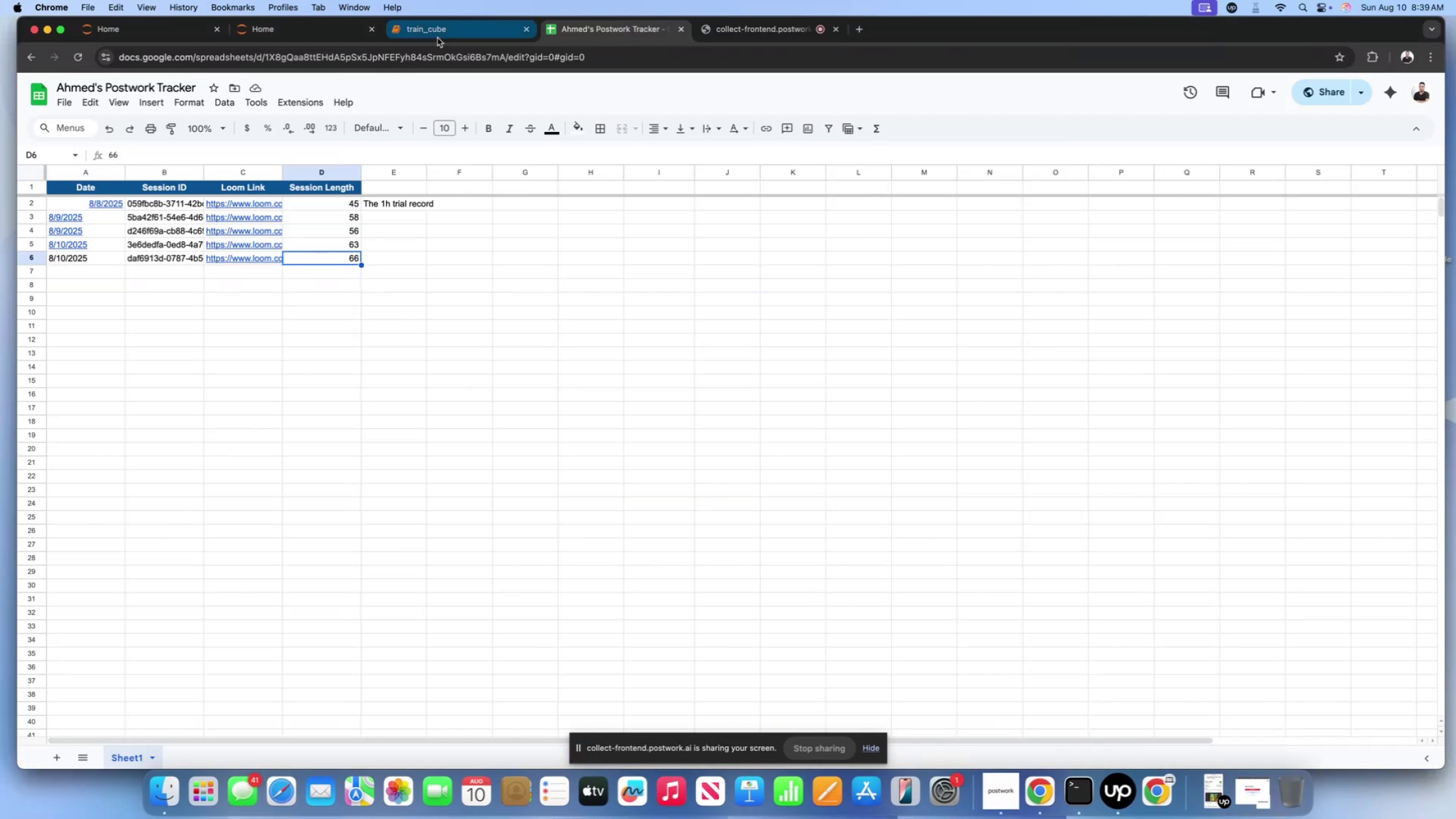 
left_click([437, 38])
 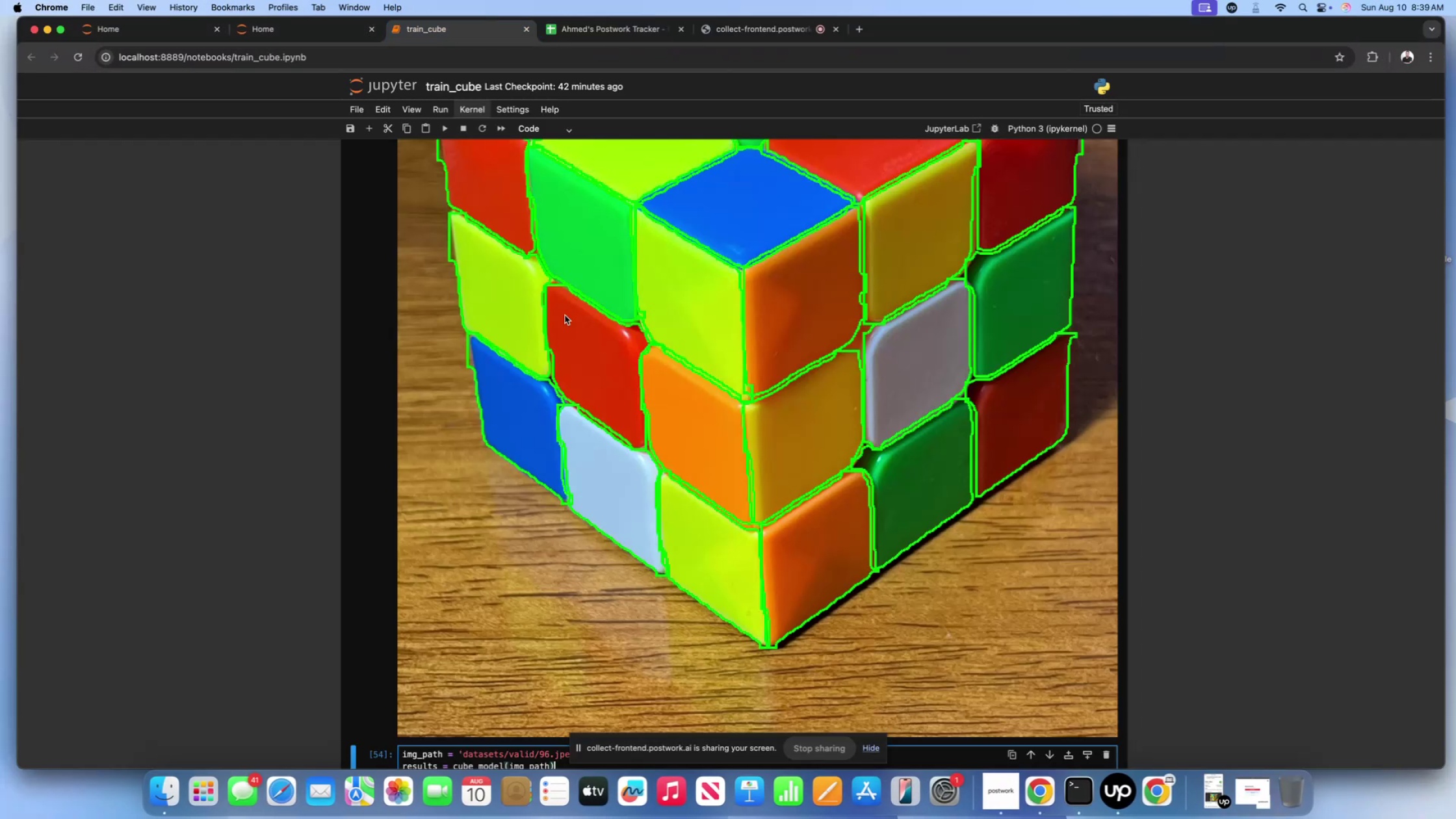 
scroll: coordinate [334, 352], scroll_direction: down, amount: 44.0
 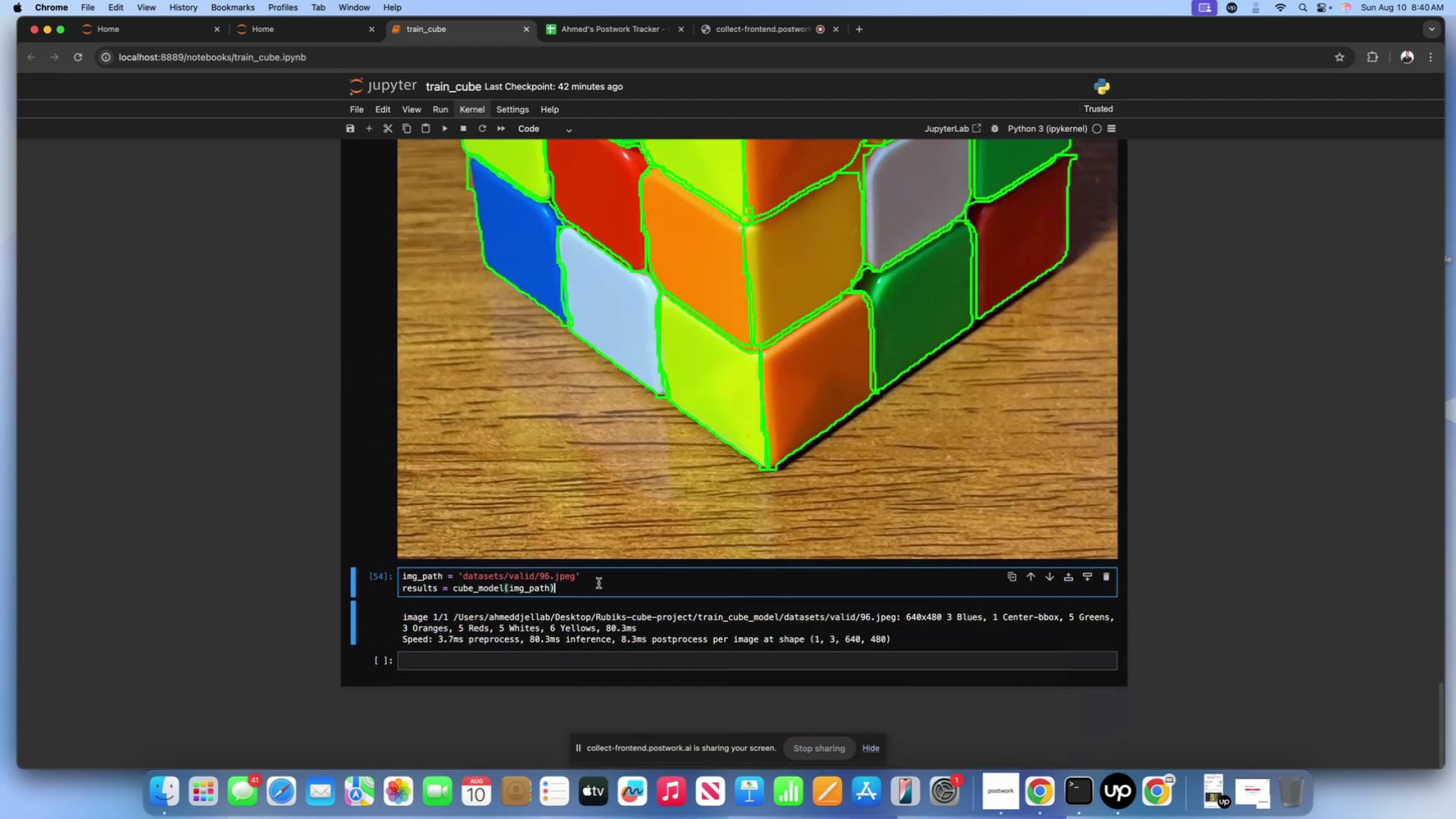 
scroll: coordinate [591, 625], scroll_direction: up, amount: 19.0
 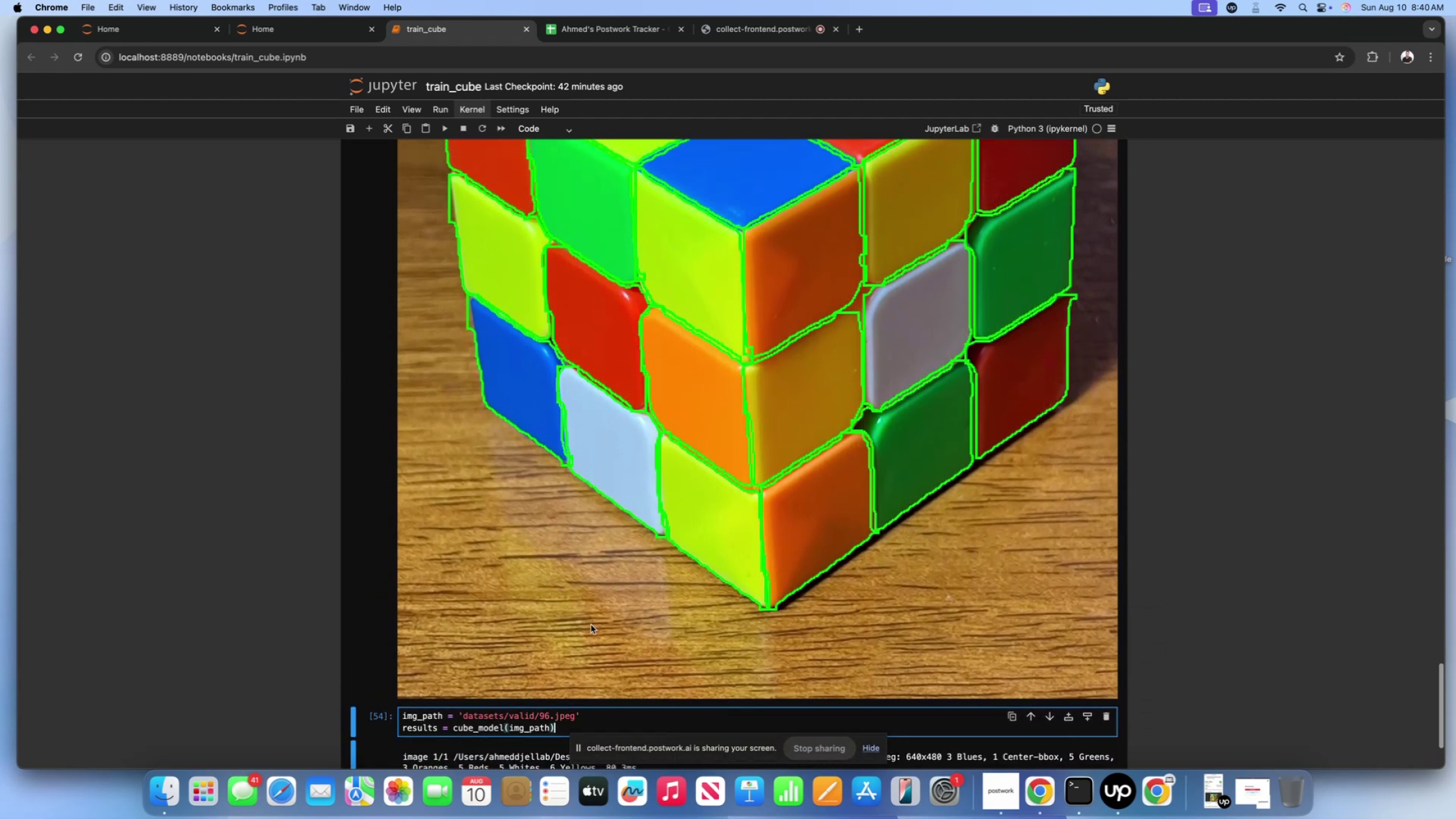 
scroll: coordinate [591, 625], scroll_direction: down, amount: 16.0
 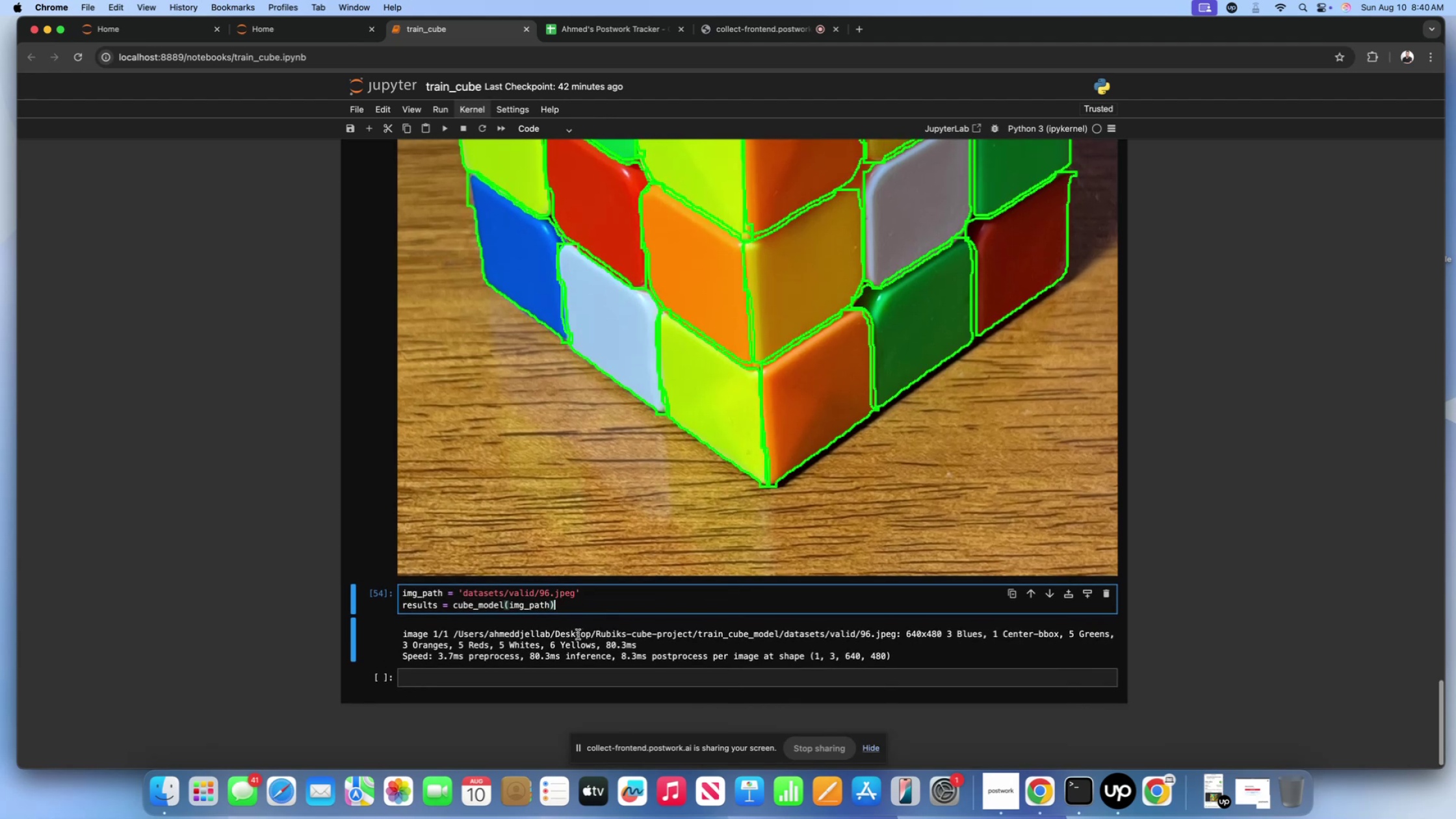 
scroll: coordinate [578, 635], scroll_direction: up, amount: 6.0
 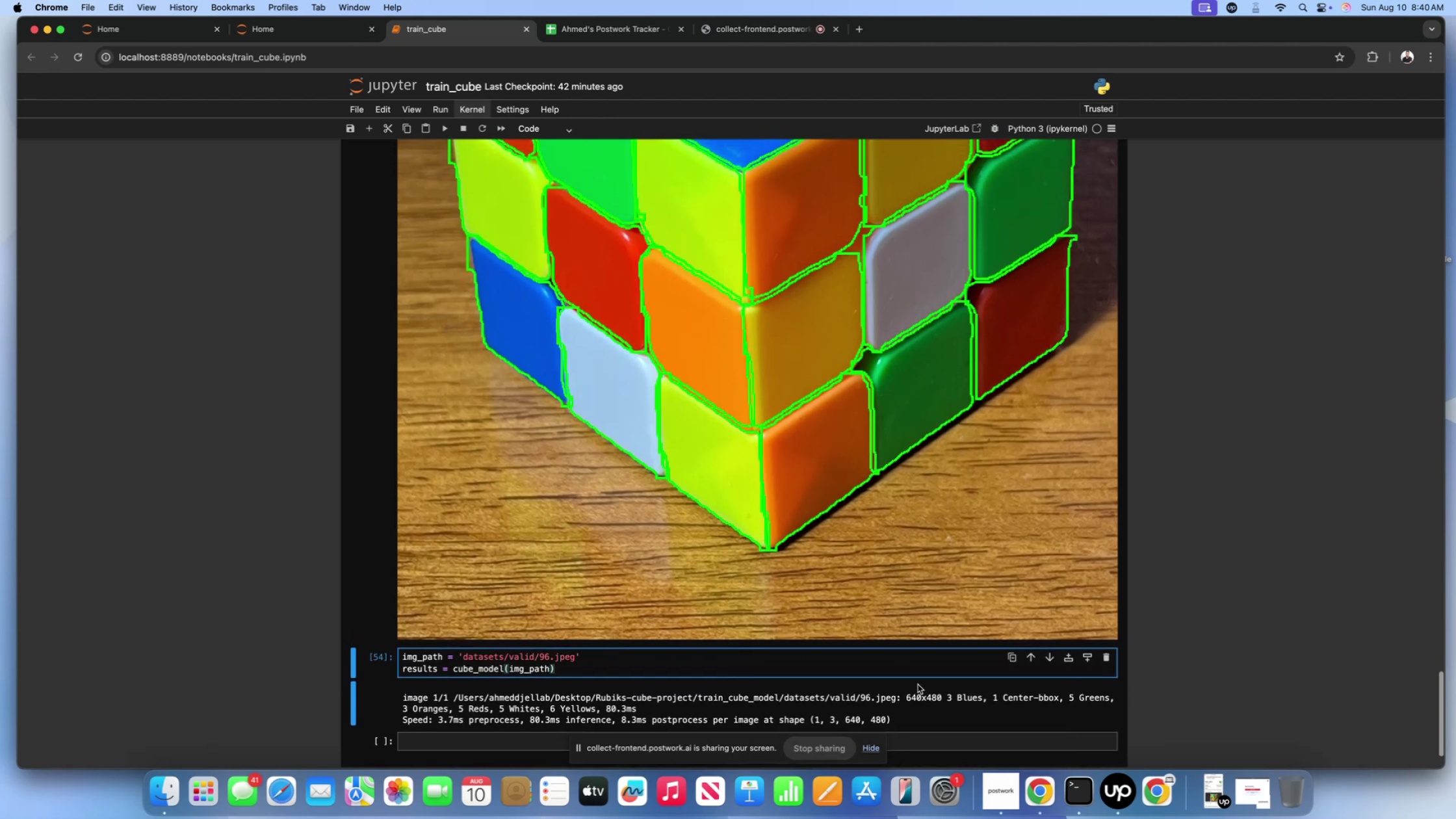 
scroll: coordinate [967, 688], scroll_direction: down, amount: 11.0
 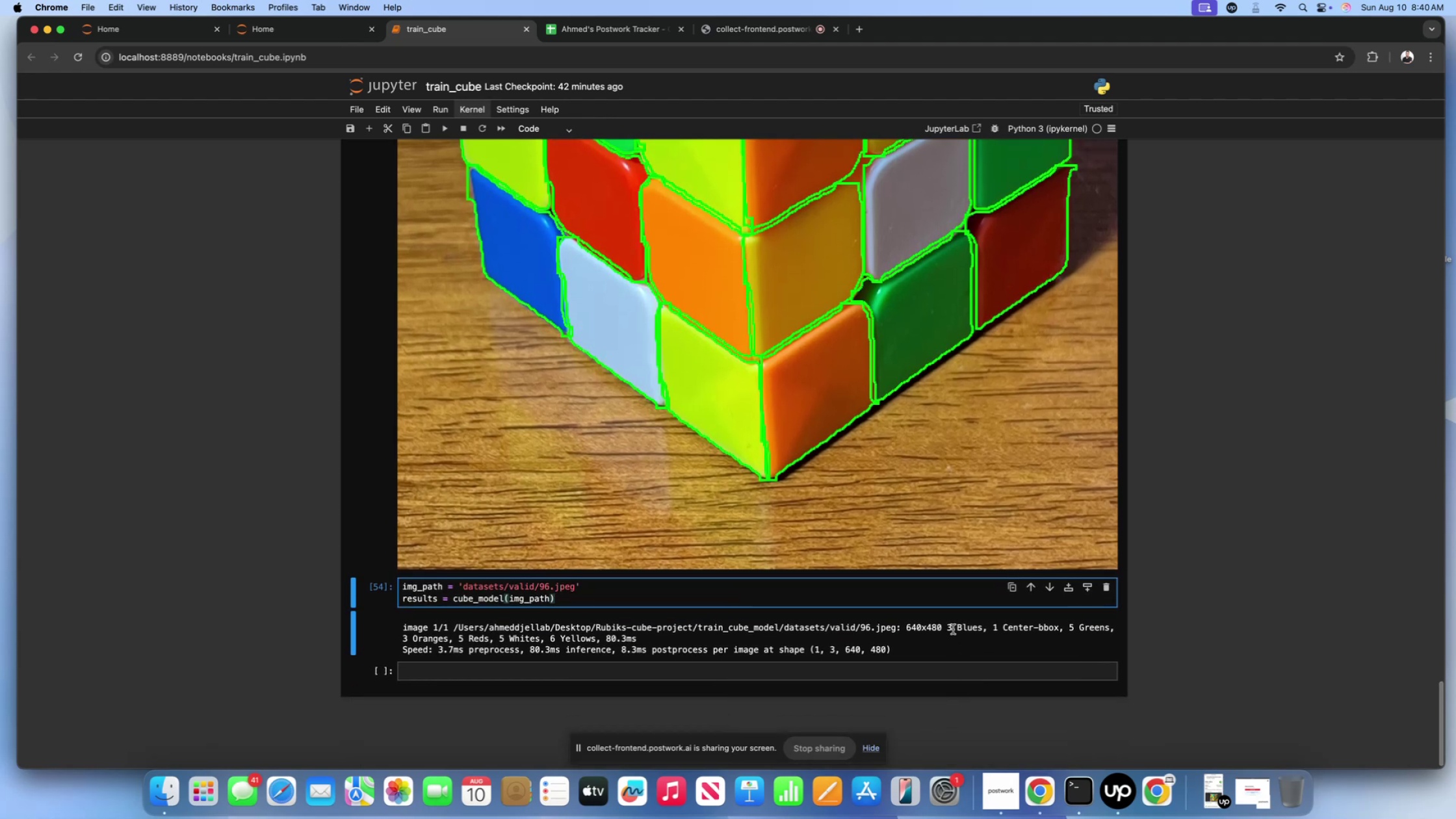 
left_click_drag(start_coordinate=[945, 627], to_coordinate=[988, 632])
 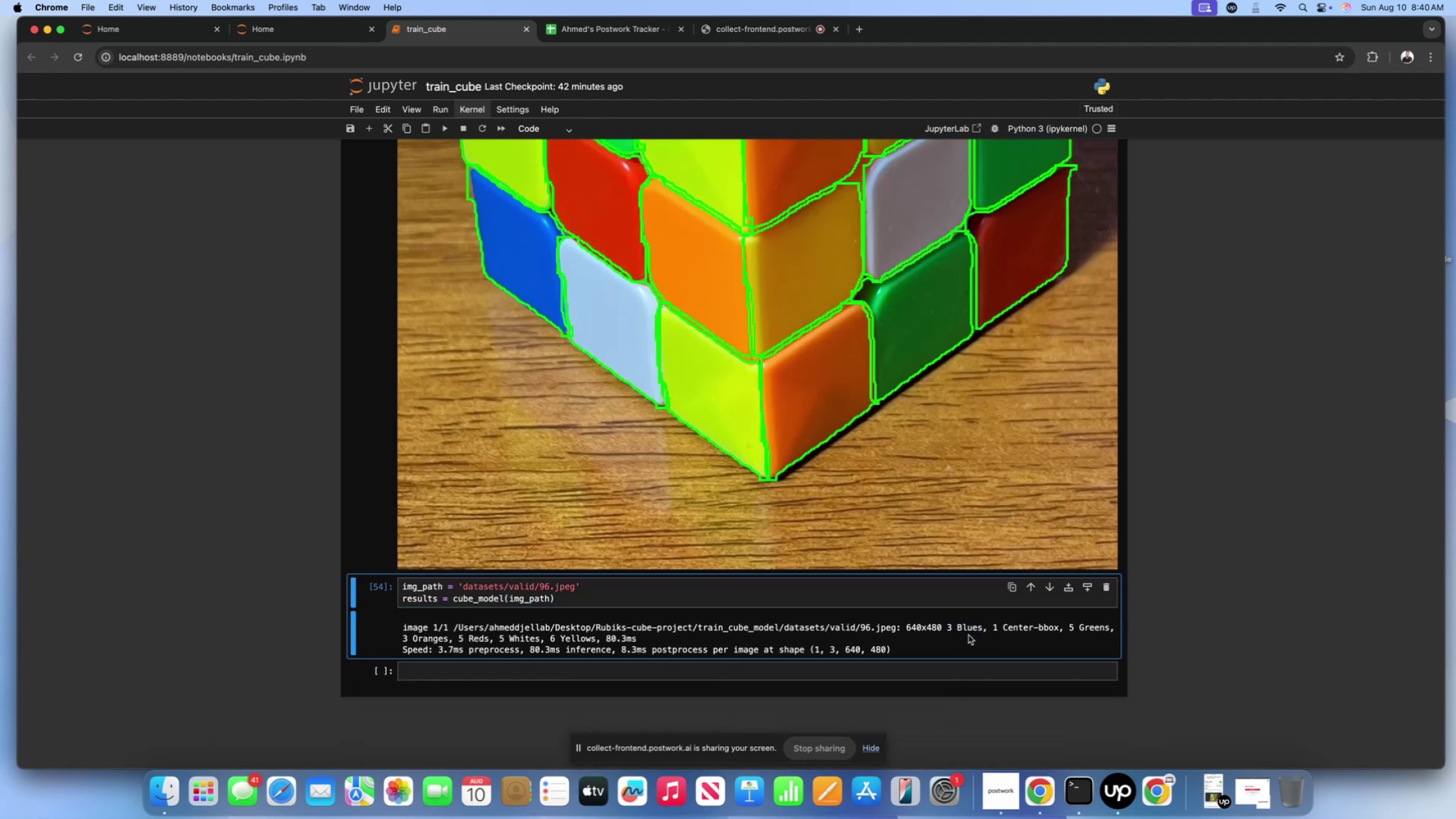 
scroll: coordinate [933, 652], scroll_direction: up, amount: 45.0
 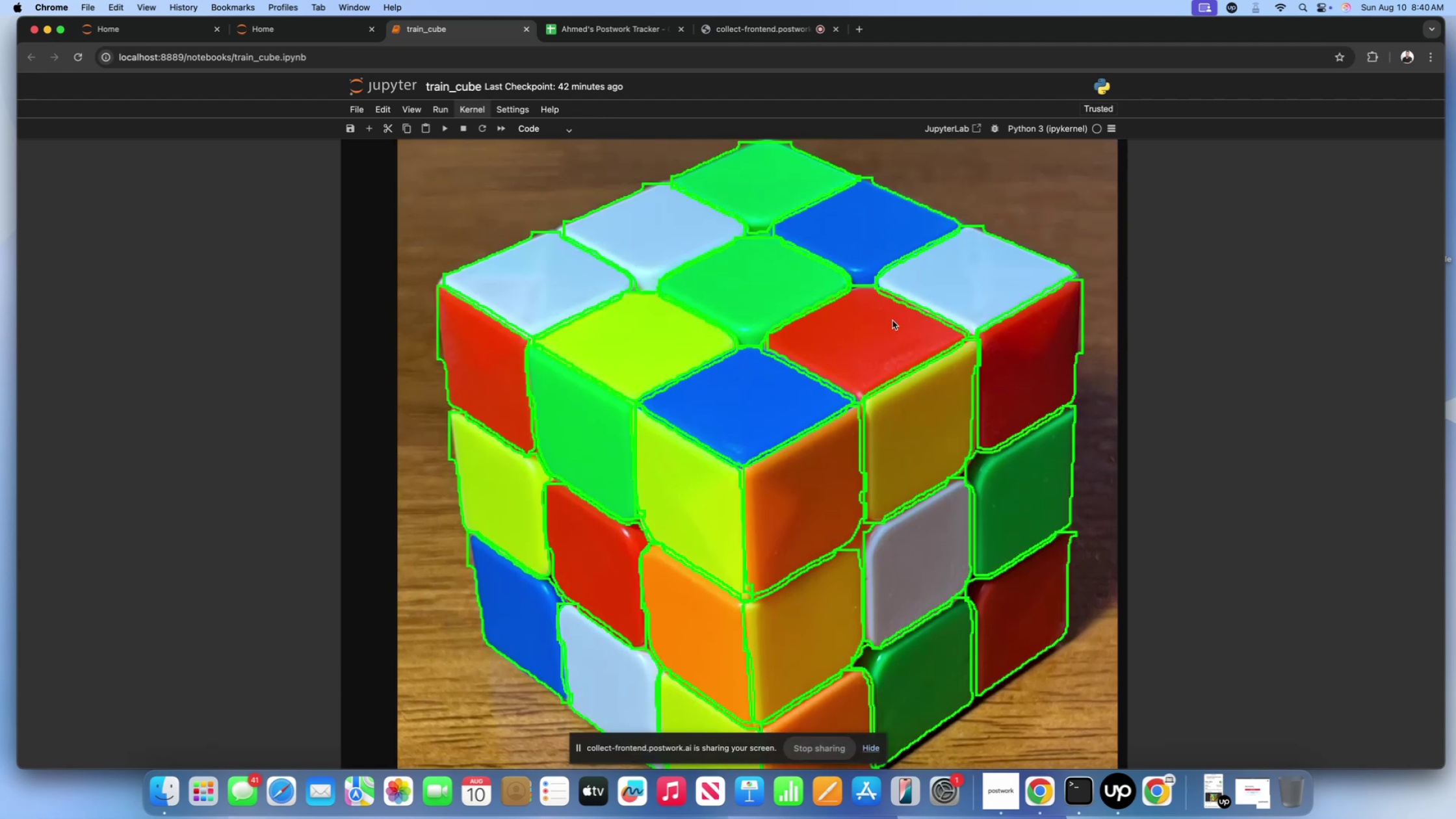 
scroll: coordinate [887, 422], scroll_direction: down, amount: 93.0
 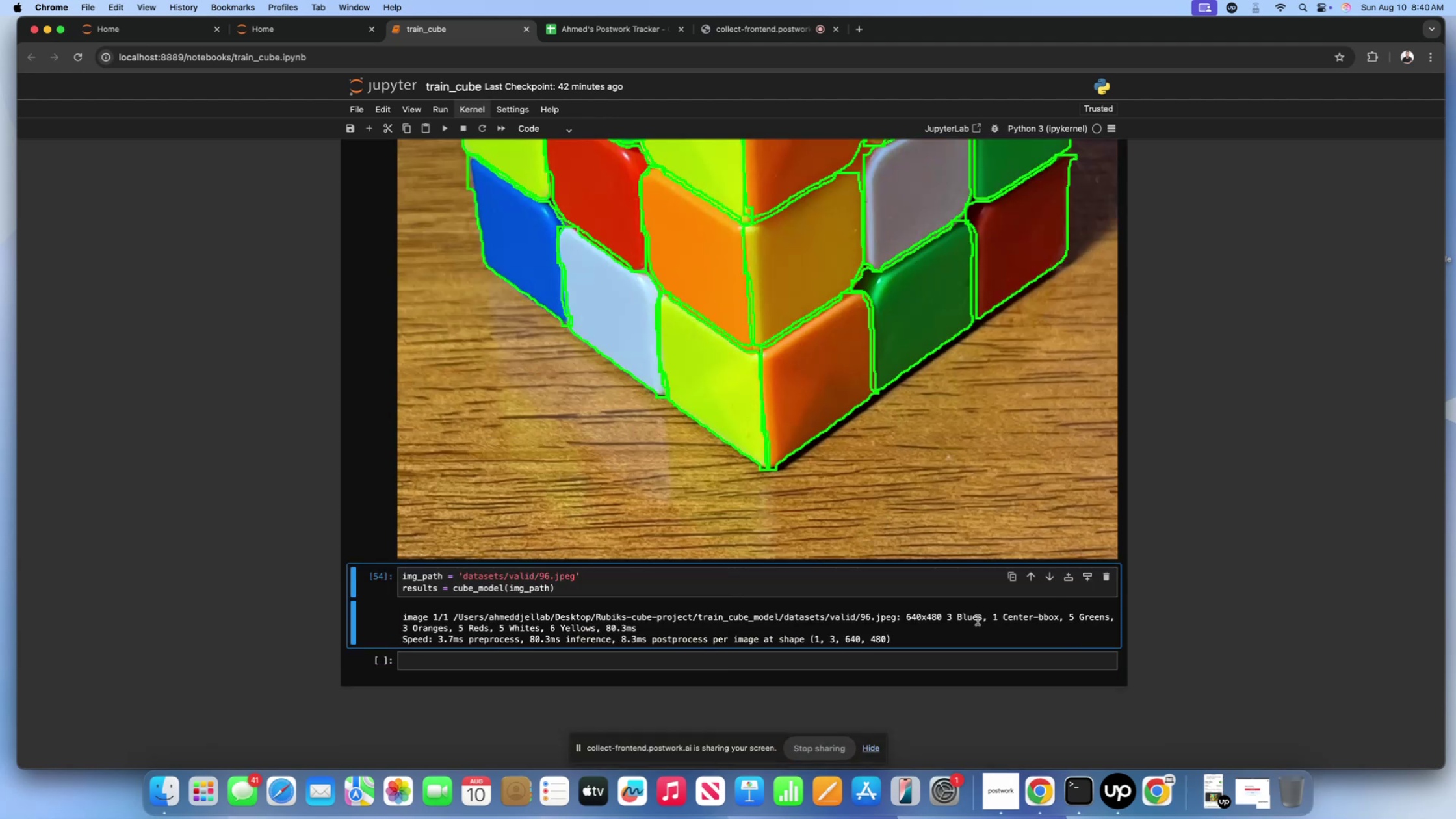 
left_click_drag(start_coordinate=[993, 620], to_coordinate=[1050, 618])
 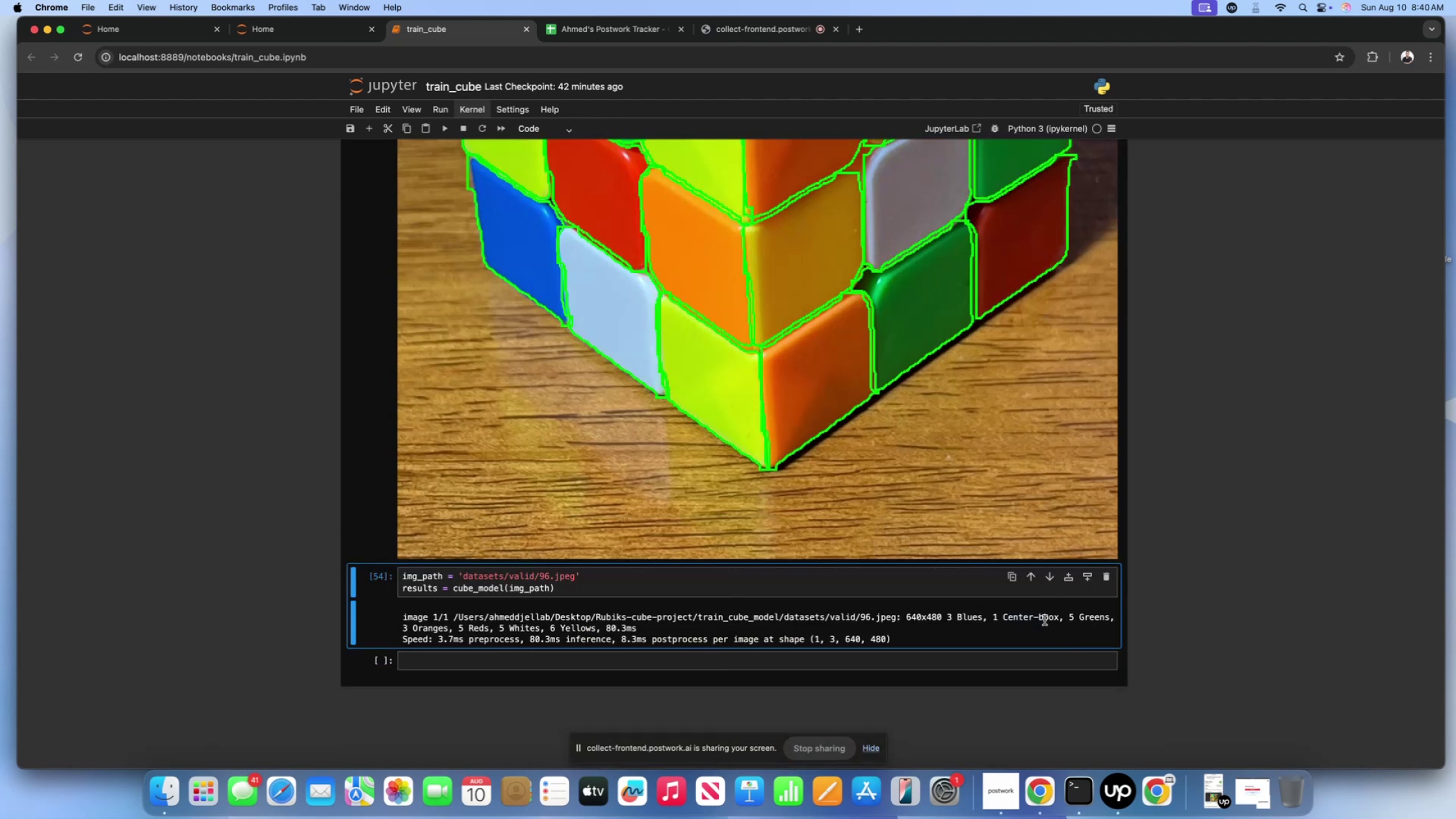 
scroll: coordinate [1042, 620], scroll_direction: up, amount: 25.0
 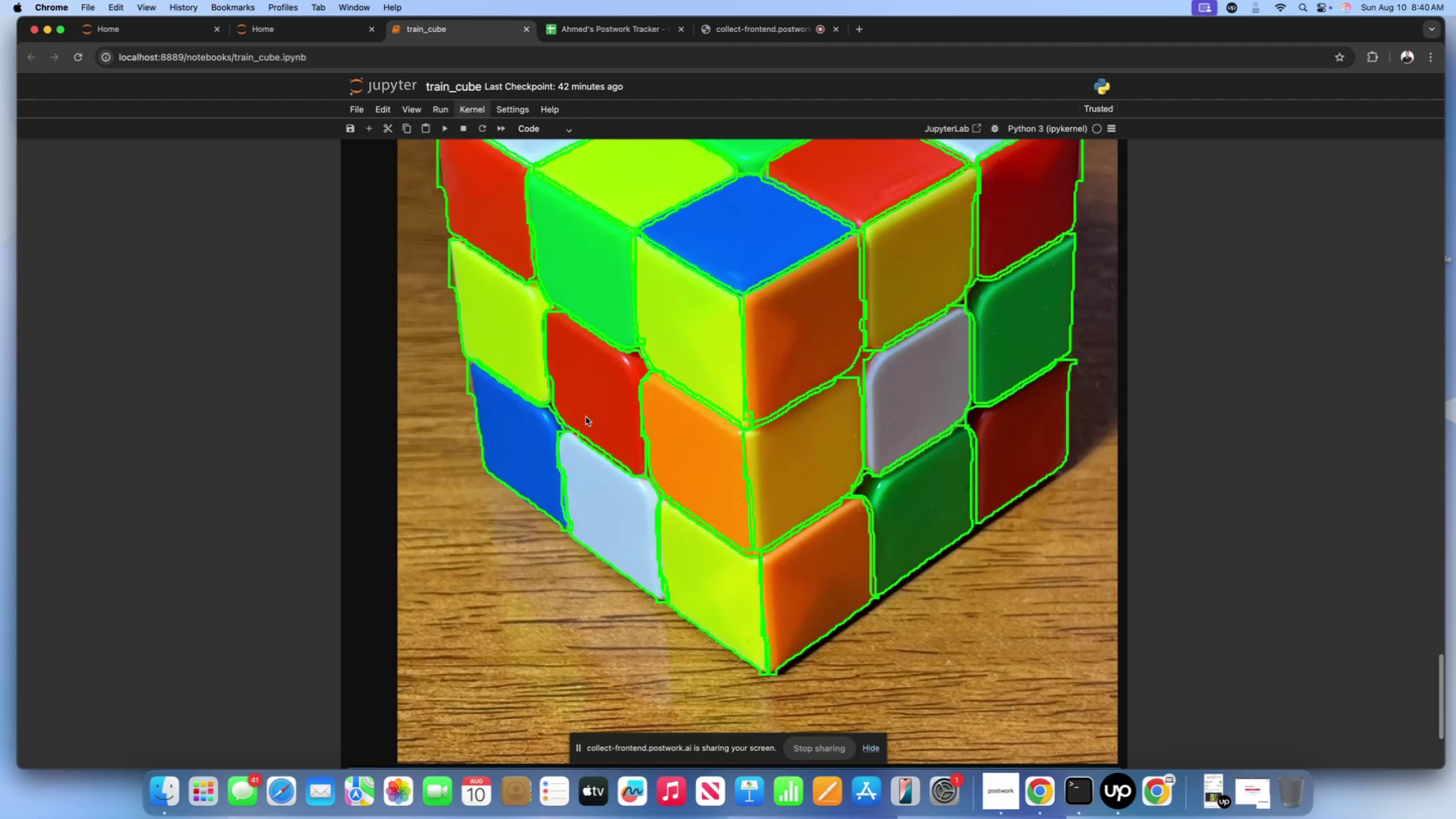 
left_click([583, 408])
 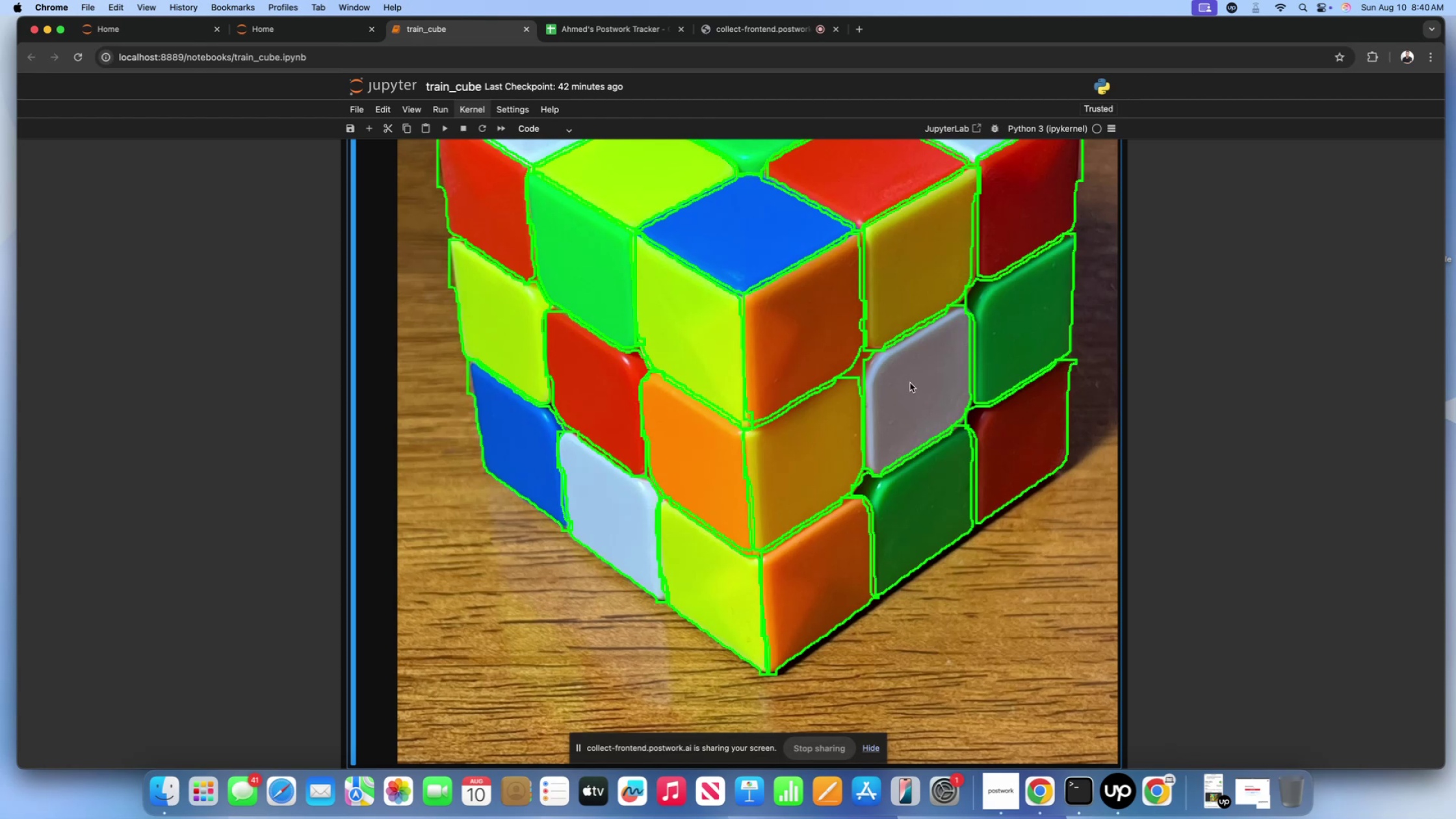 
left_click([914, 384])
 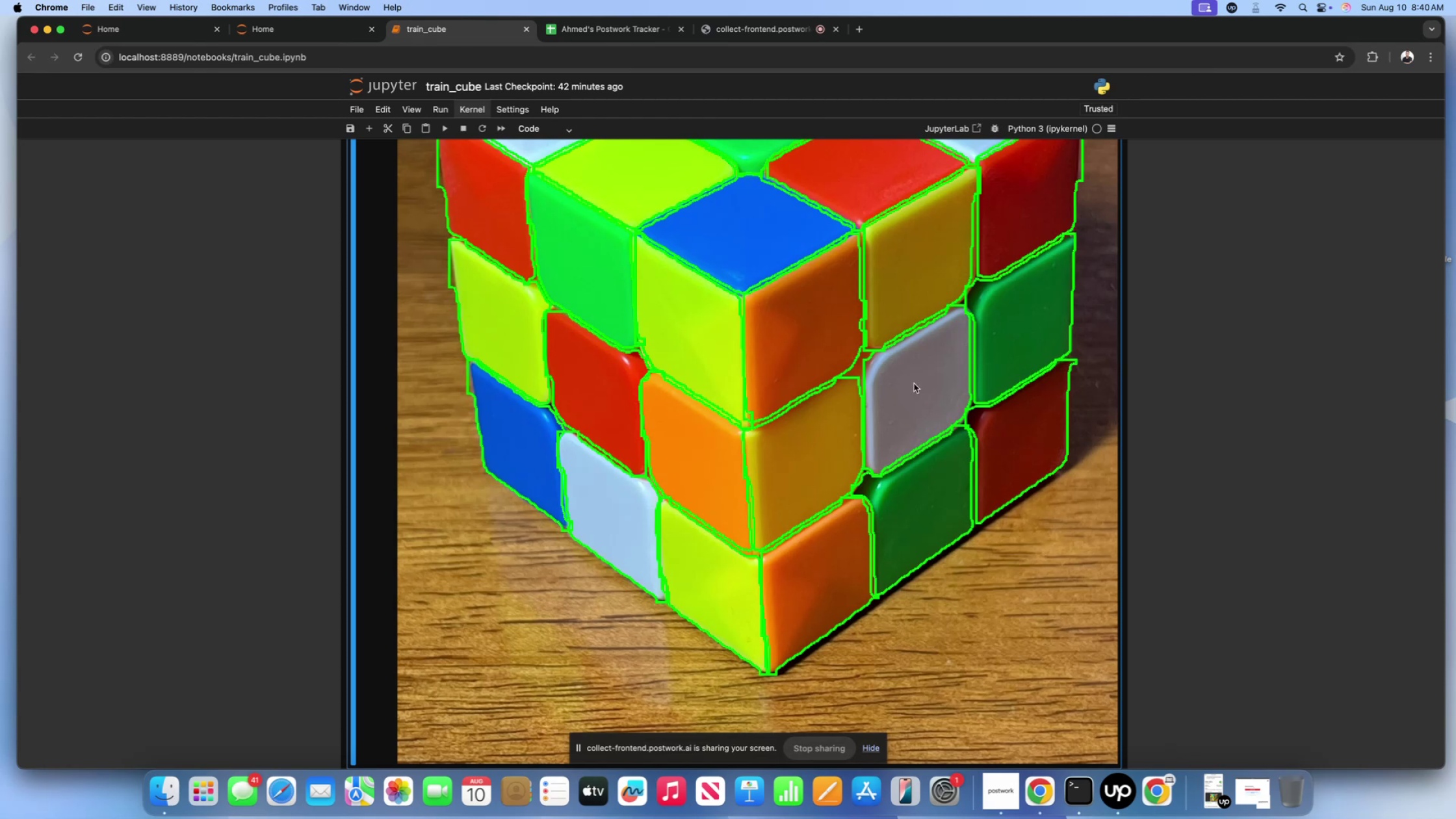 
scroll: coordinate [906, 392], scroll_direction: up, amount: 23.0
 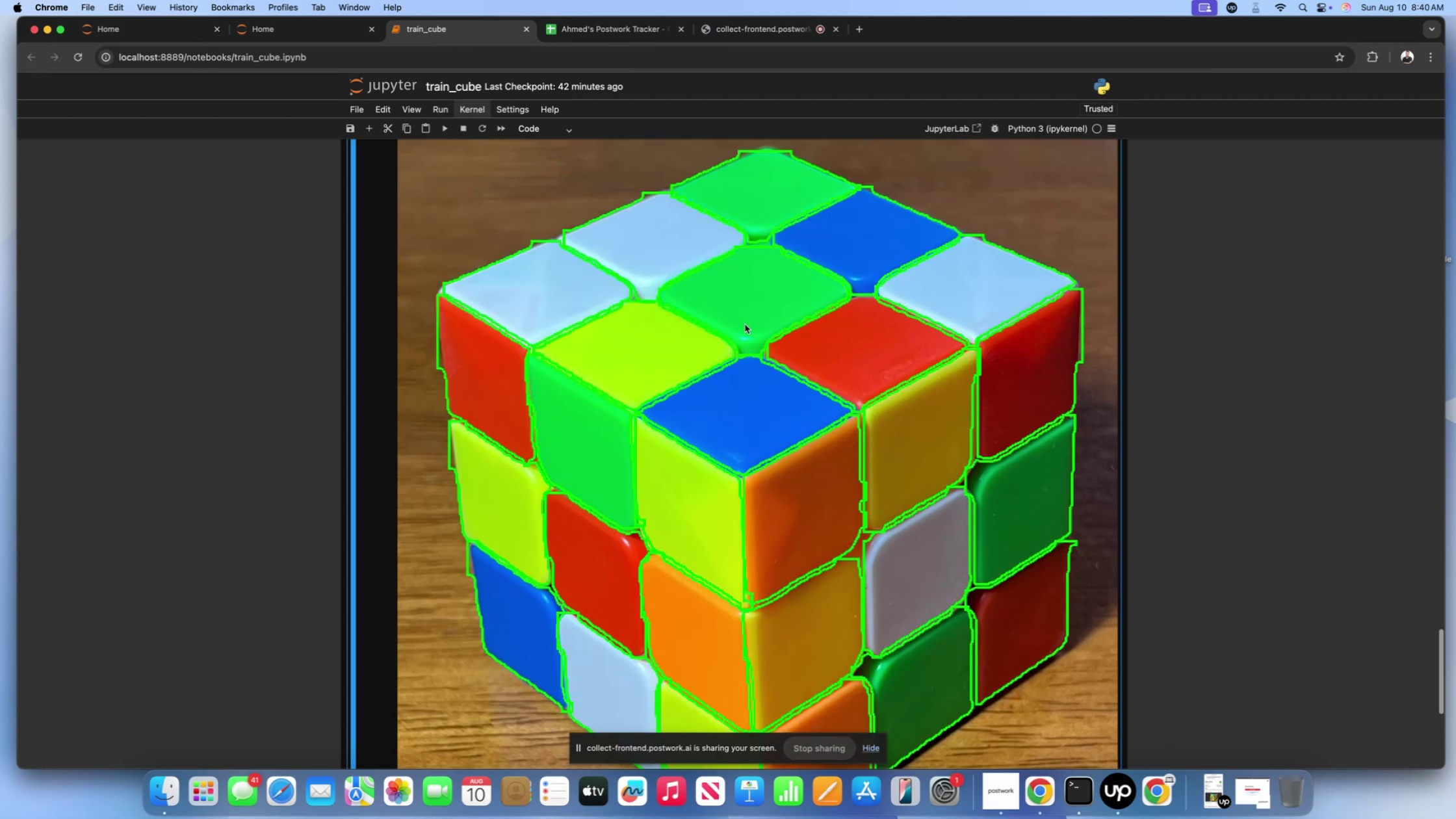 
left_click([745, 324])
 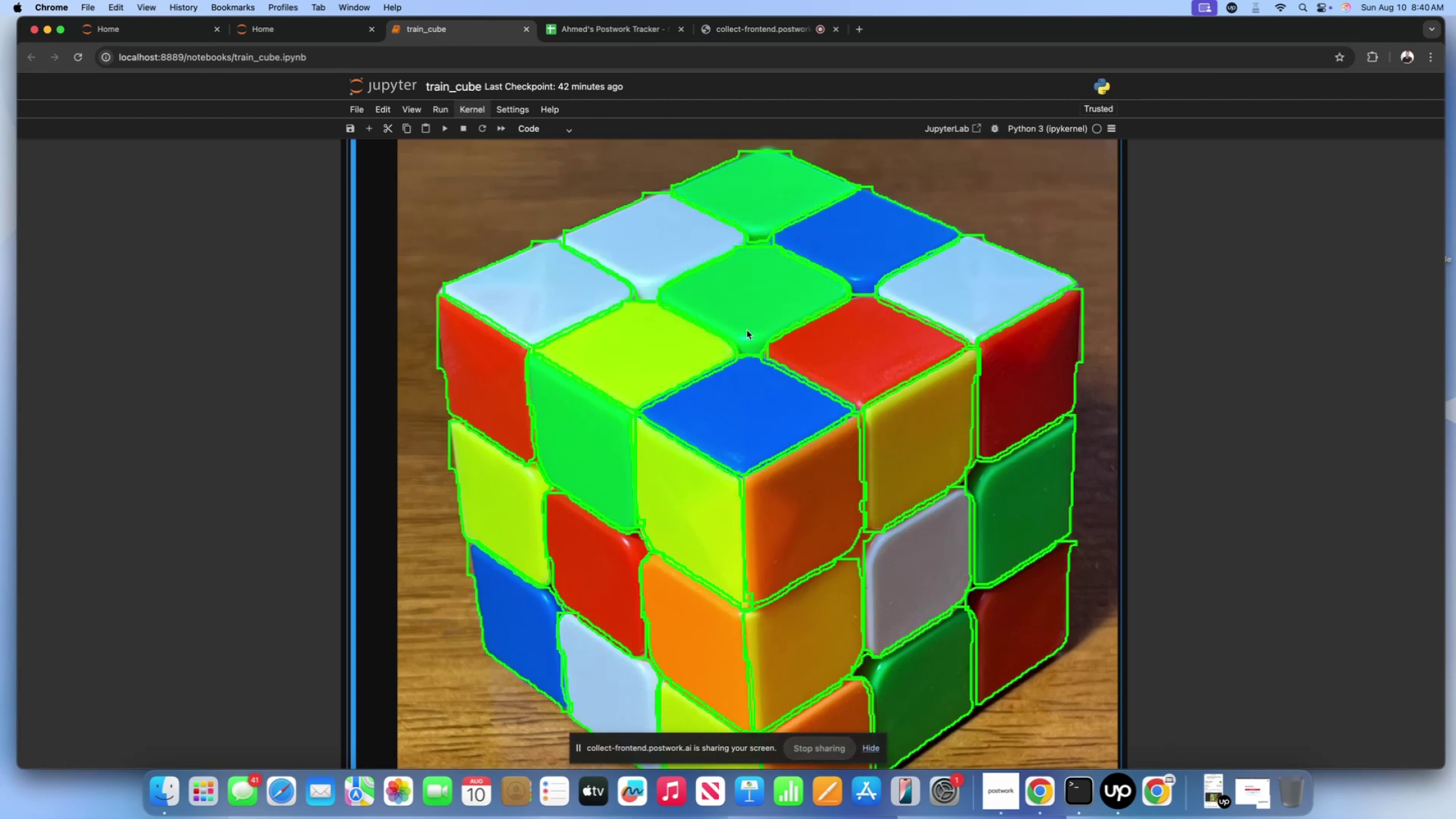 
scroll: coordinate [590, 657], scroll_direction: down, amount: 59.0
 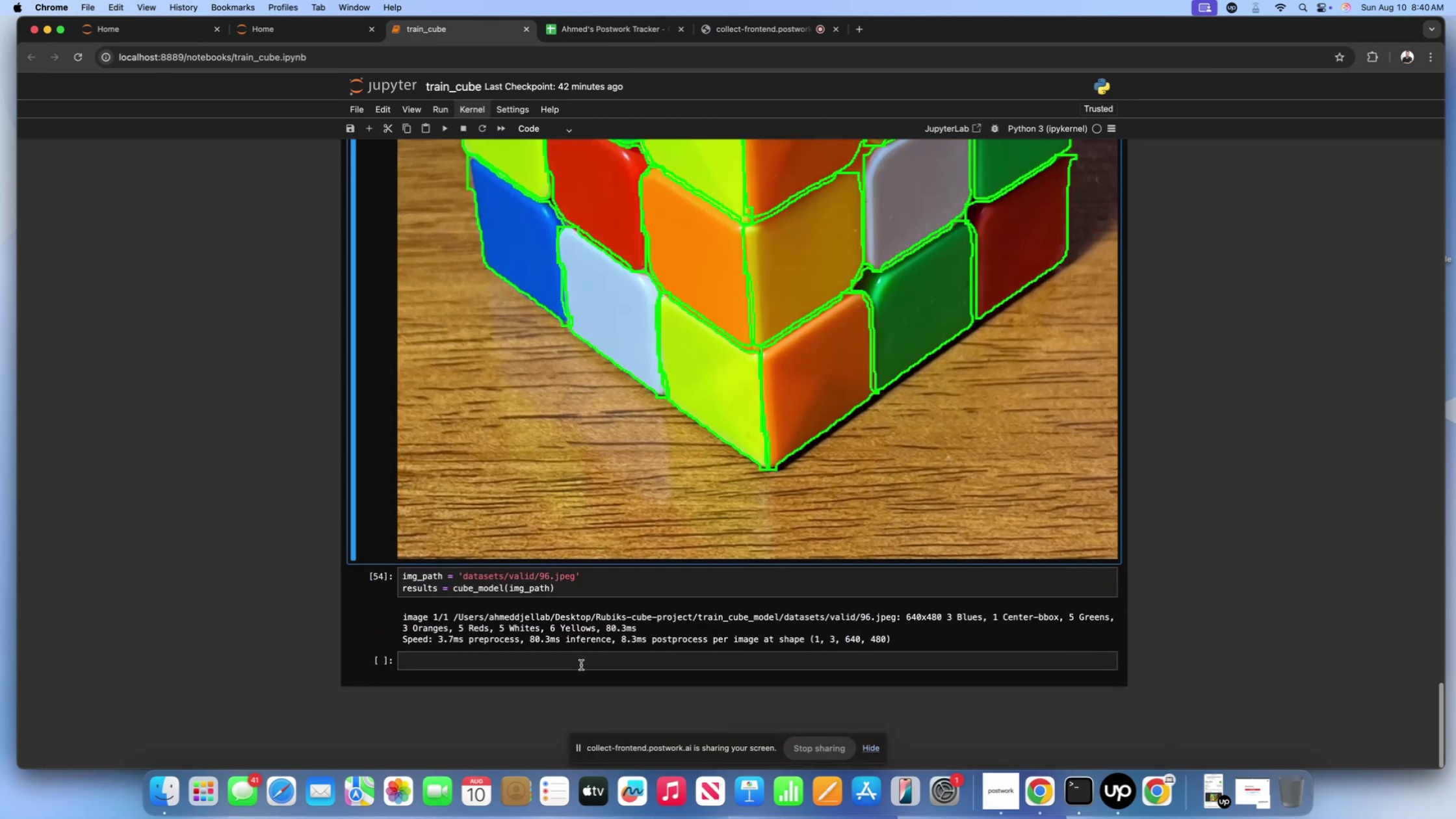 
left_click([581, 665])
 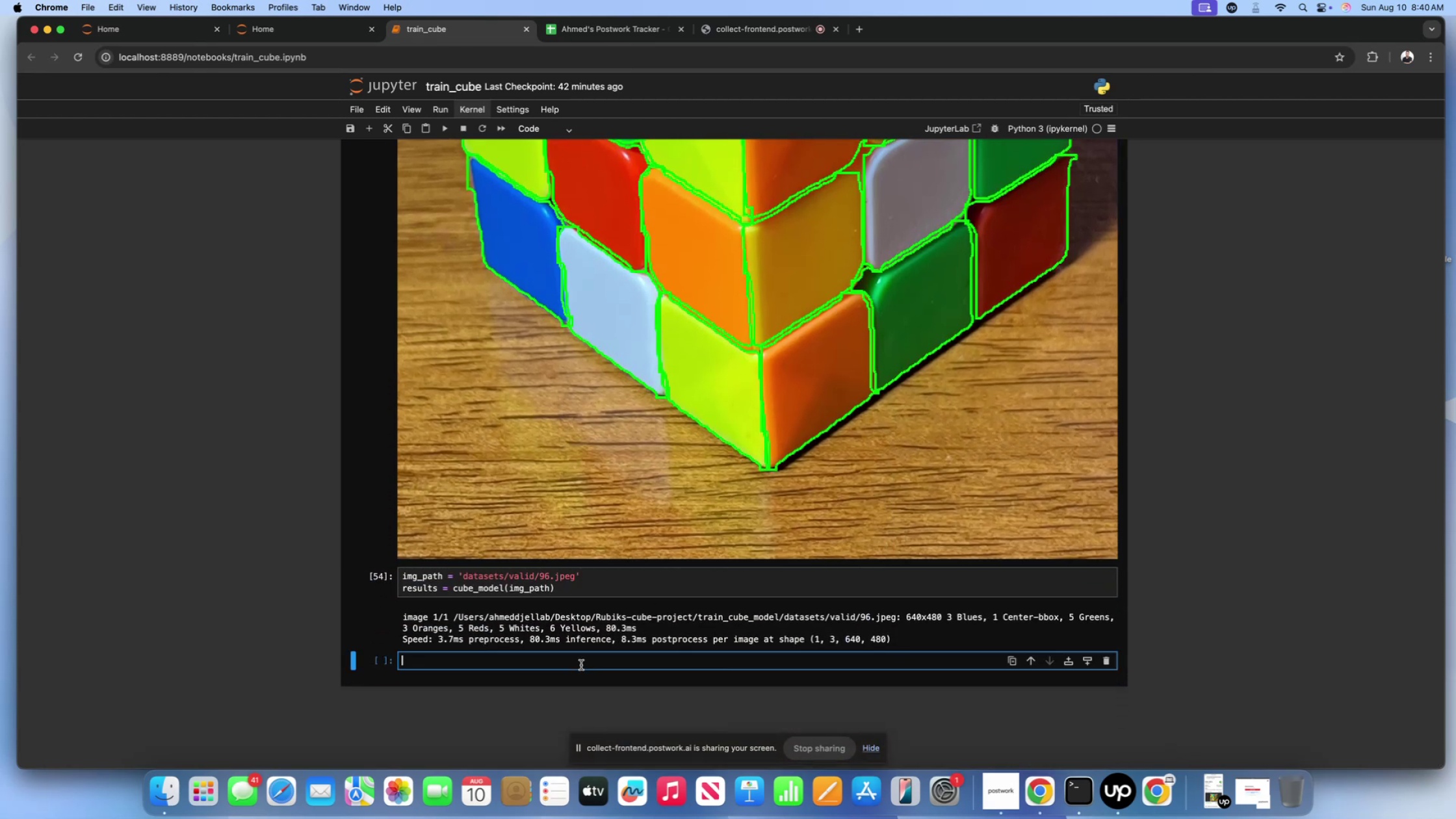 
type(3 center boxes not one)
 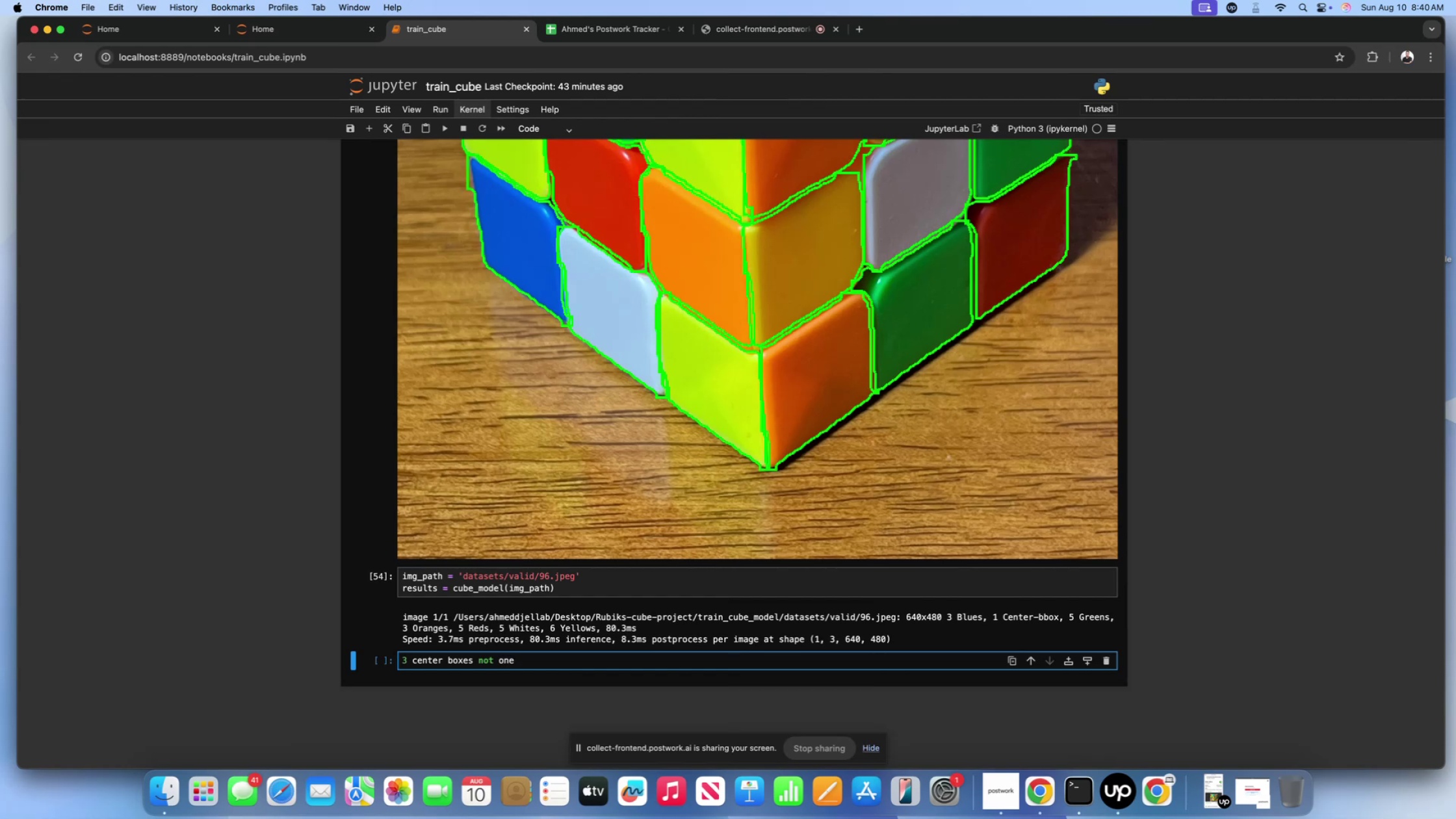 
key(ArrowLeft)
 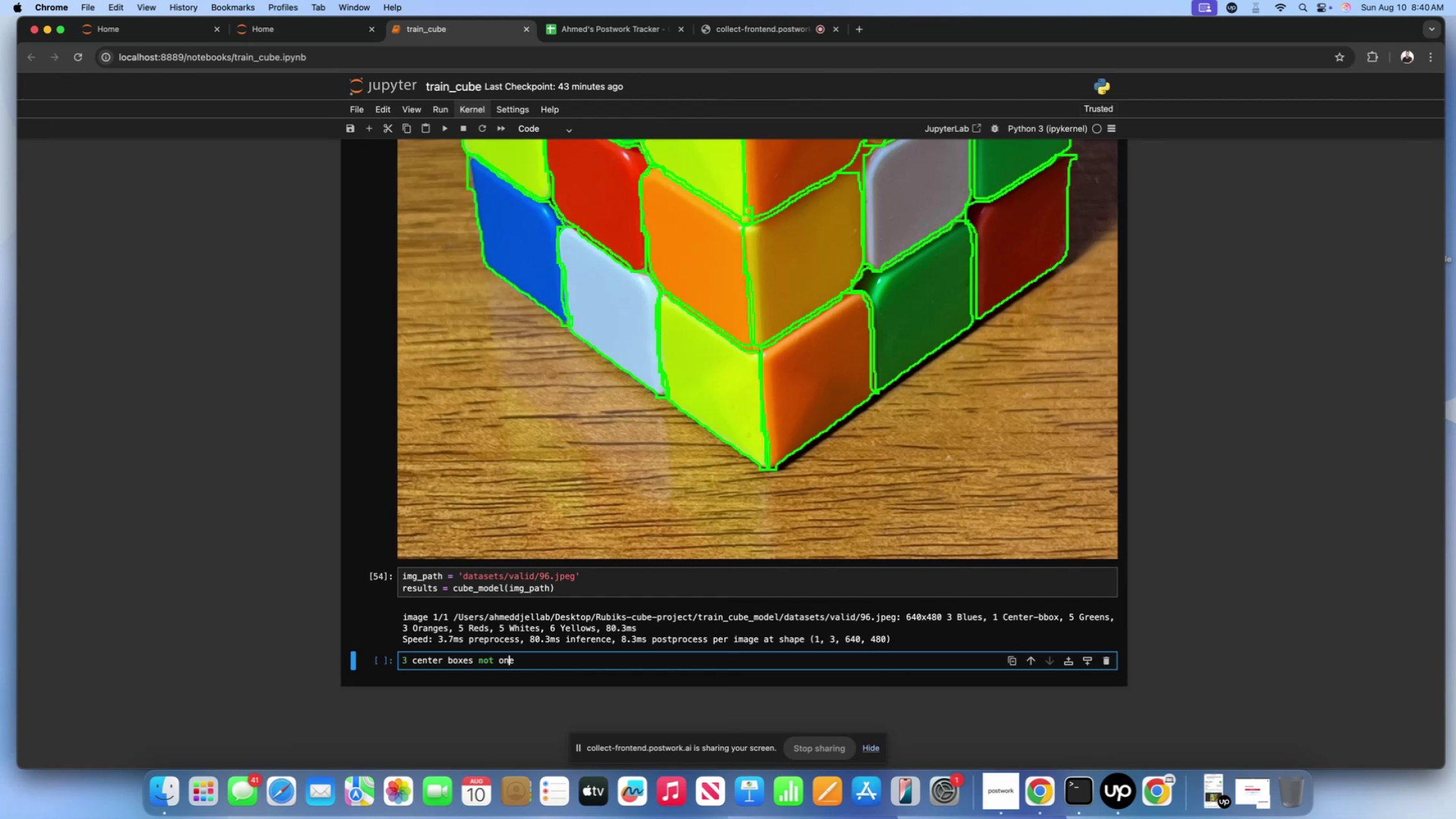 
key(ArrowLeft)
 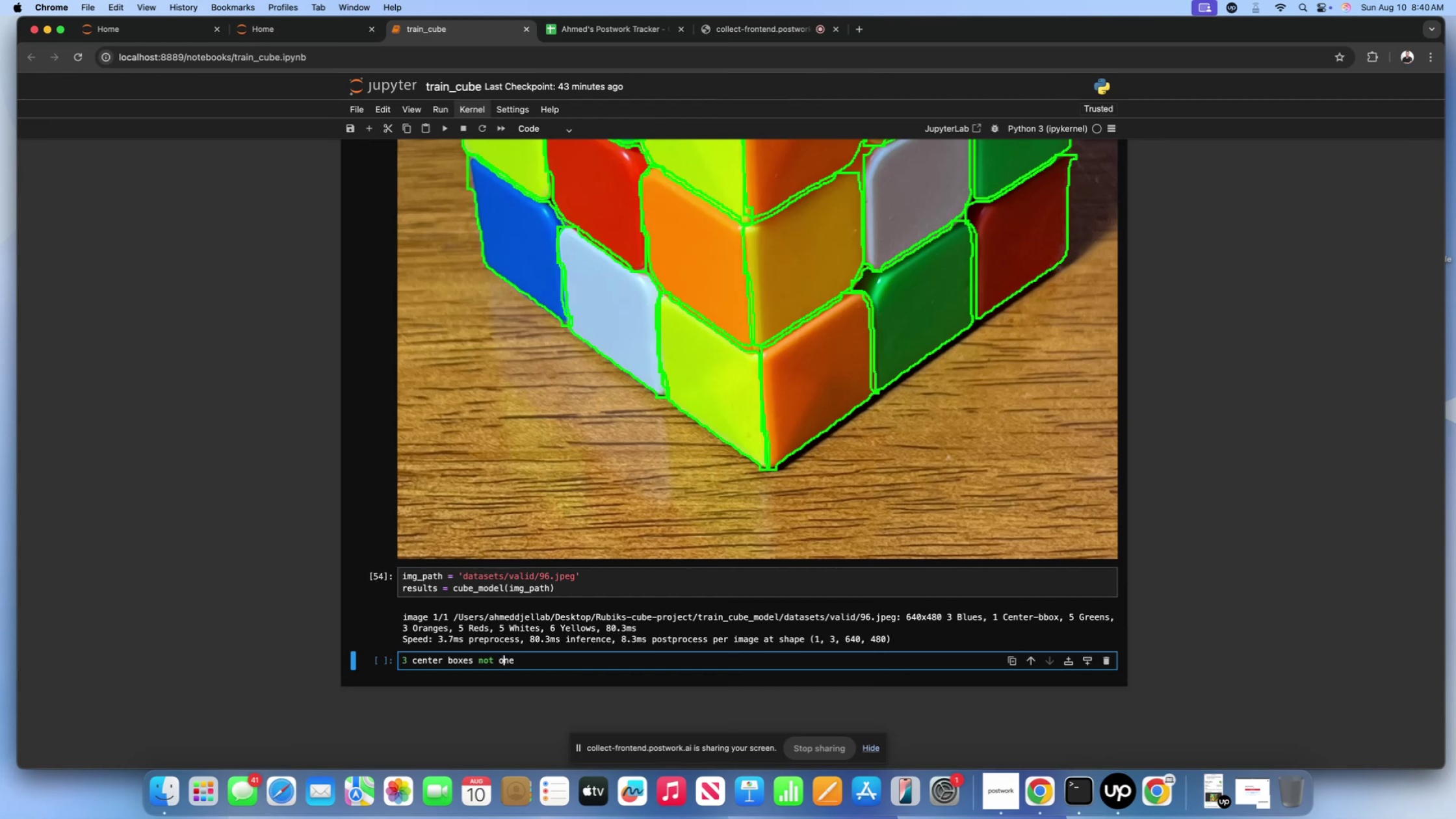 
key(ArrowLeft)
 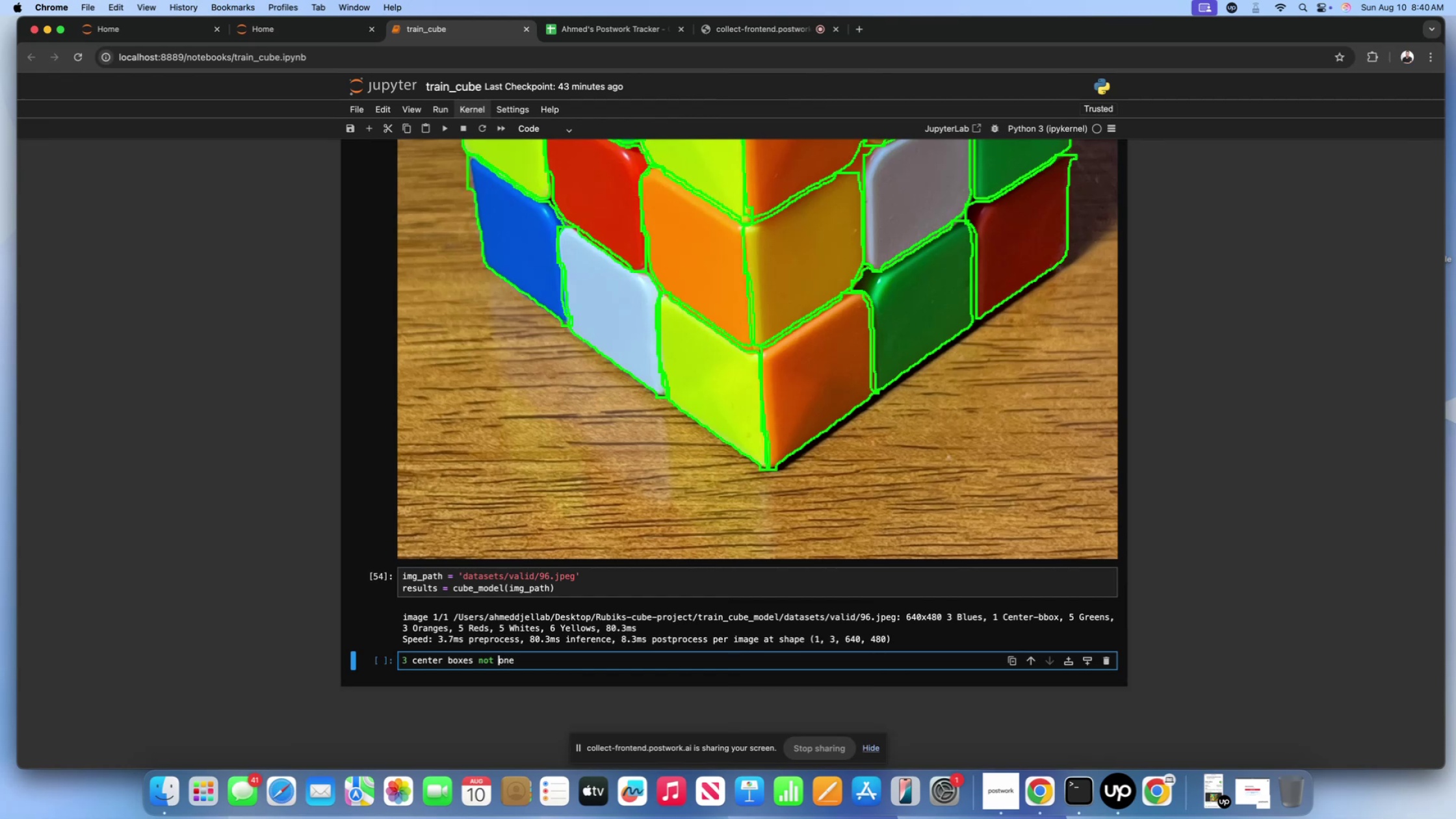 
type(only )
 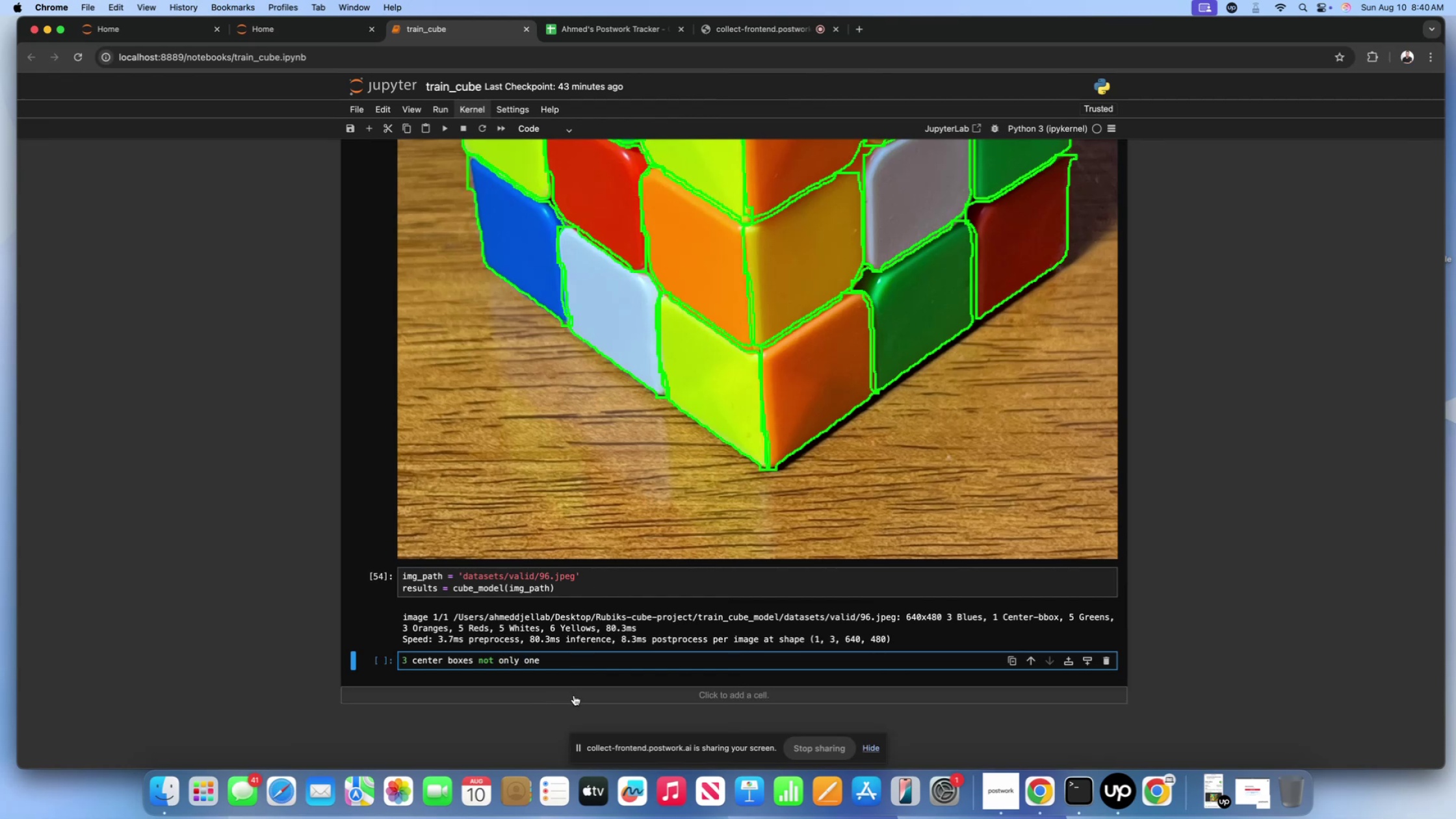 
left_click([557, 659])
 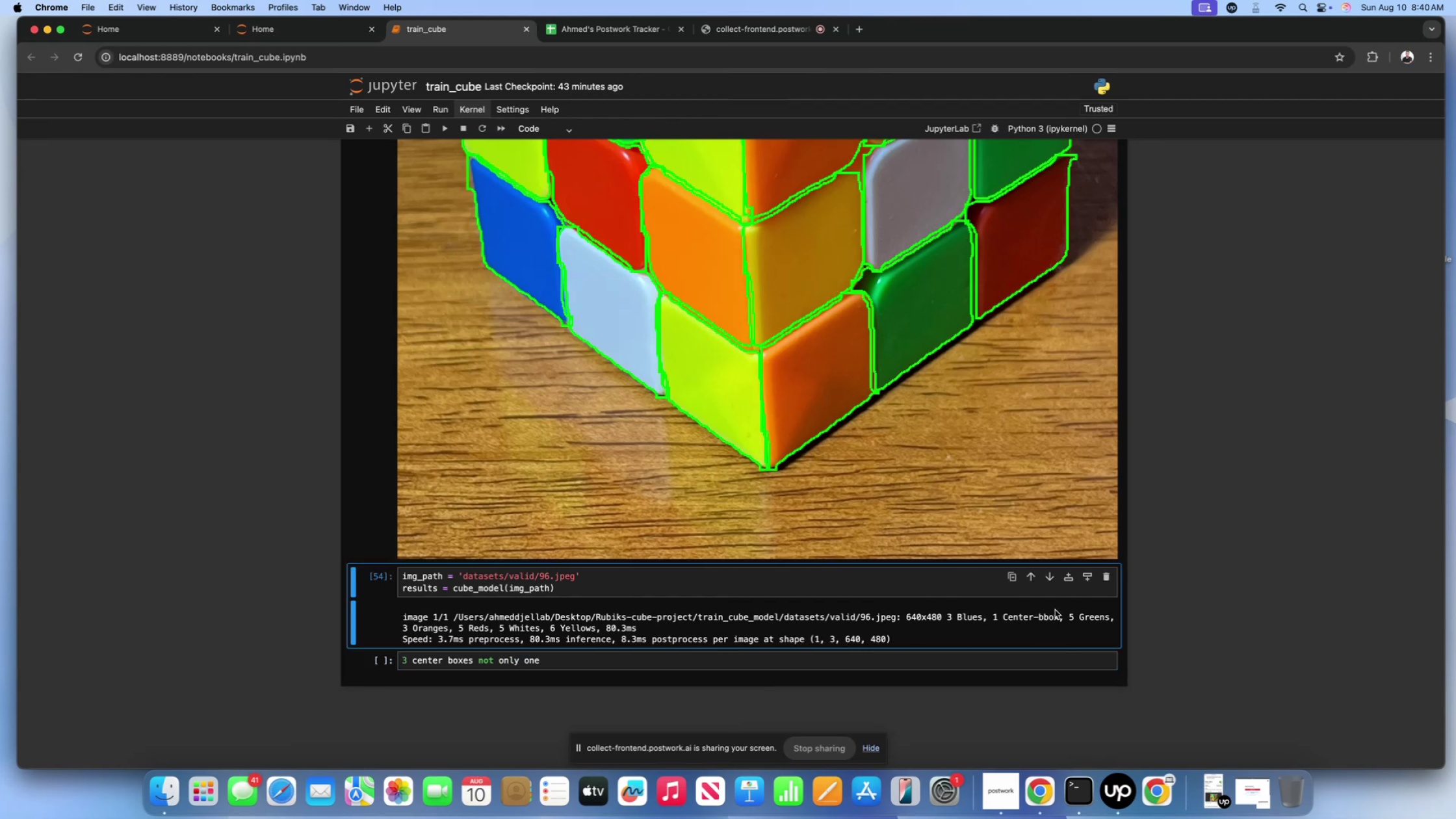 
left_click_drag(start_coordinate=[1071, 621], to_coordinate=[1110, 619])
 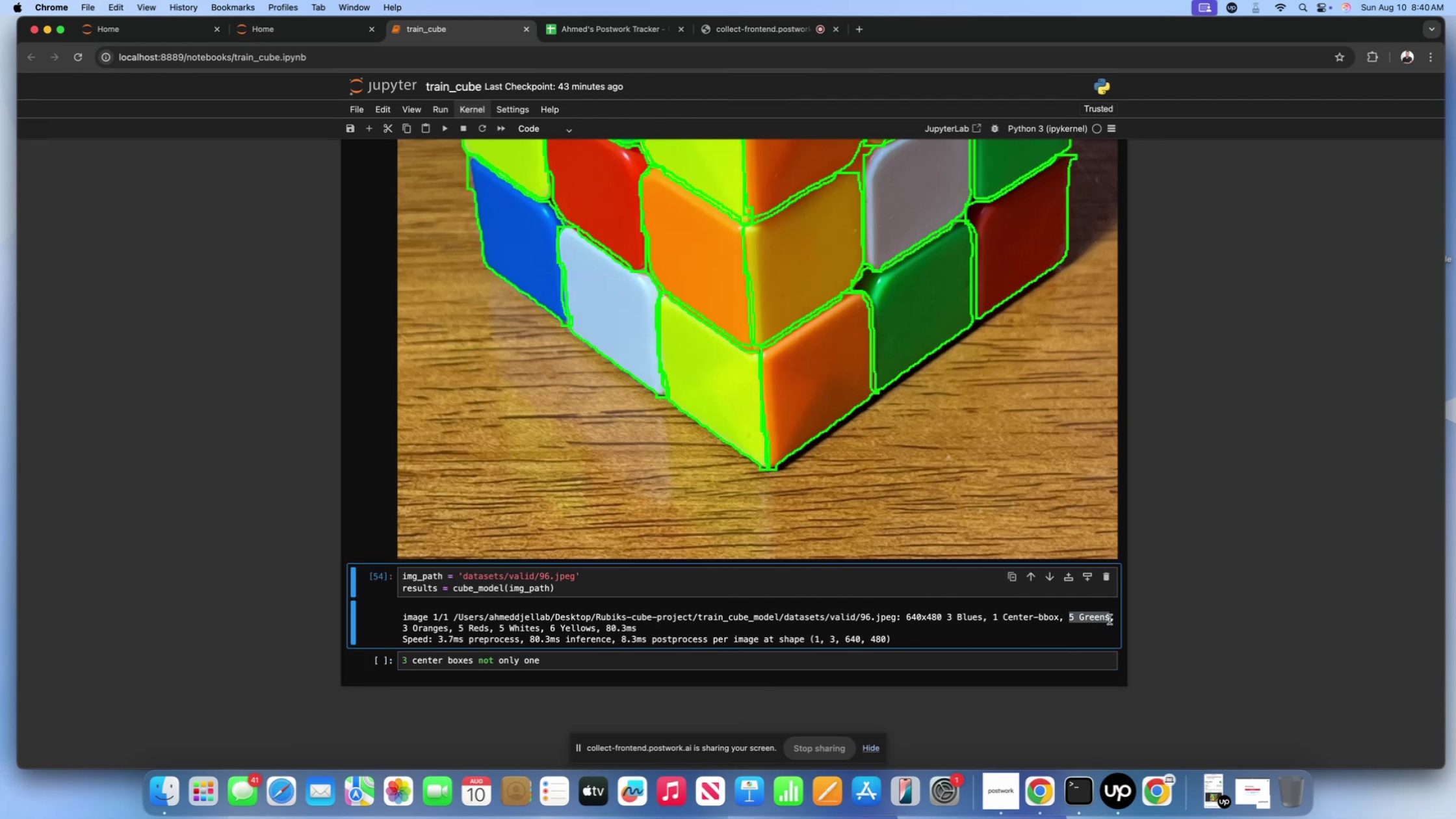 
left_click([1110, 619])
 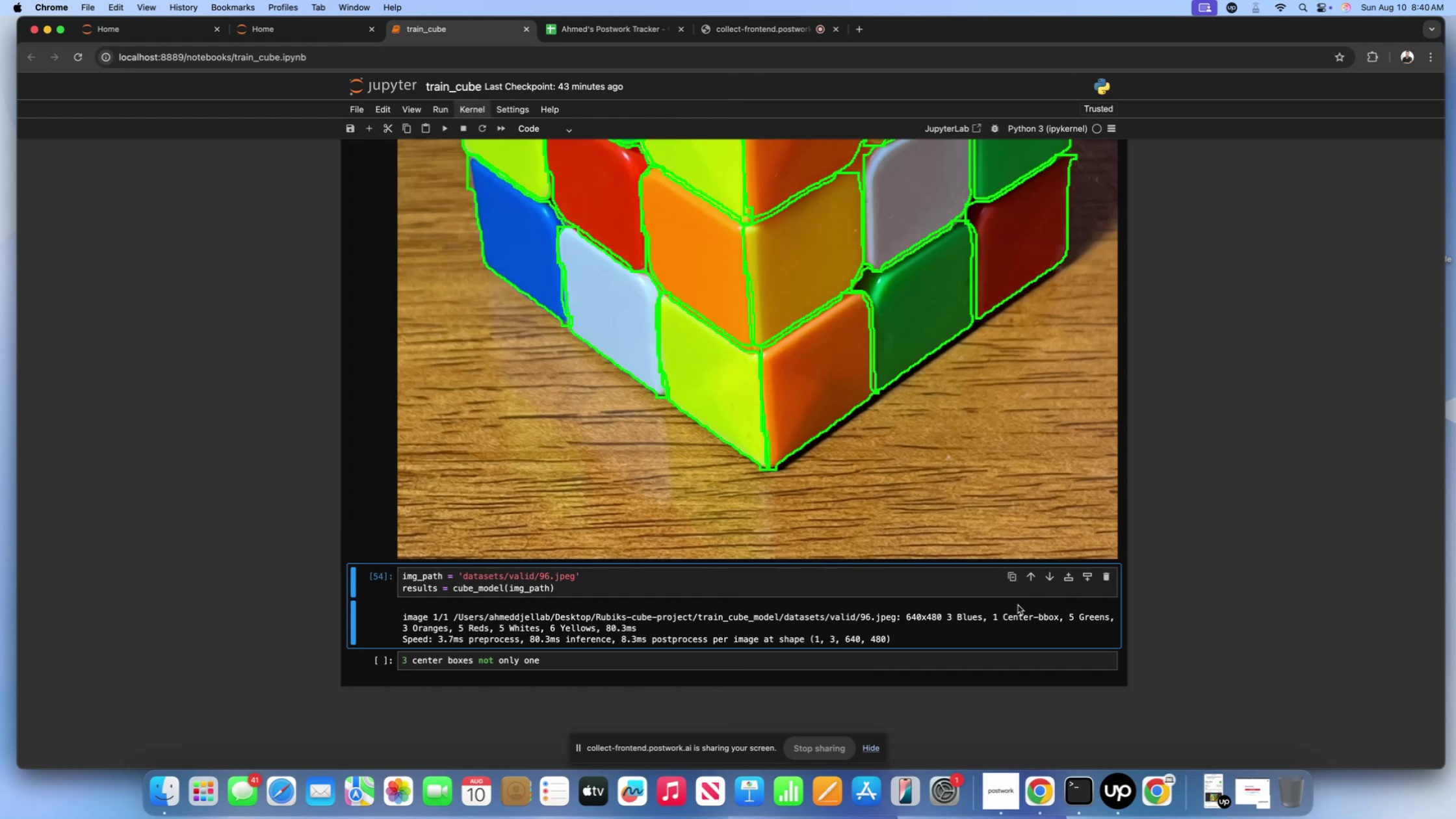 
scroll: coordinate [951, 493], scroll_direction: up, amount: 43.0
 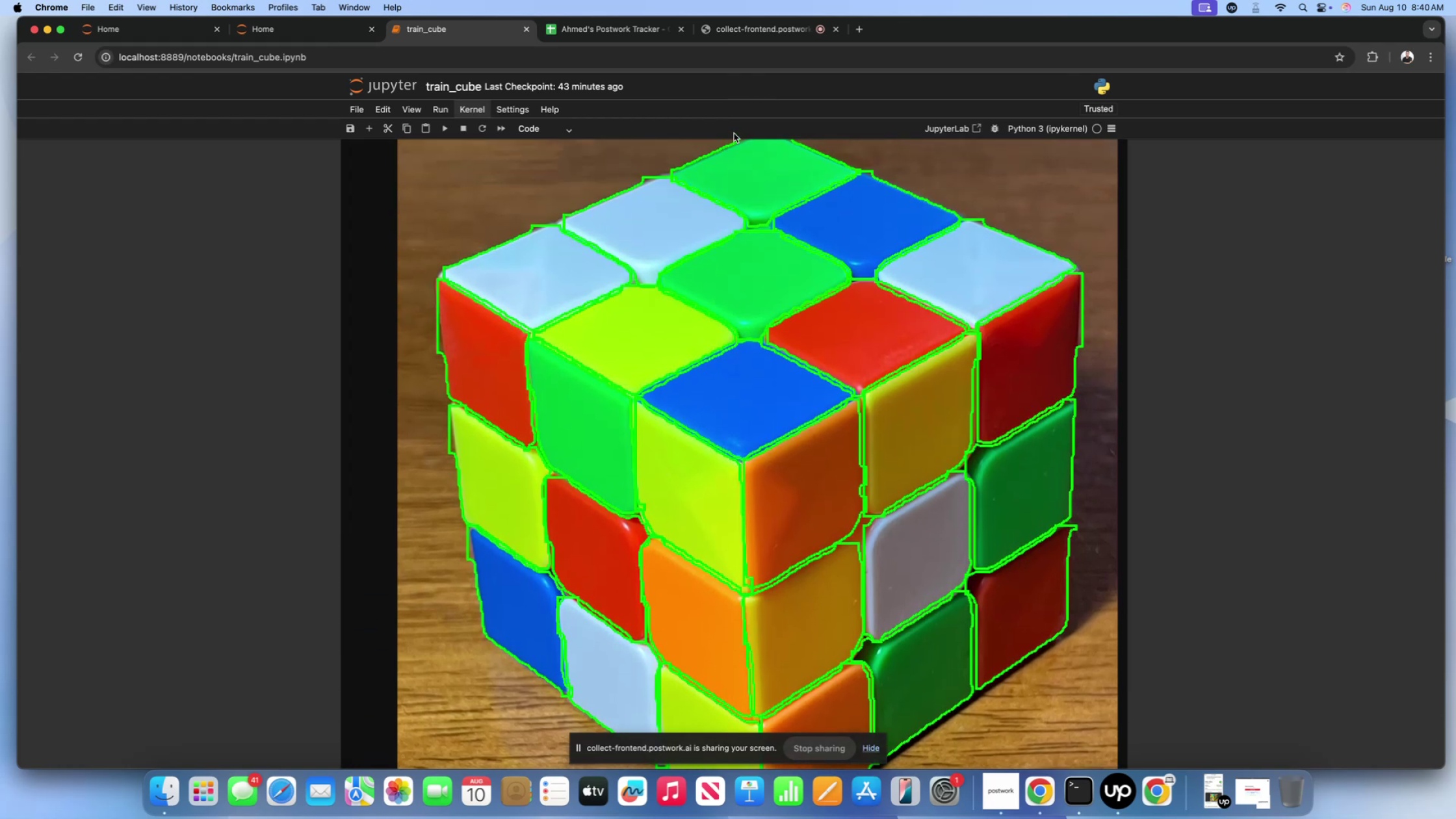 
scroll: coordinate [820, 315], scroll_direction: down, amount: 54.0
 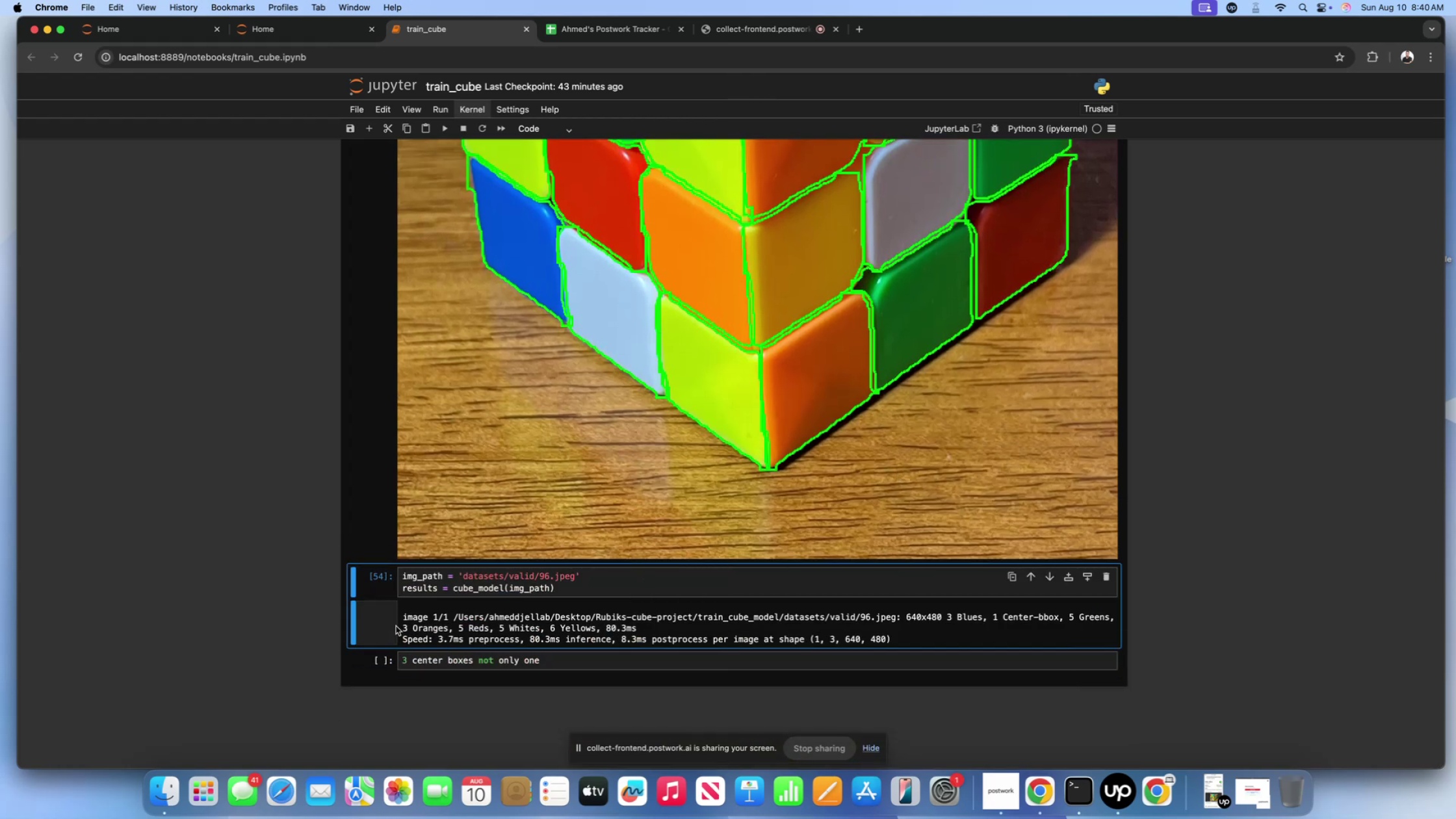 
left_click_drag(start_coordinate=[402, 627], to_coordinate=[450, 630])
 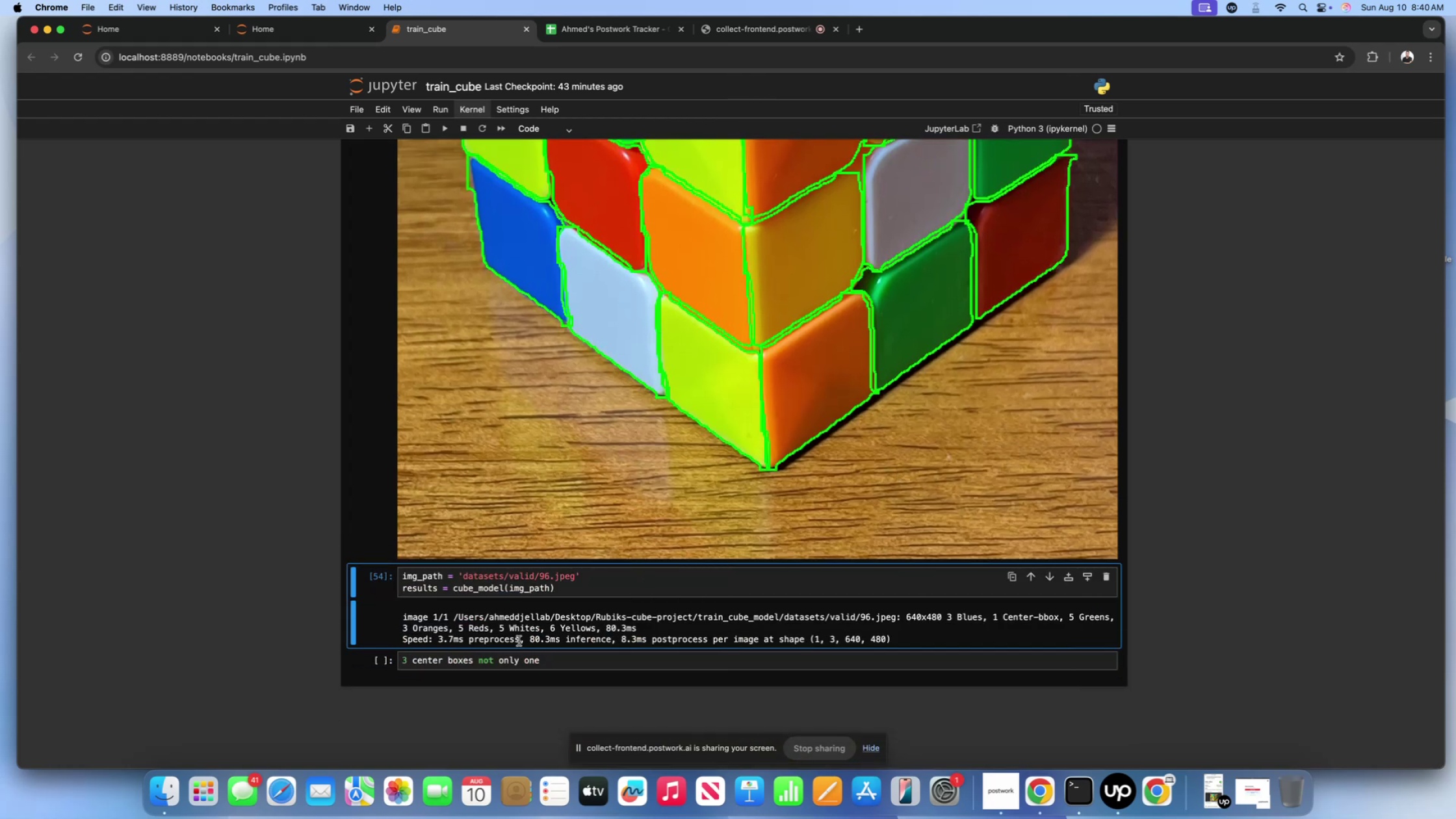 
scroll: coordinate [629, 605], scroll_direction: up, amount: 42.0
 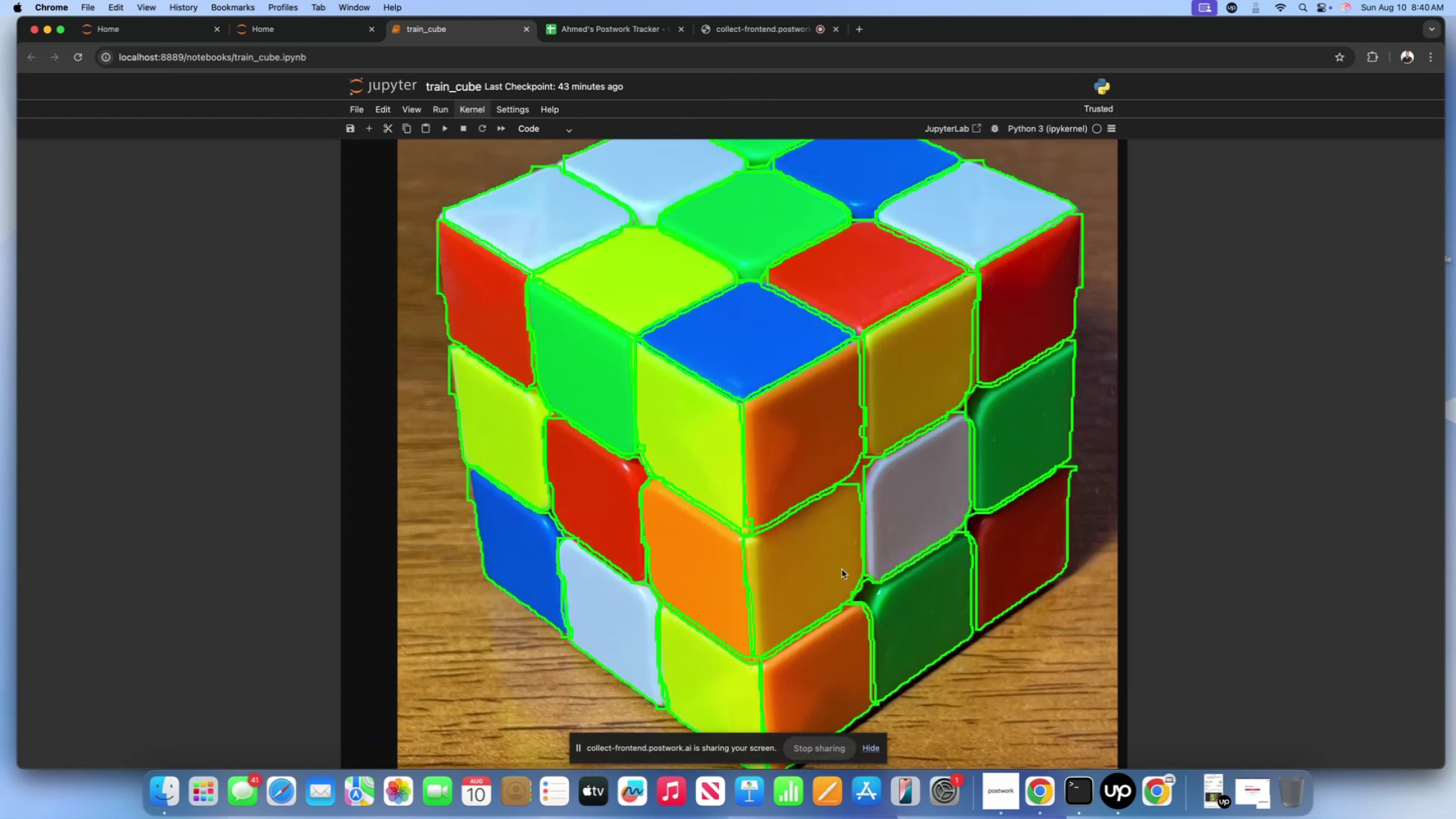 
scroll: coordinate [790, 453], scroll_direction: down, amount: 55.0
 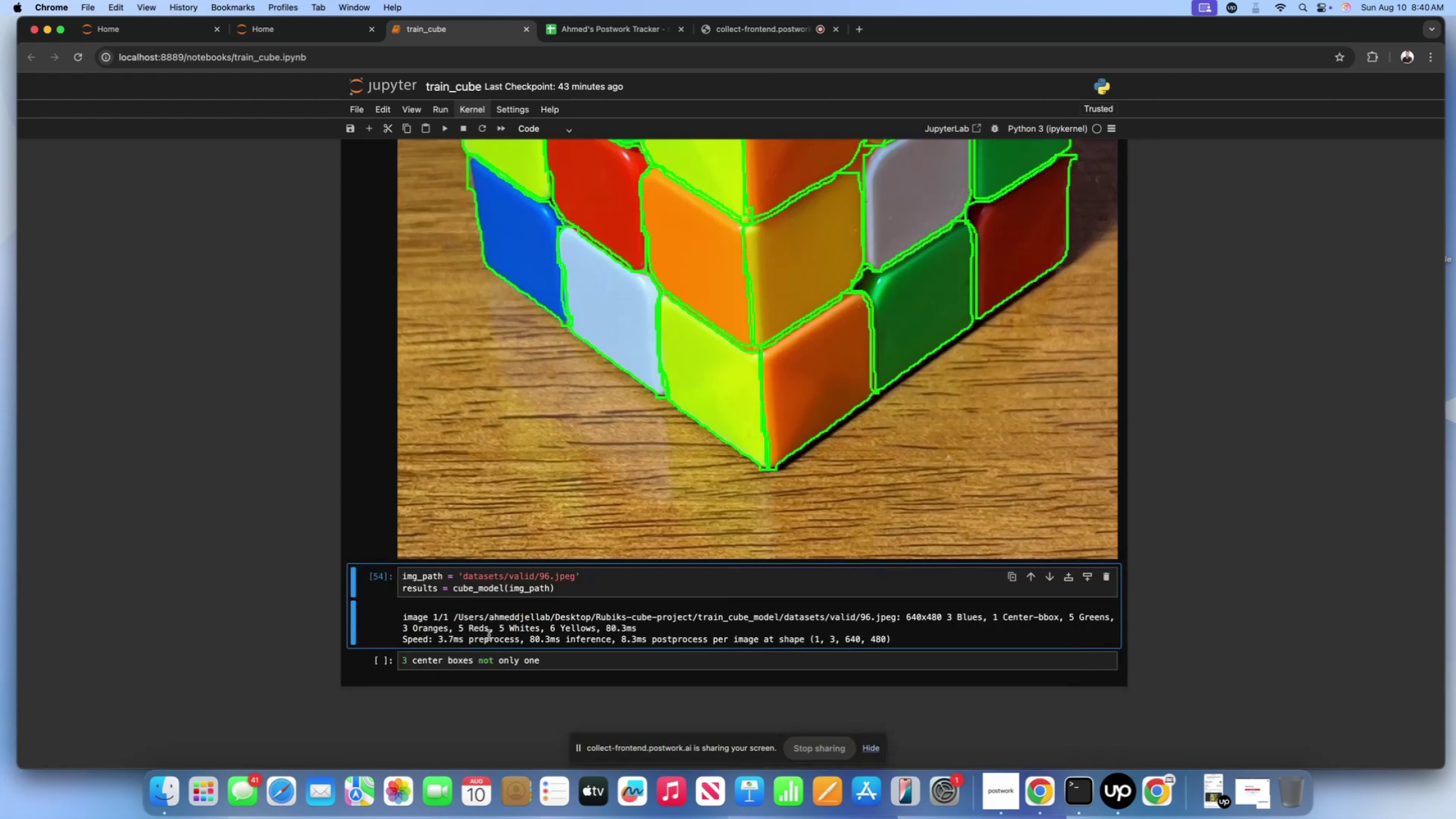 
left_click_drag(start_coordinate=[488, 631], to_coordinate=[460, 630])
 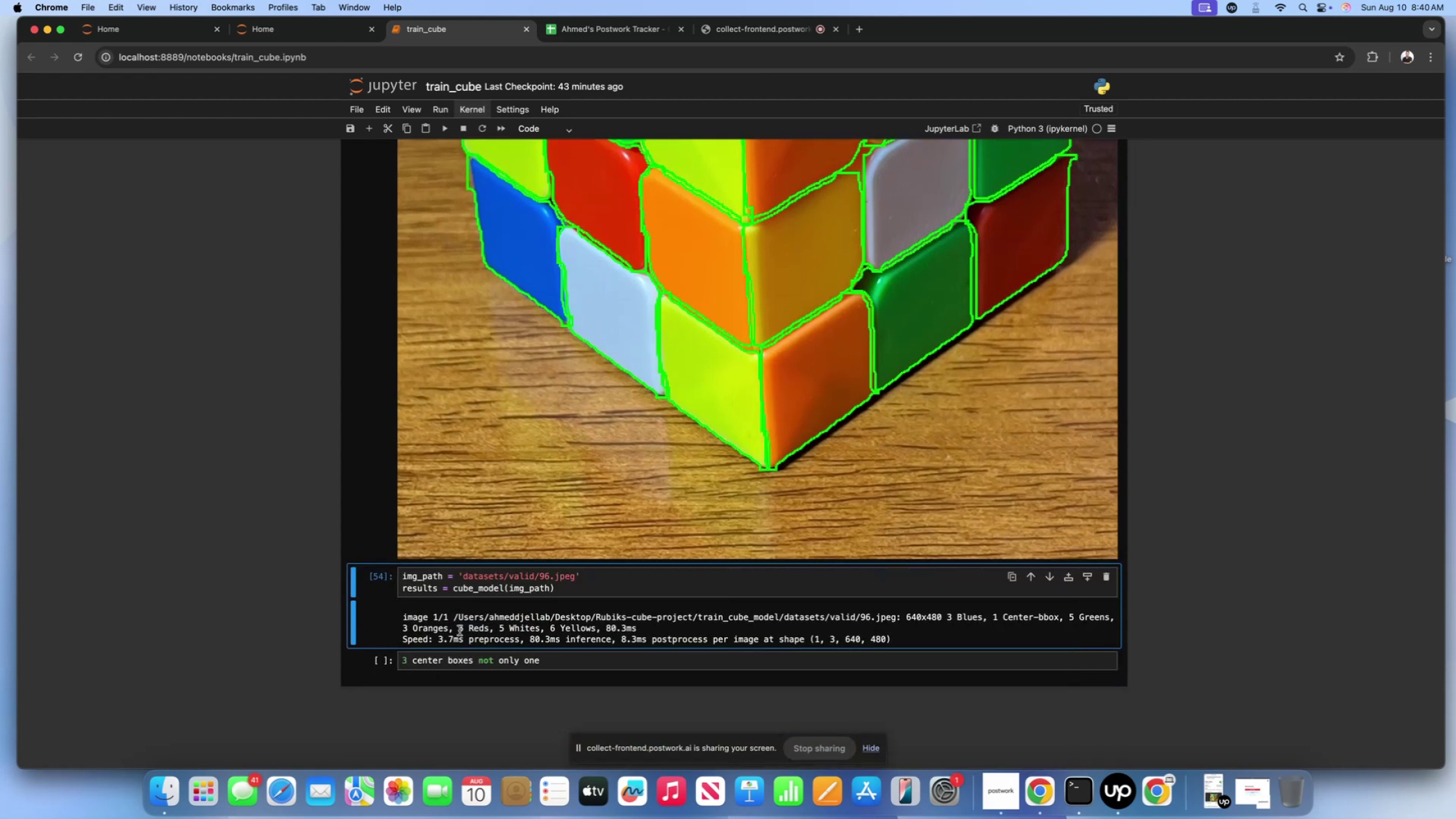 
scroll: coordinate [489, 618], scroll_direction: up, amount: 41.0
 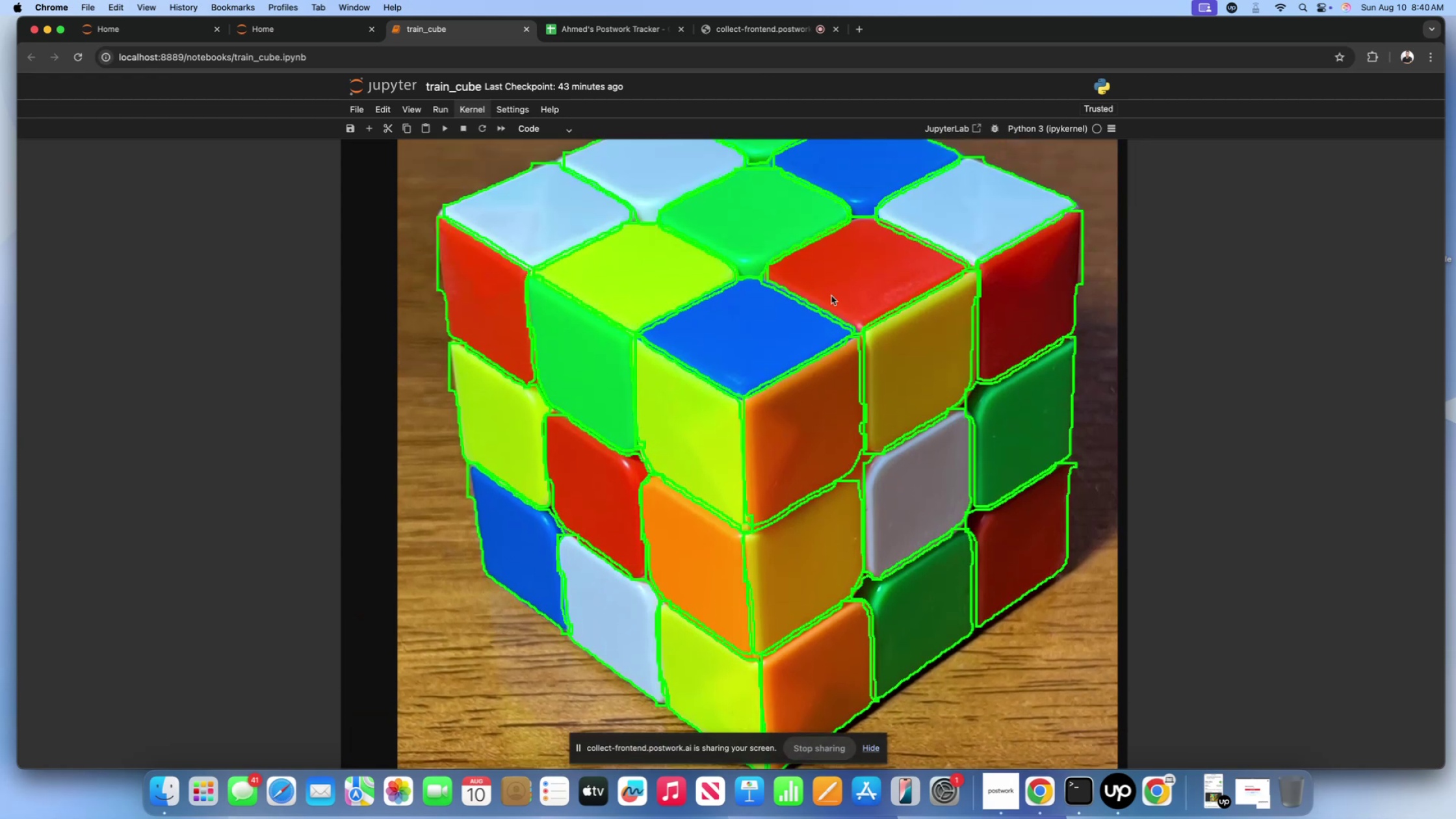 
scroll: coordinate [866, 476], scroll_direction: down, amount: 42.0
 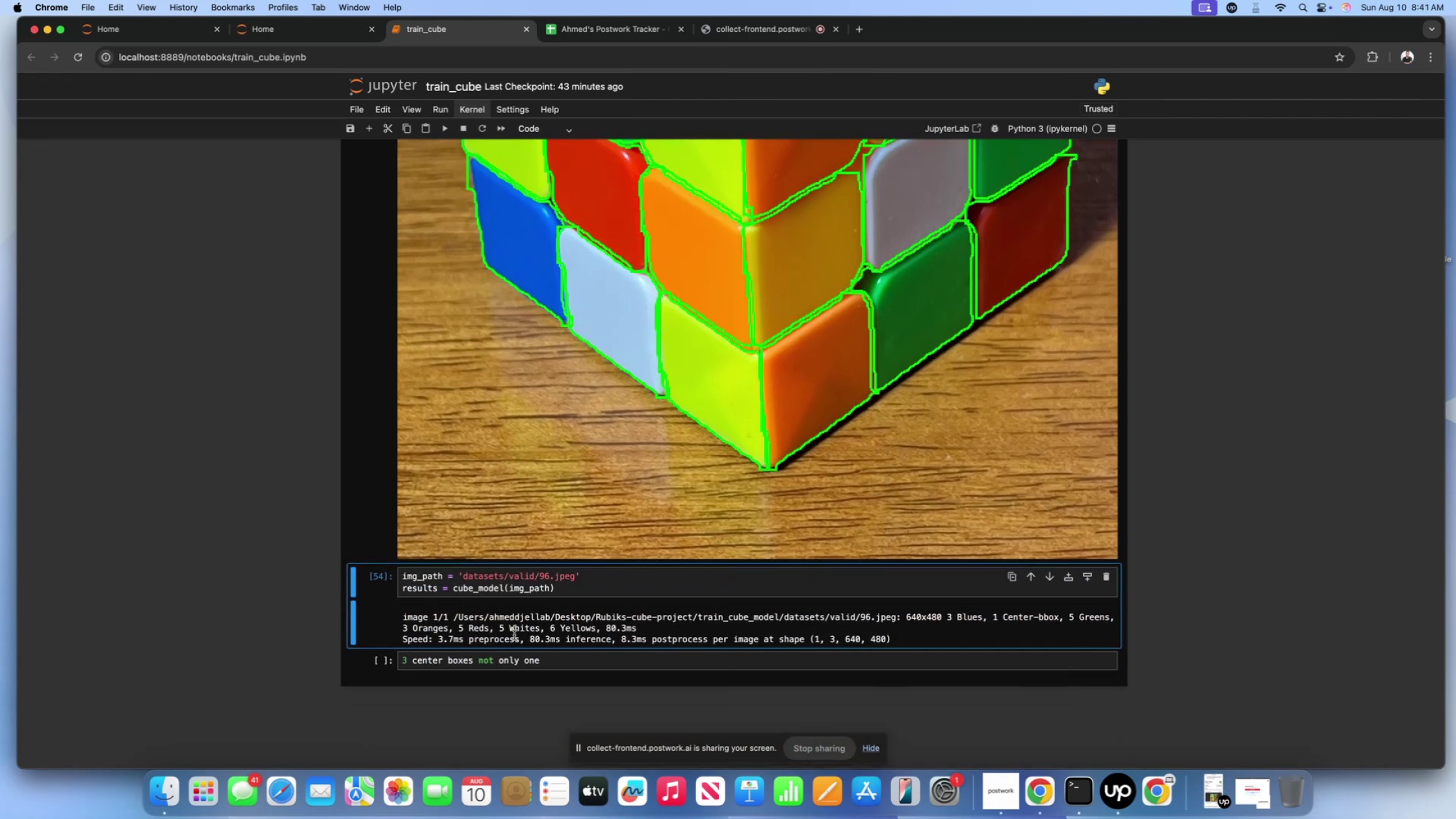 
left_click_drag(start_coordinate=[491, 632], to_coordinate=[543, 621])
 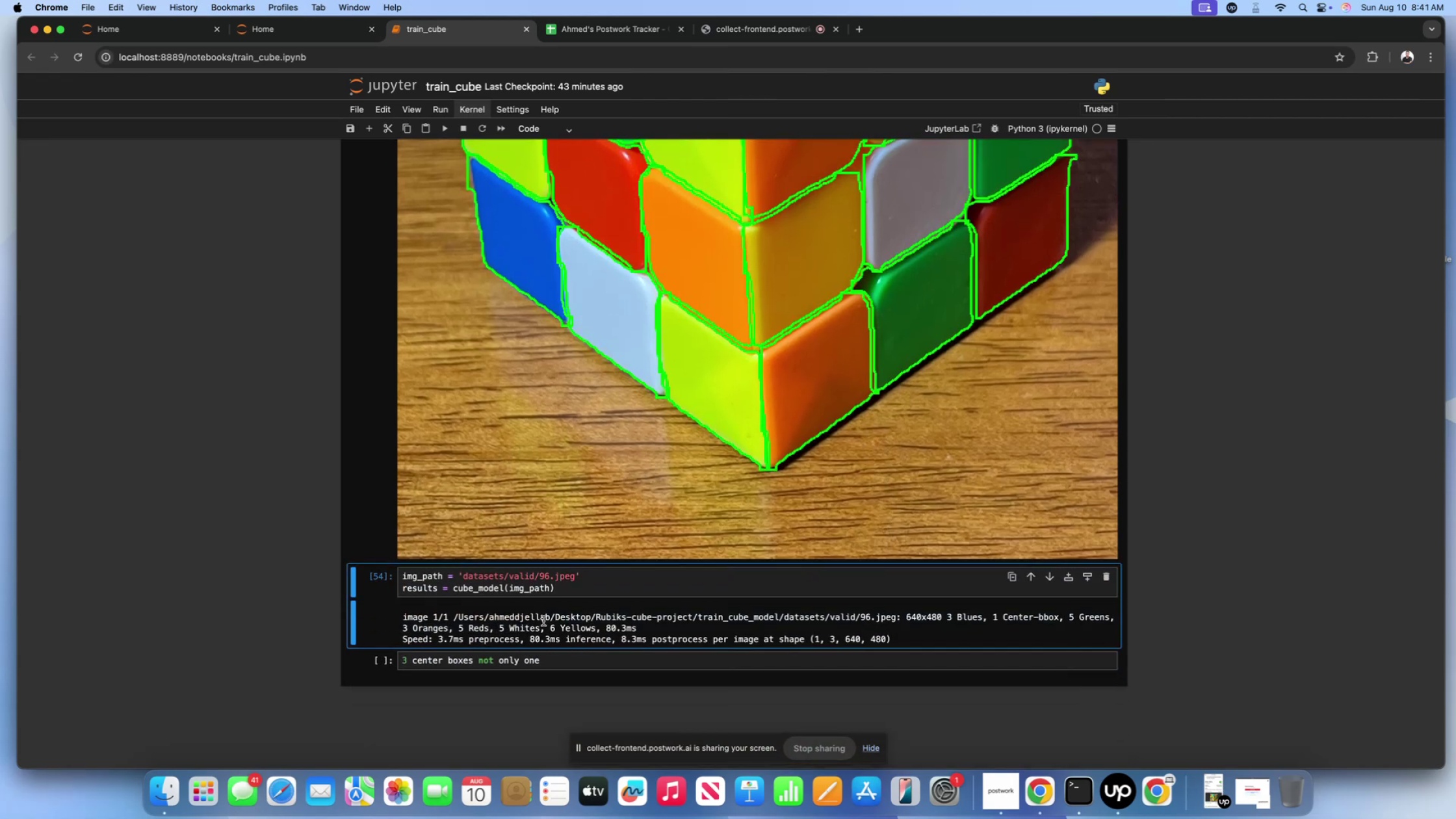 
scroll: coordinate [611, 670], scroll_direction: up, amount: 55.0
 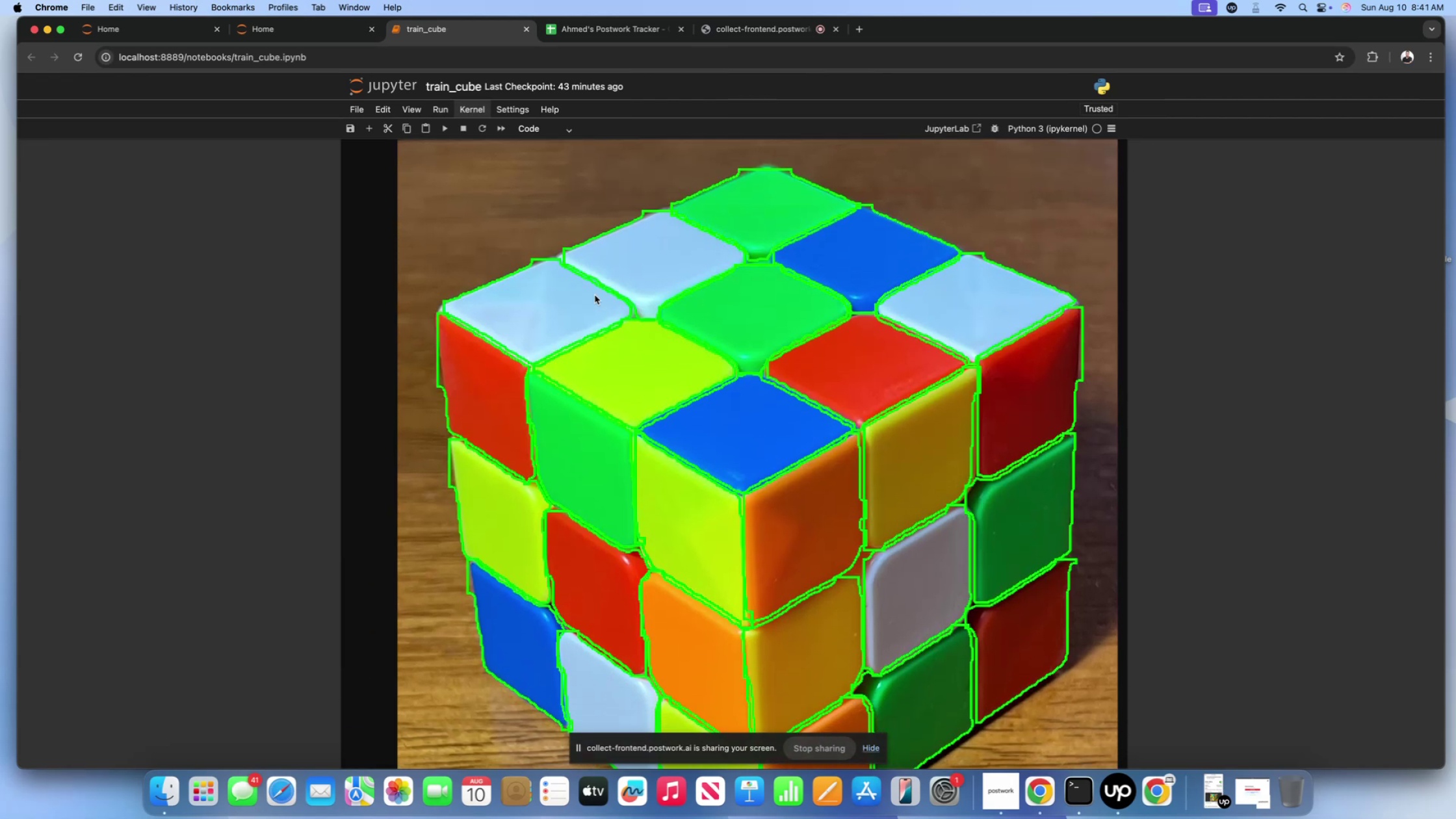 
scroll: coordinate [857, 447], scroll_direction: down, amount: 70.0
 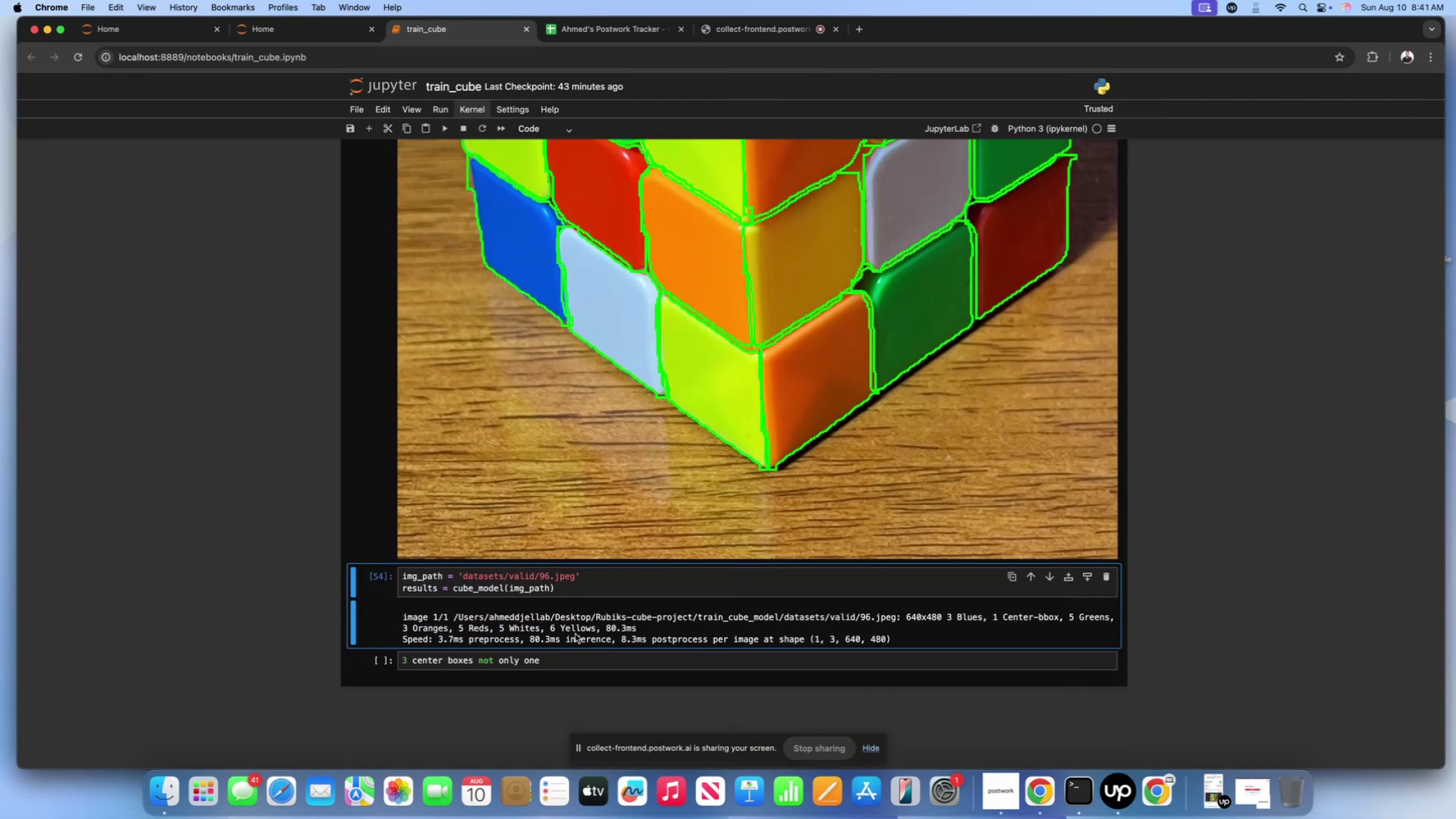 
left_click_drag(start_coordinate=[593, 627], to_coordinate=[559, 626])
 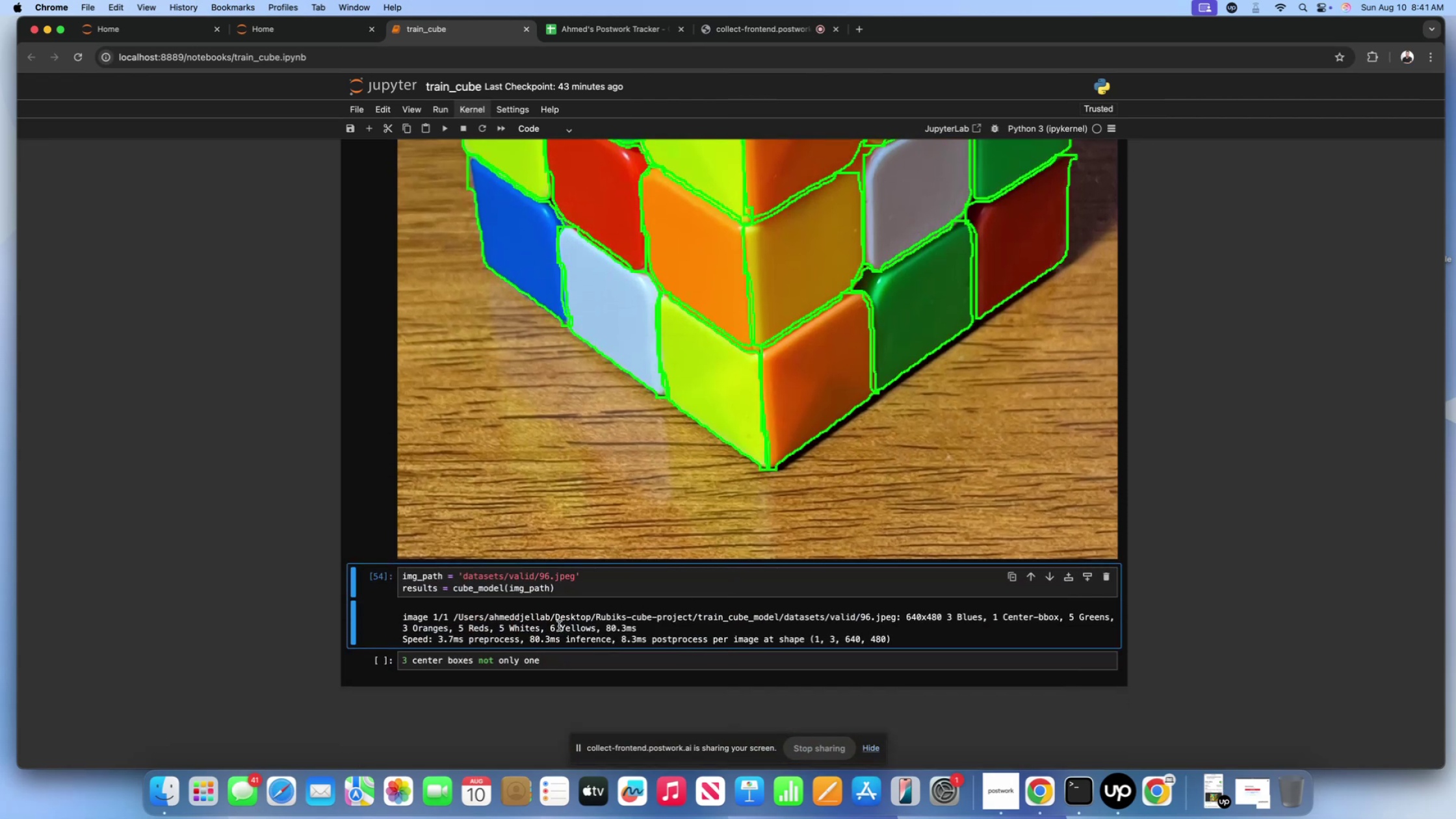 
scroll: coordinate [563, 467], scroll_direction: up, amount: 457.0
 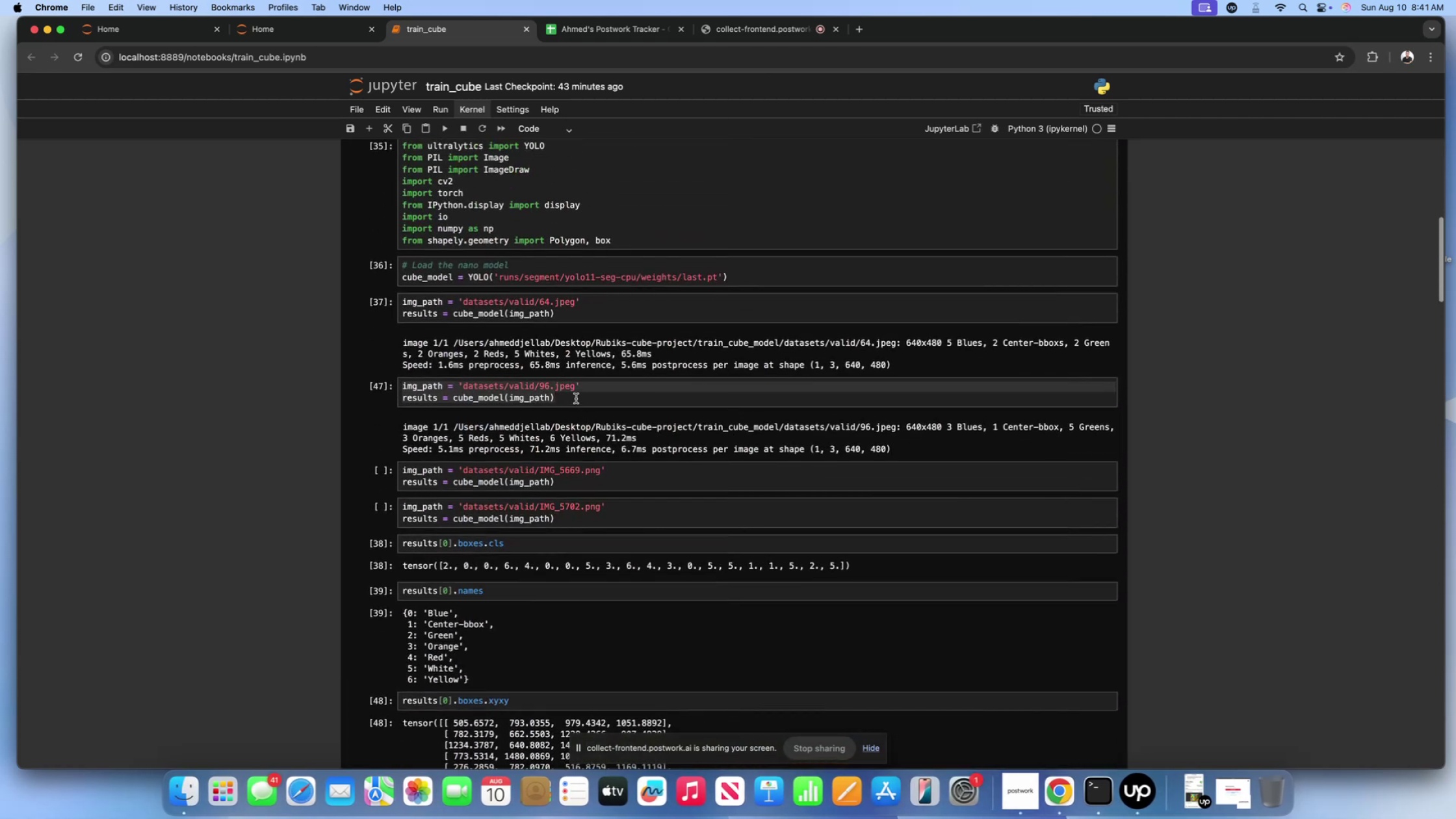 
left_click([576, 398])
 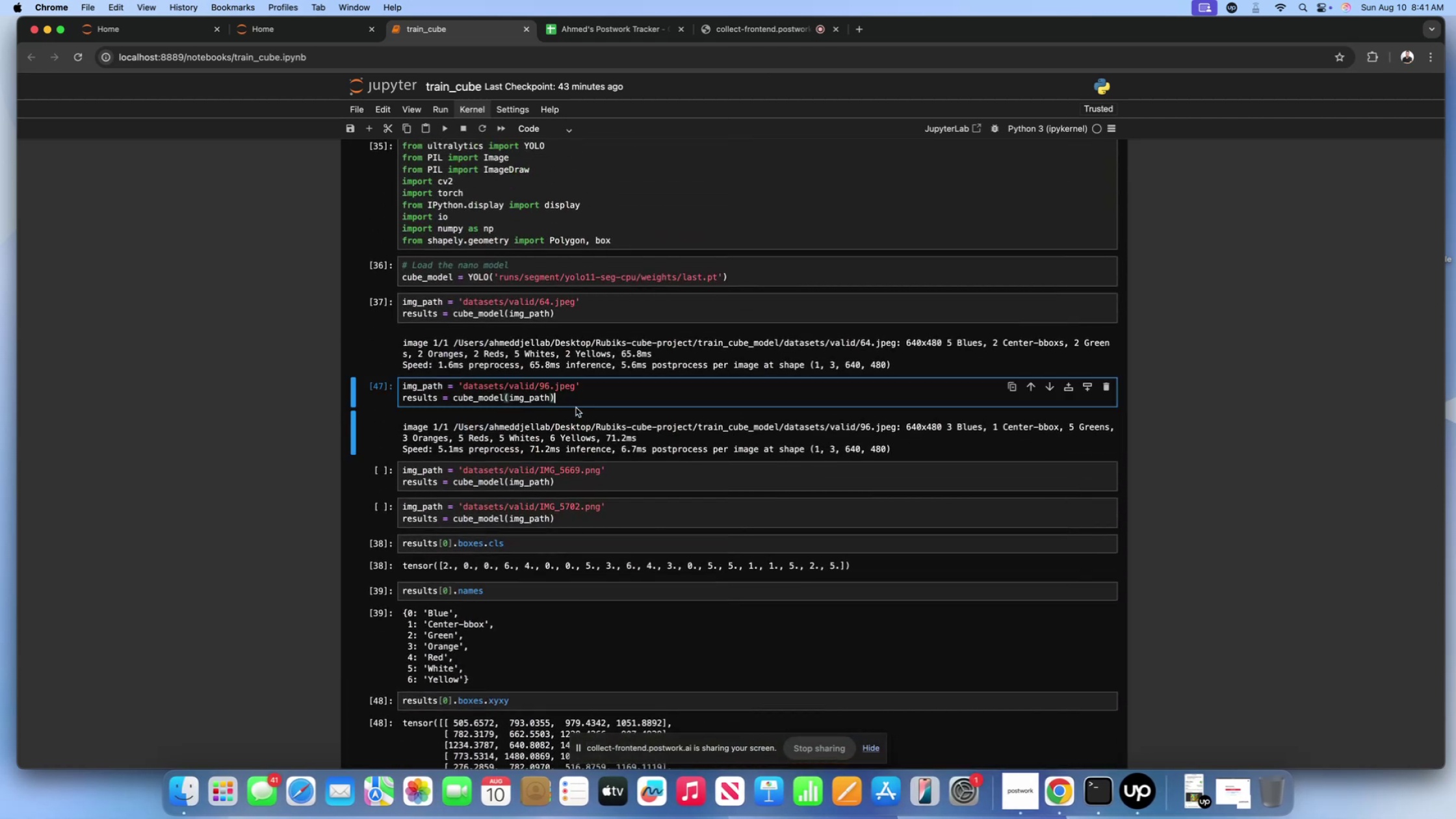 
scroll: coordinate [332, 510], scroll_direction: down, amount: 132.0
 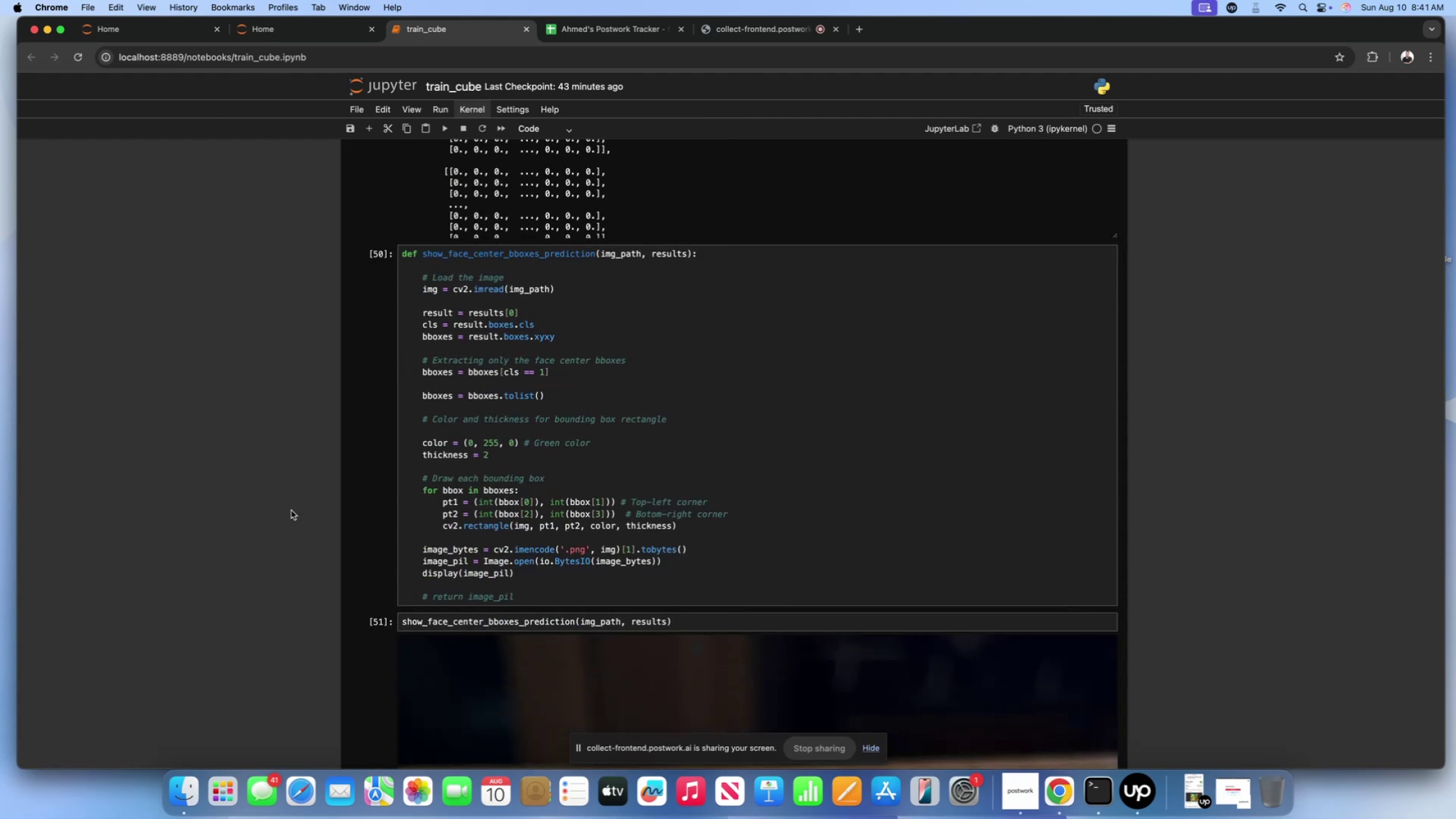 
wait(8.73)
 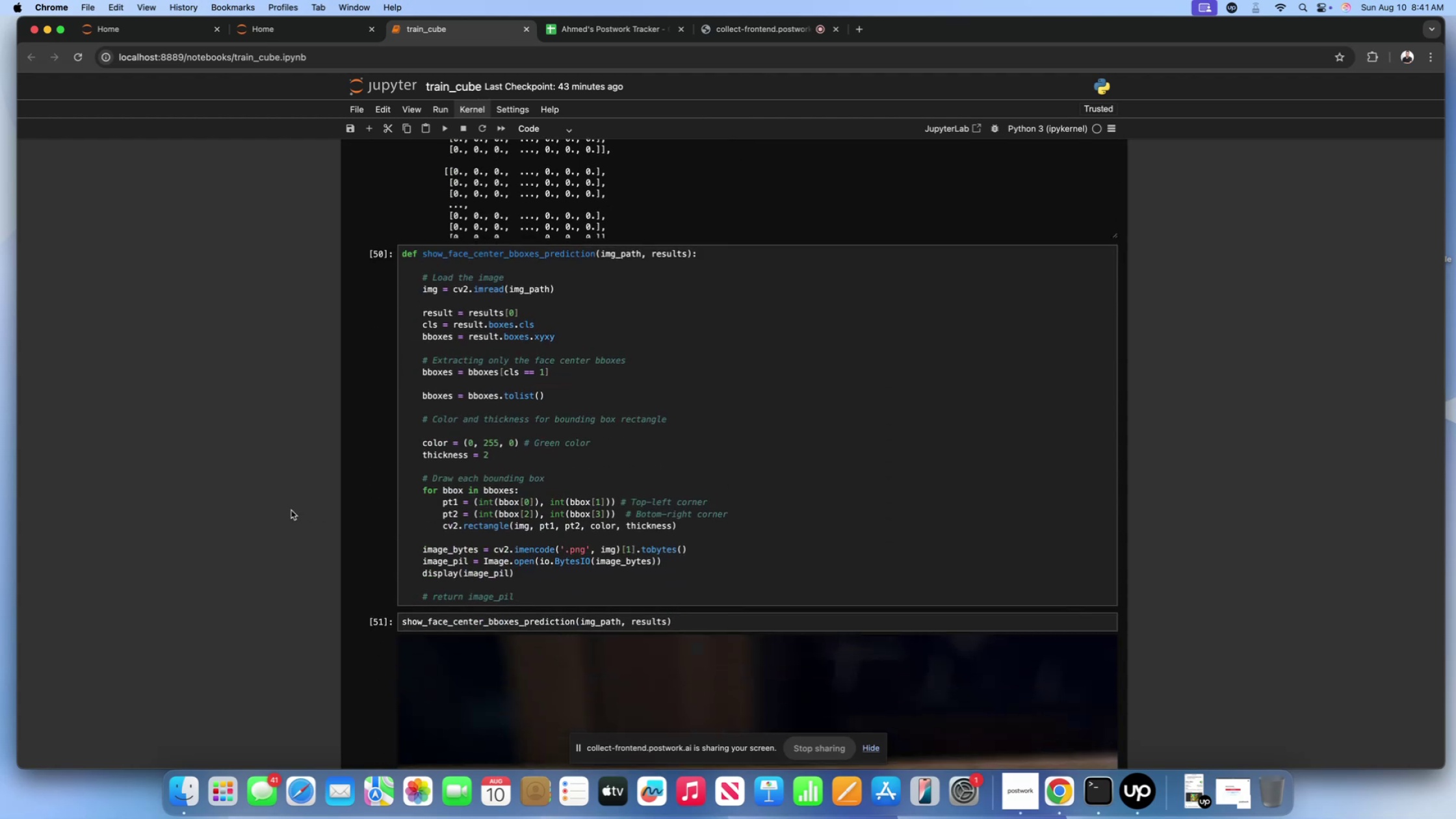 
scroll: coordinate [586, 284], scroll_direction: up, amount: 134.0
 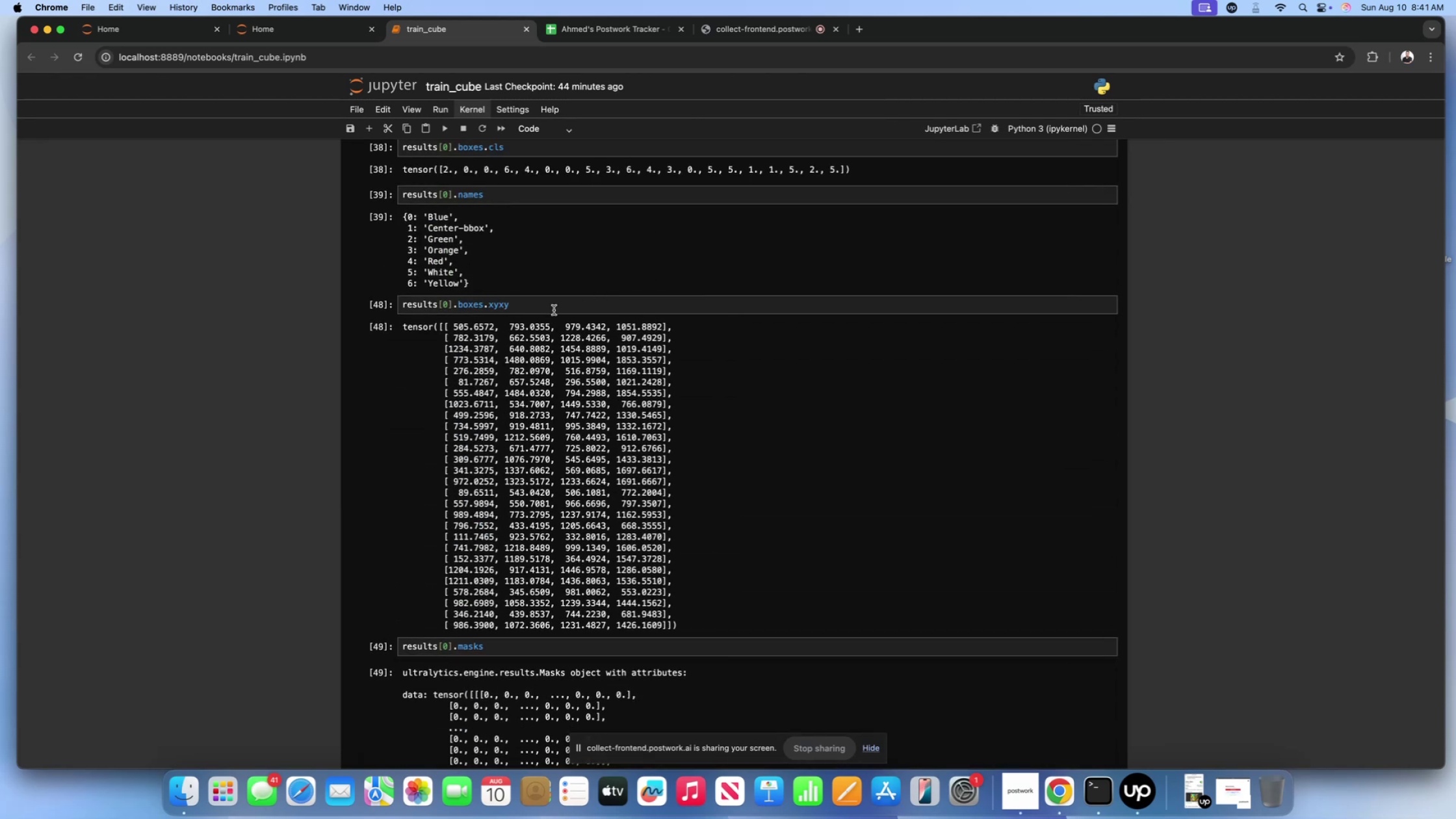 
left_click([554, 310])
 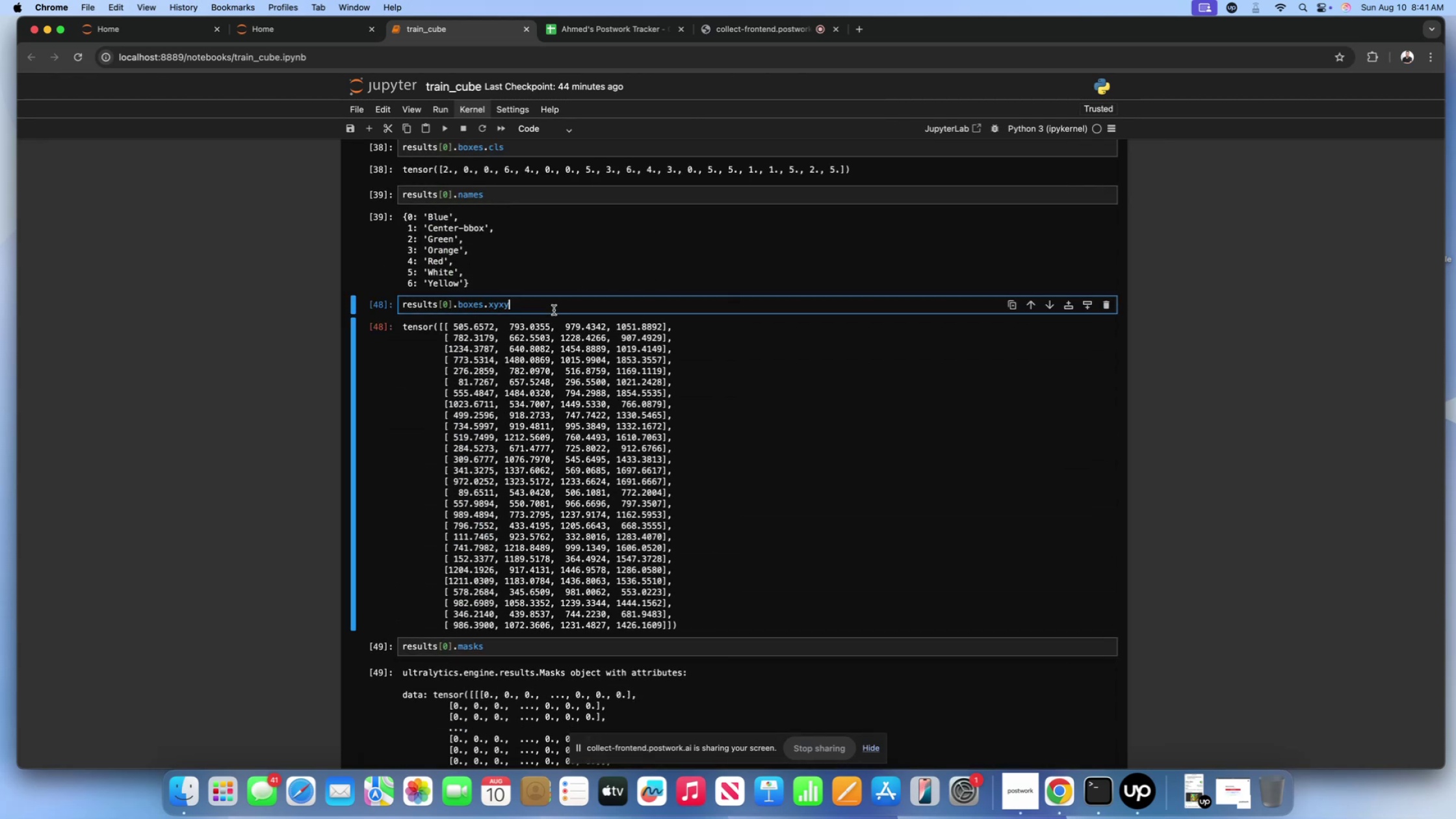 
scroll: coordinate [554, 310], scroll_direction: down, amount: 52.0
 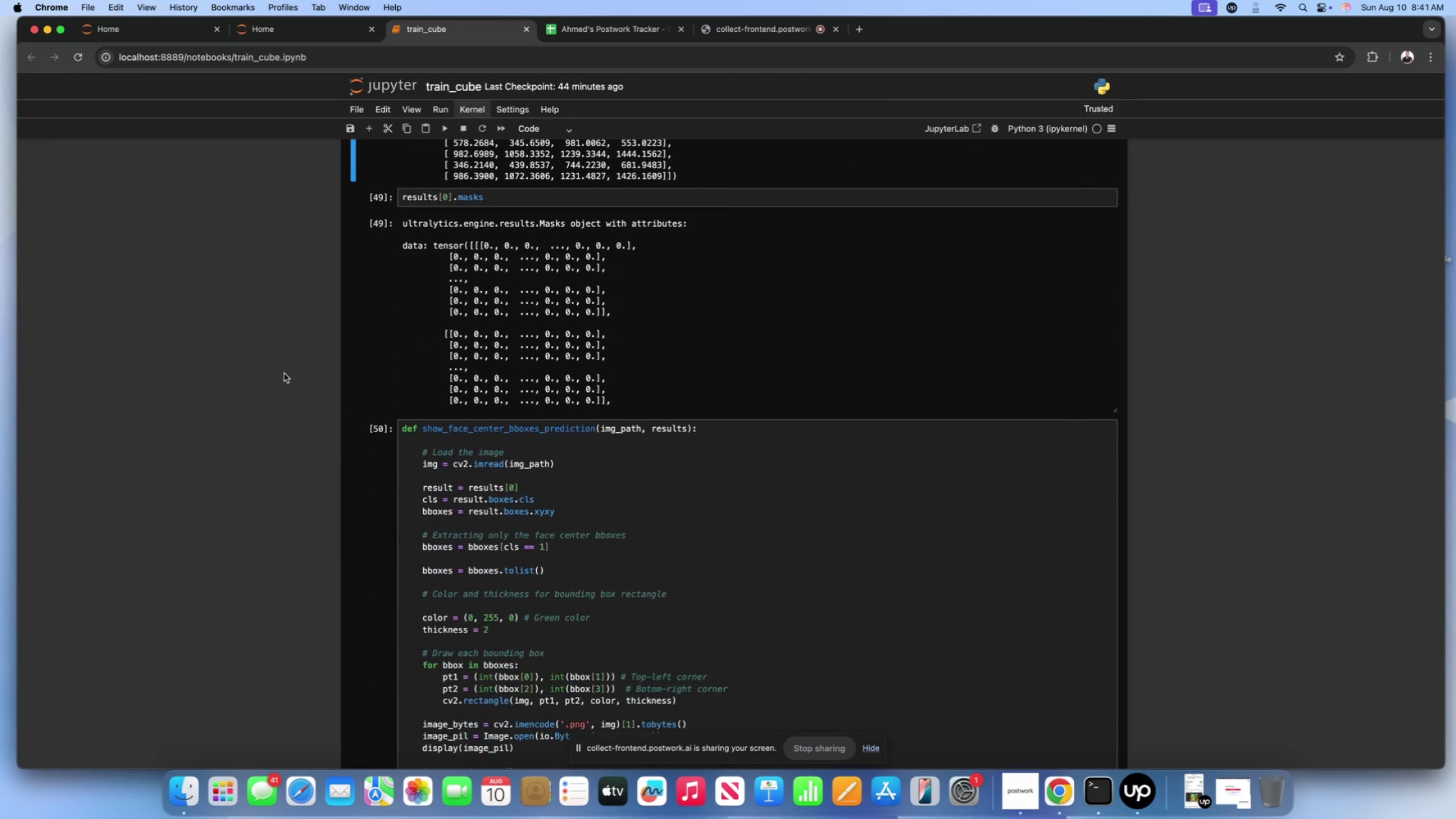 
scroll: coordinate [284, 373], scroll_direction: up, amount: 59.0
 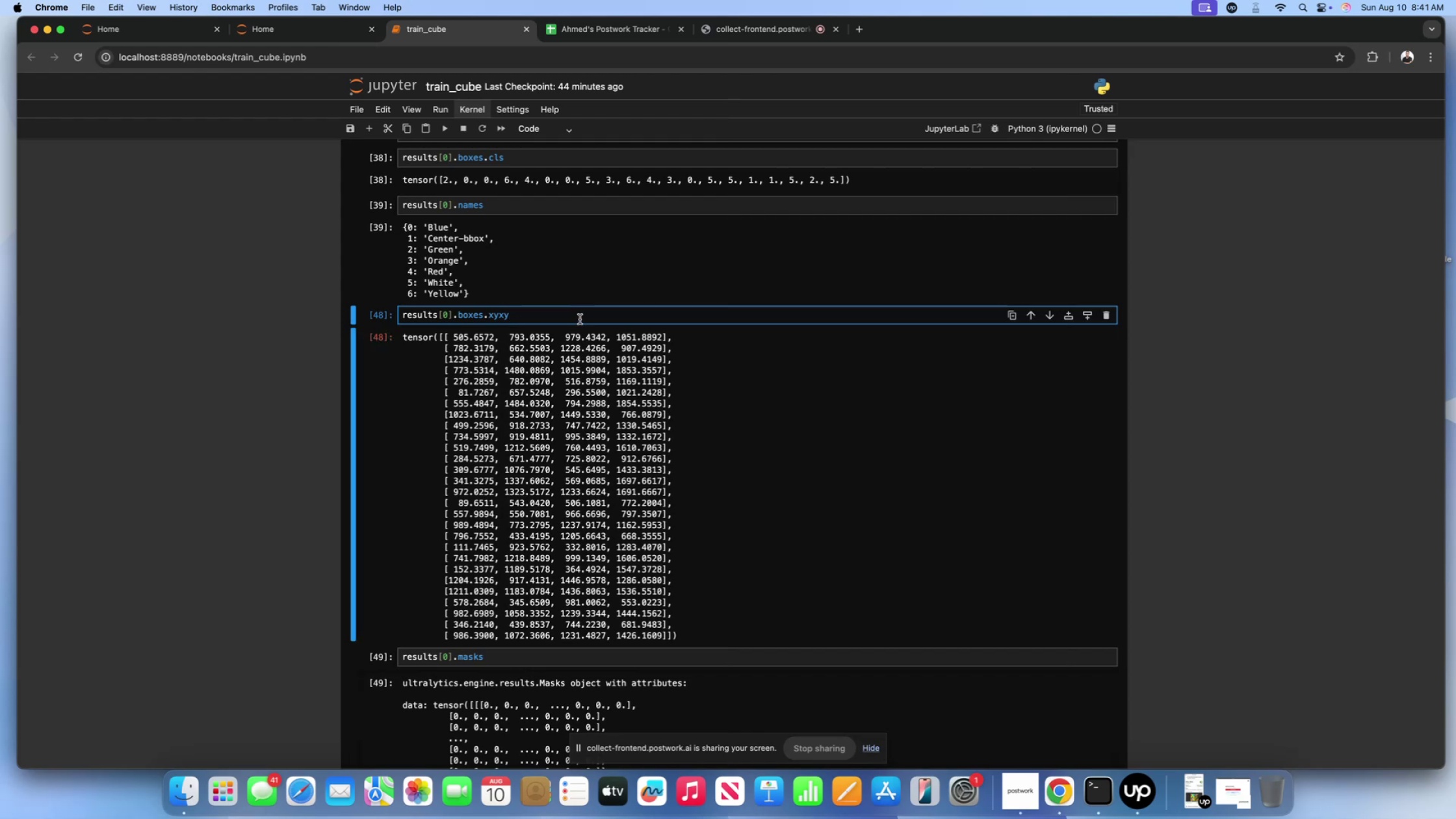 
key(BracketLeft)
 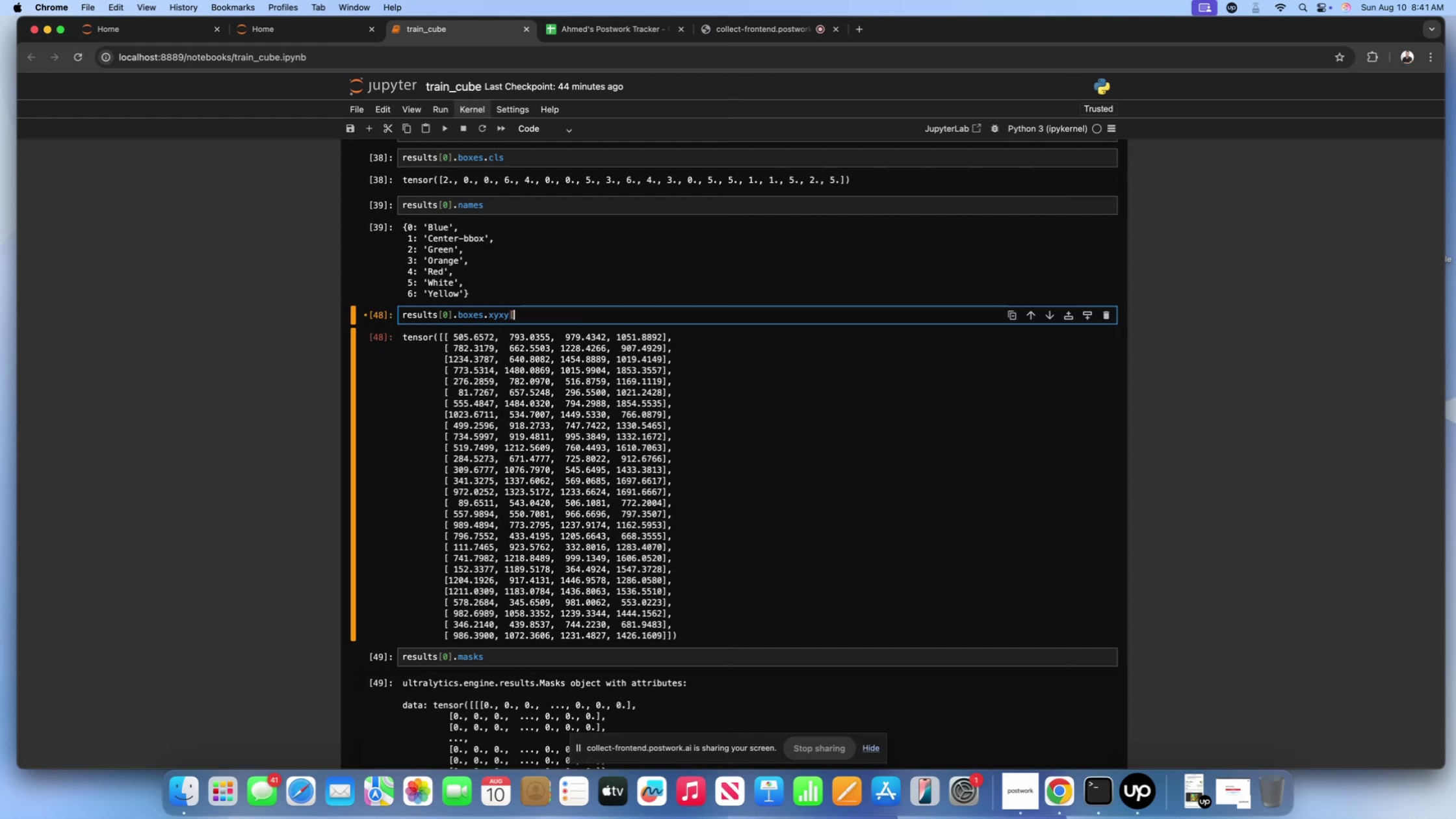 
key(BracketRight)
 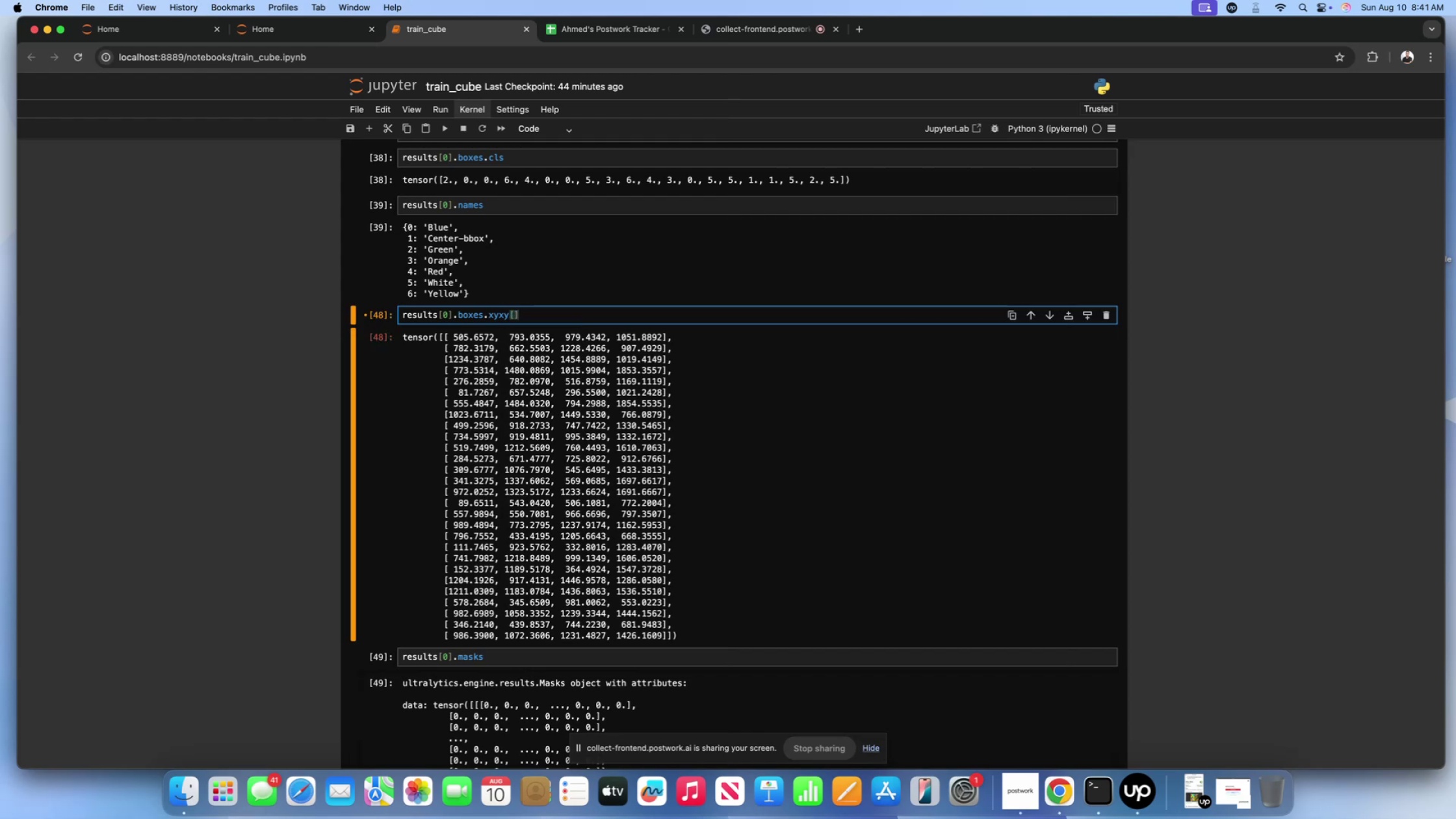 
key(ArrowLeft)
 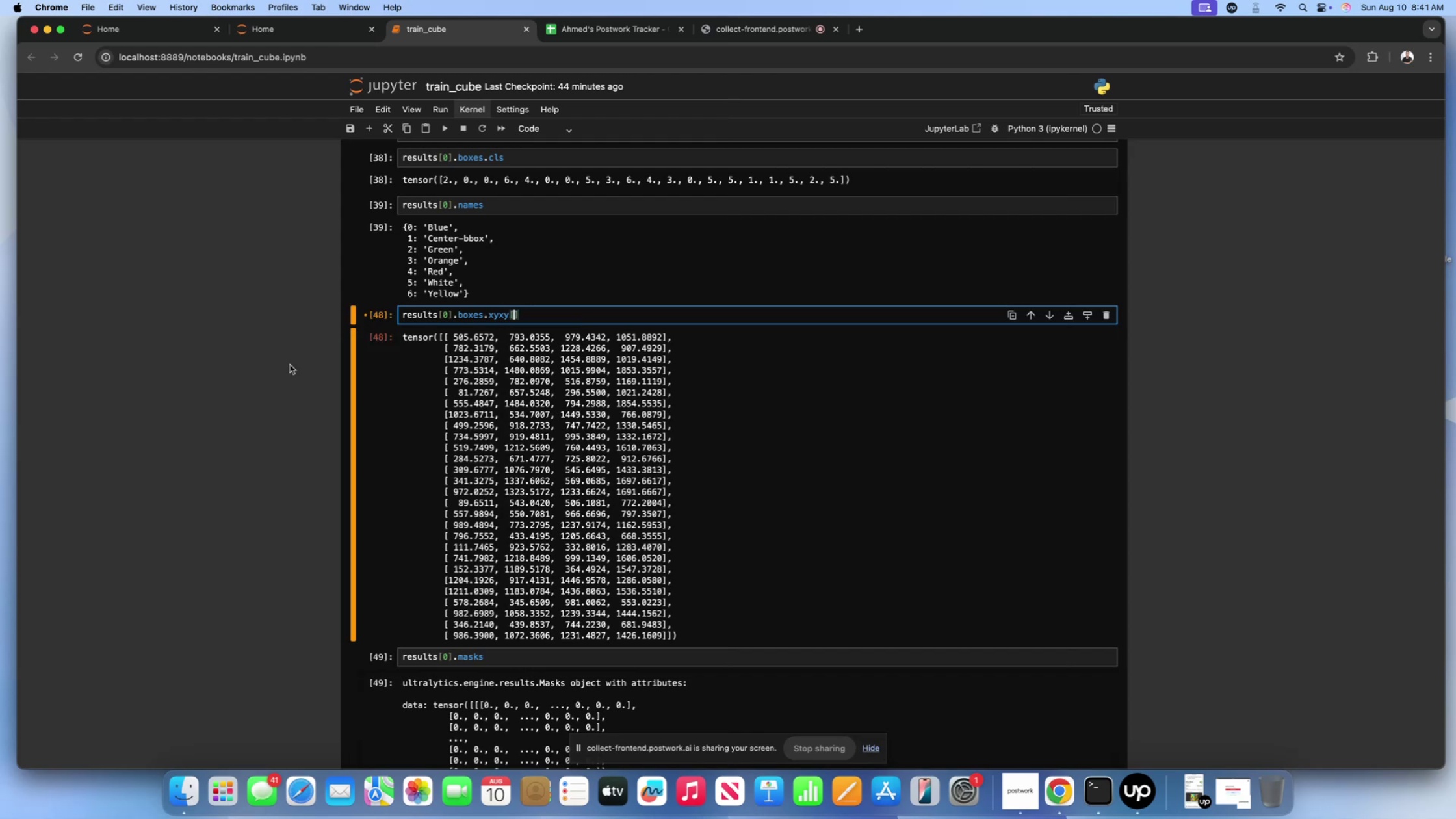 
scroll: coordinate [267, 338], scroll_direction: up, amount: 18.0
 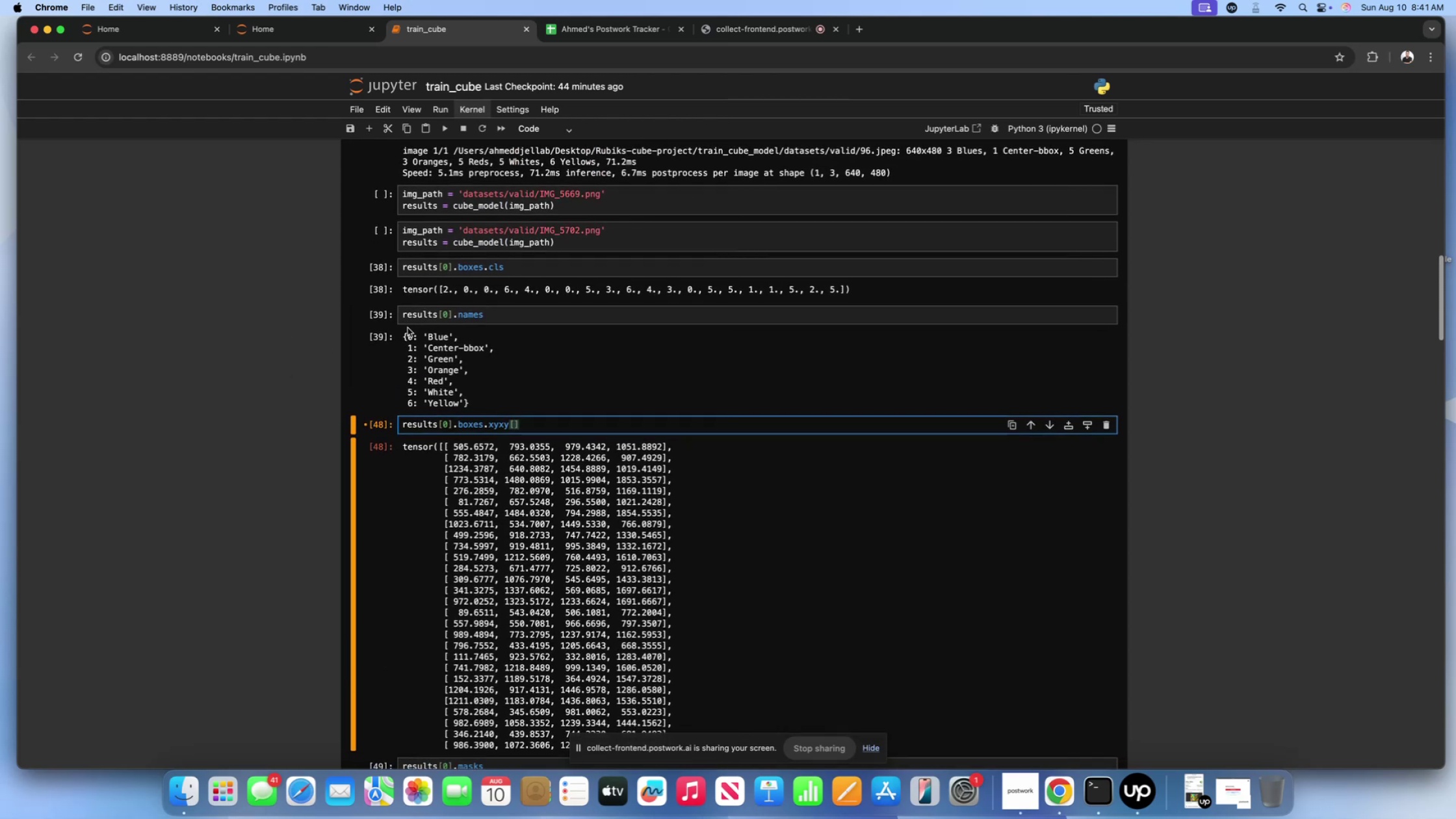 
scroll: coordinate [328, 315], scroll_direction: down, amount: 10.0
 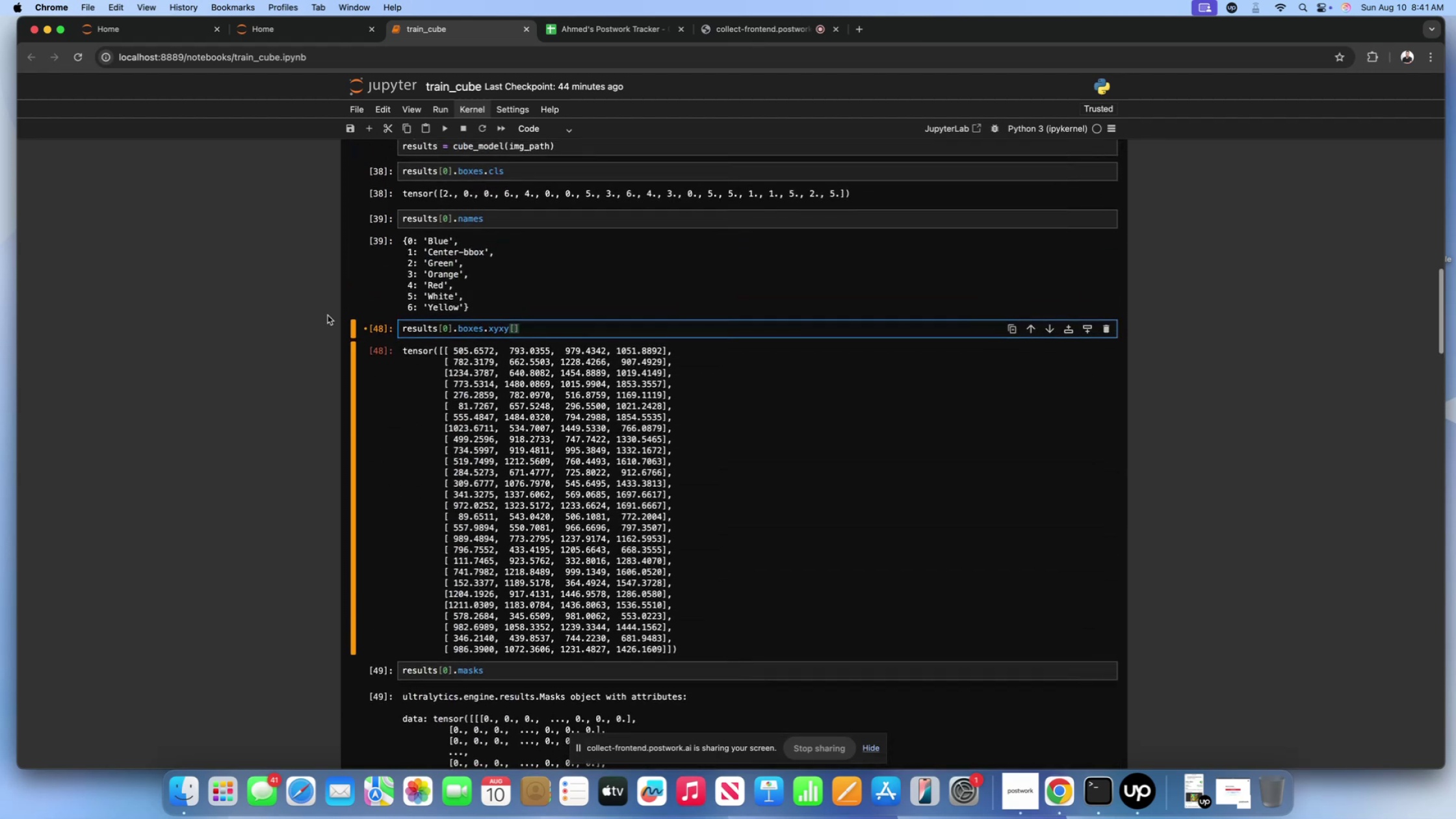 
scroll: coordinate [328, 315], scroll_direction: up, amount: 5.0
 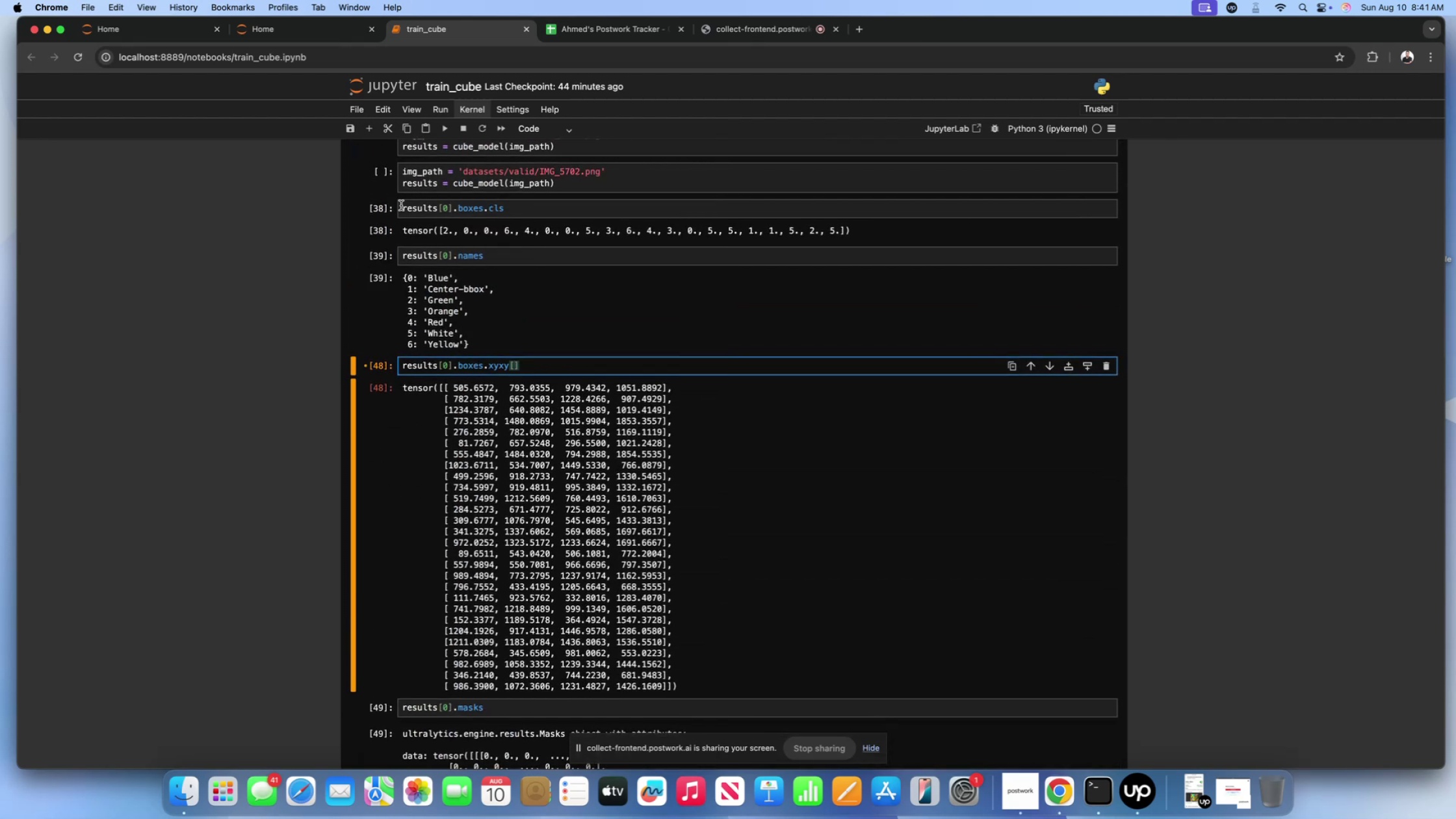 
left_click([401, 206])
 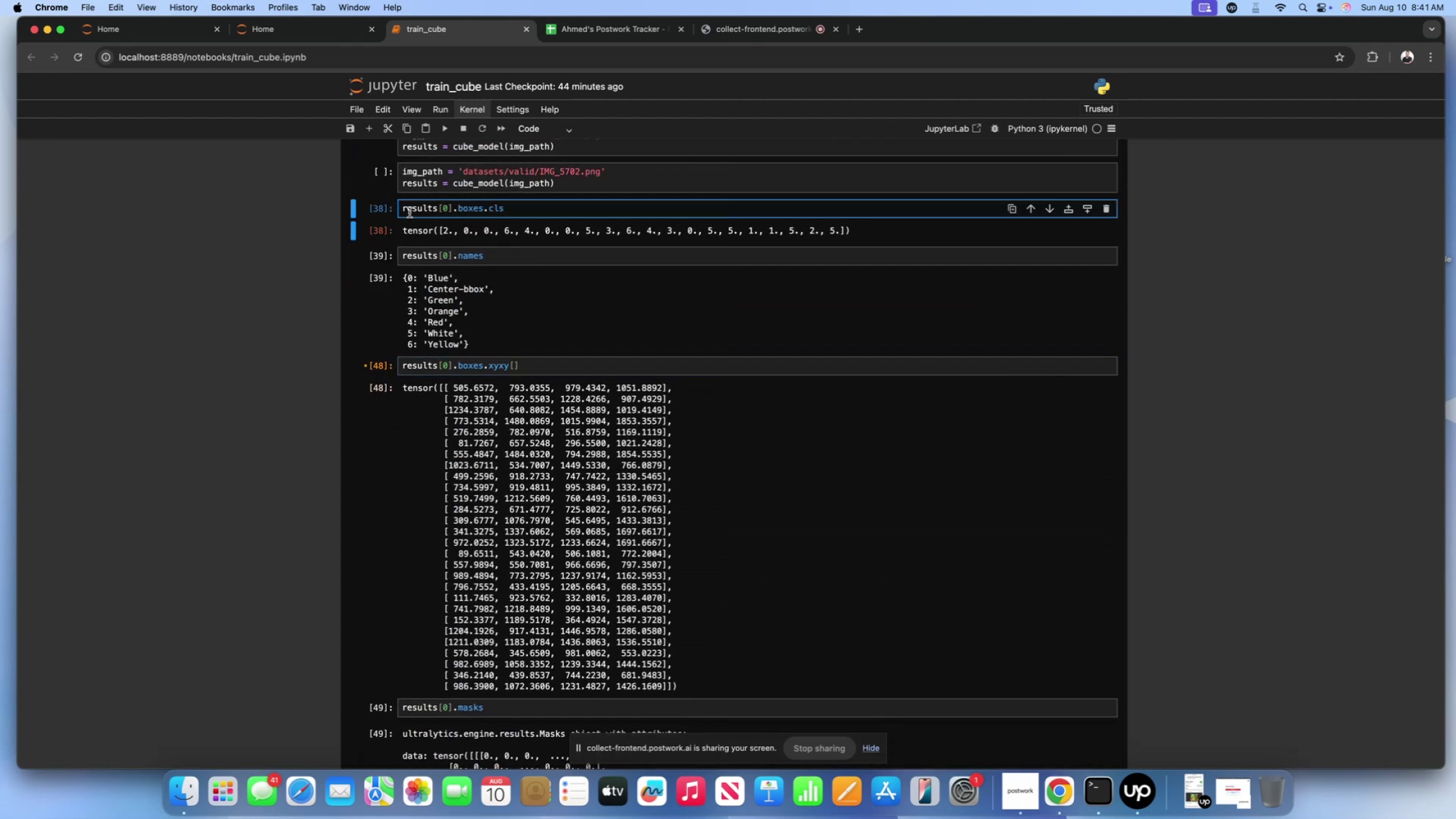 
type(cls = )
 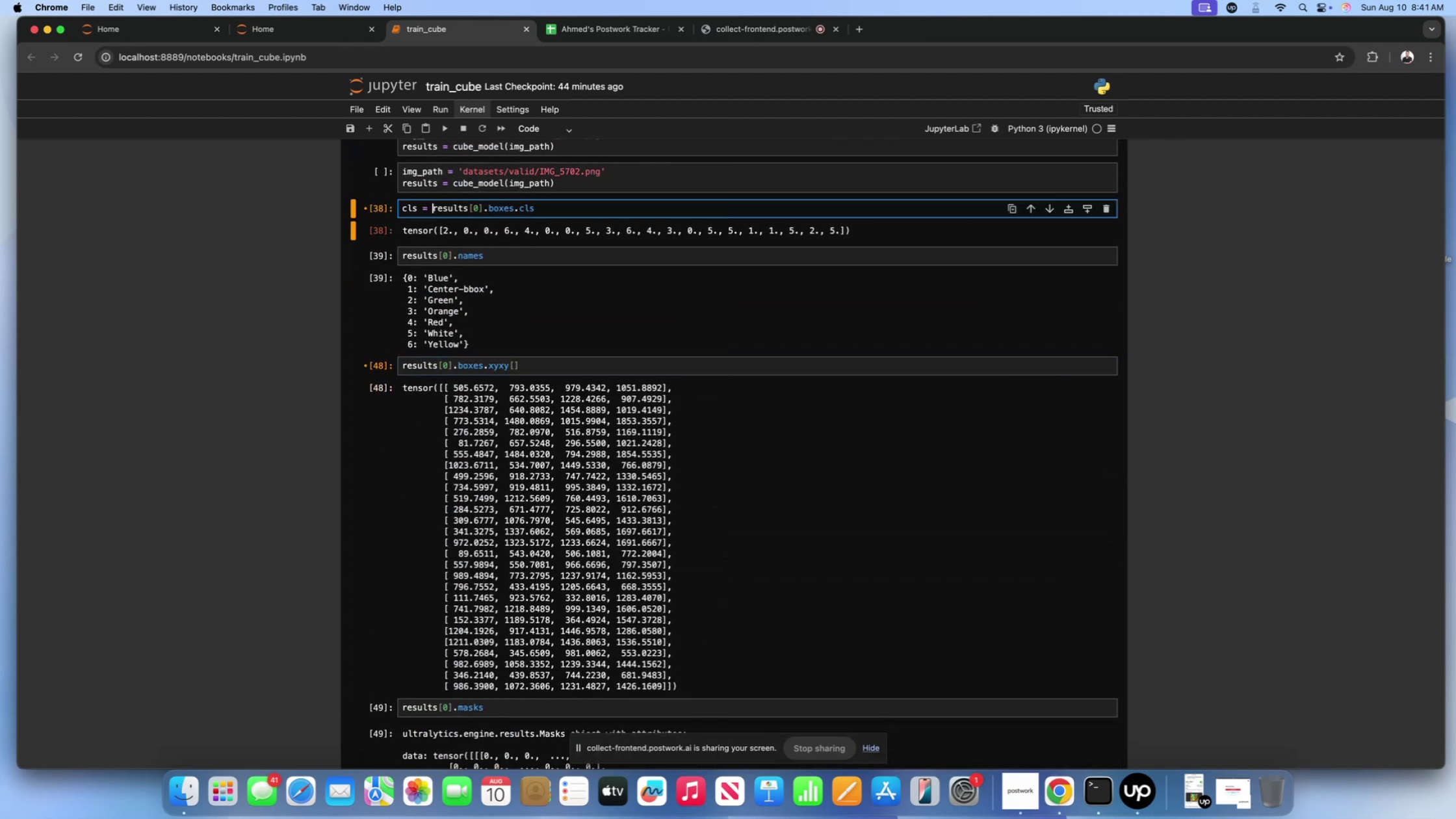 
key(Shift+Enter)
 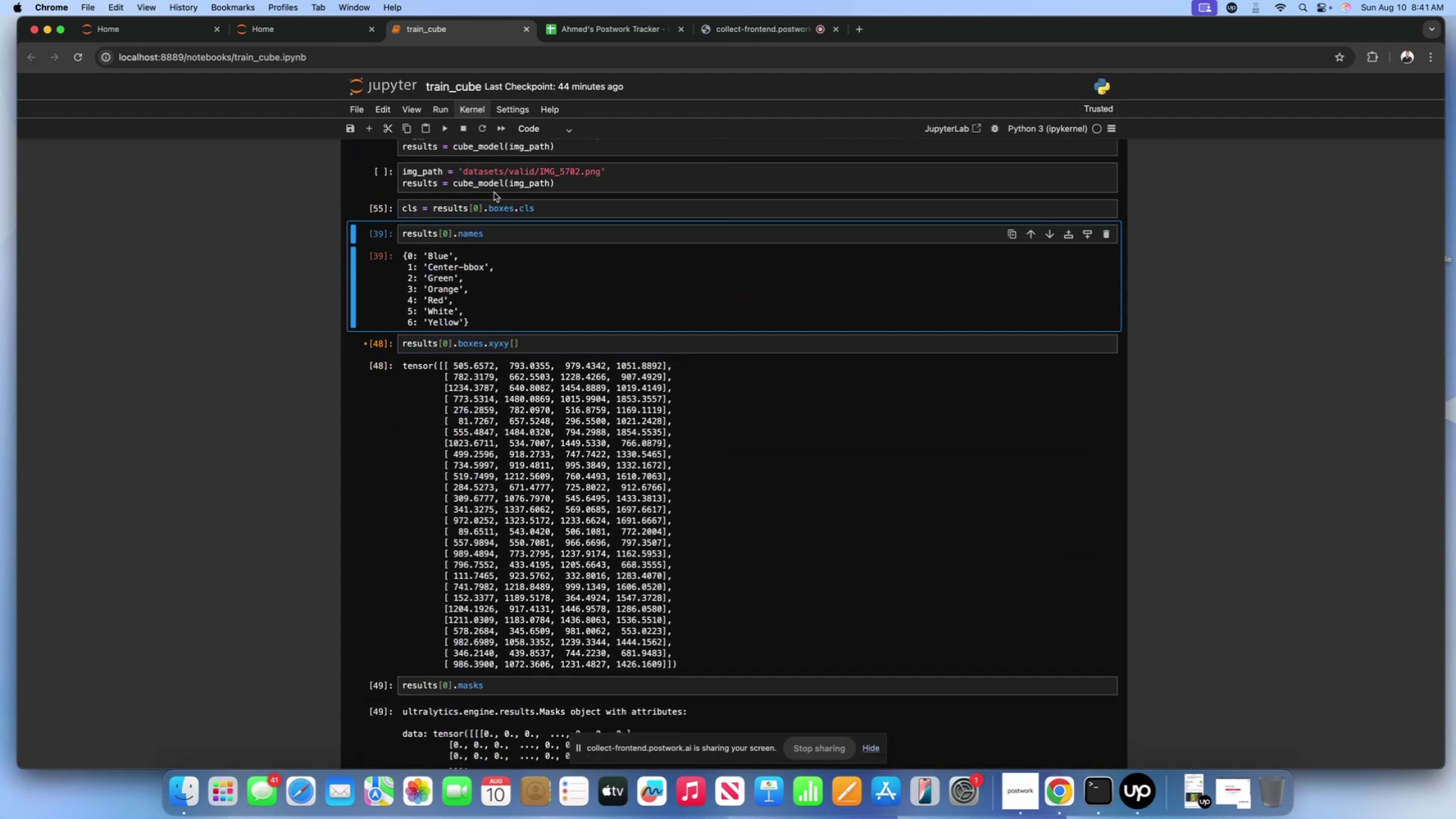 
left_click([497, 212])
 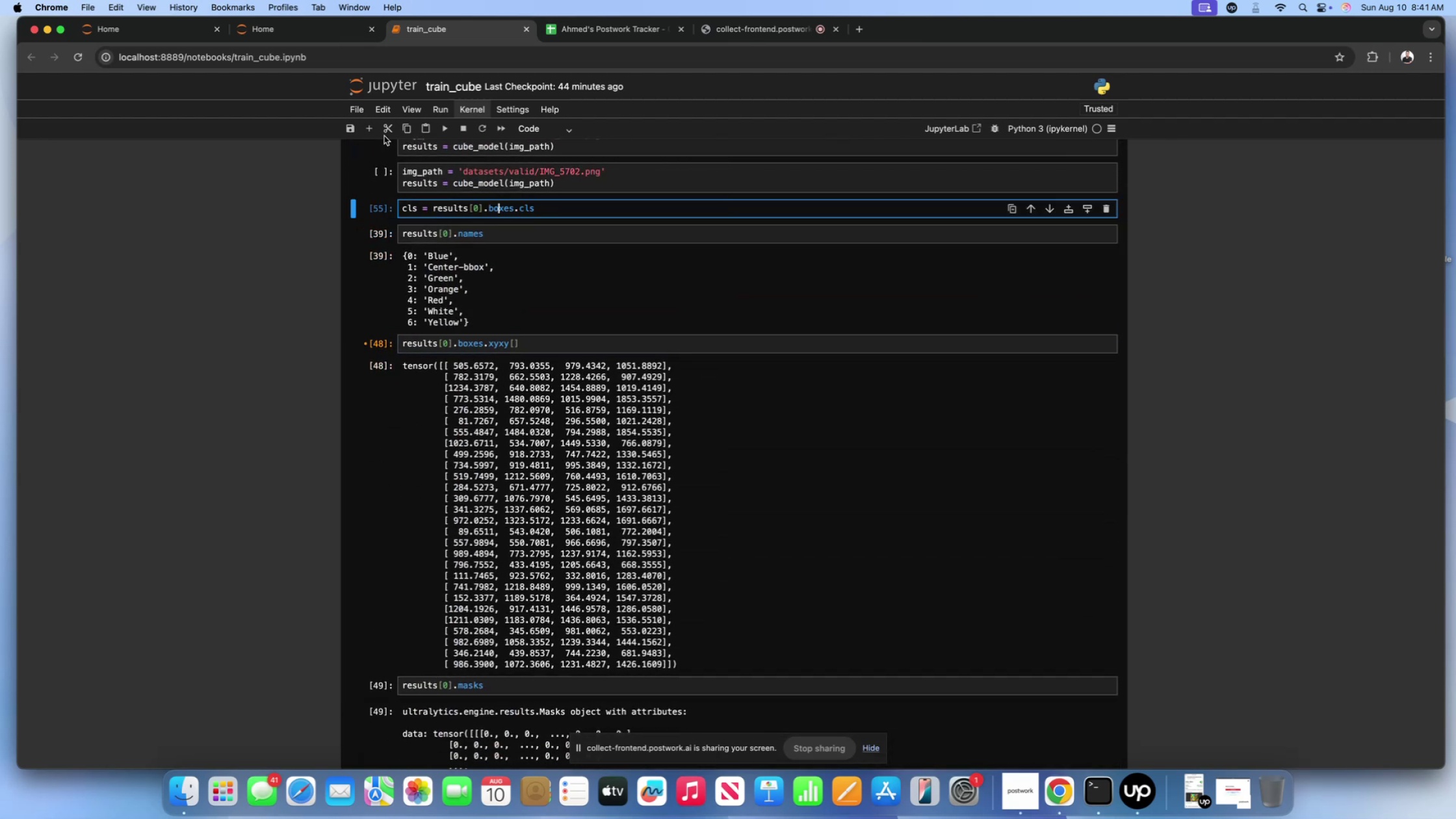 
left_click([363, 131])
 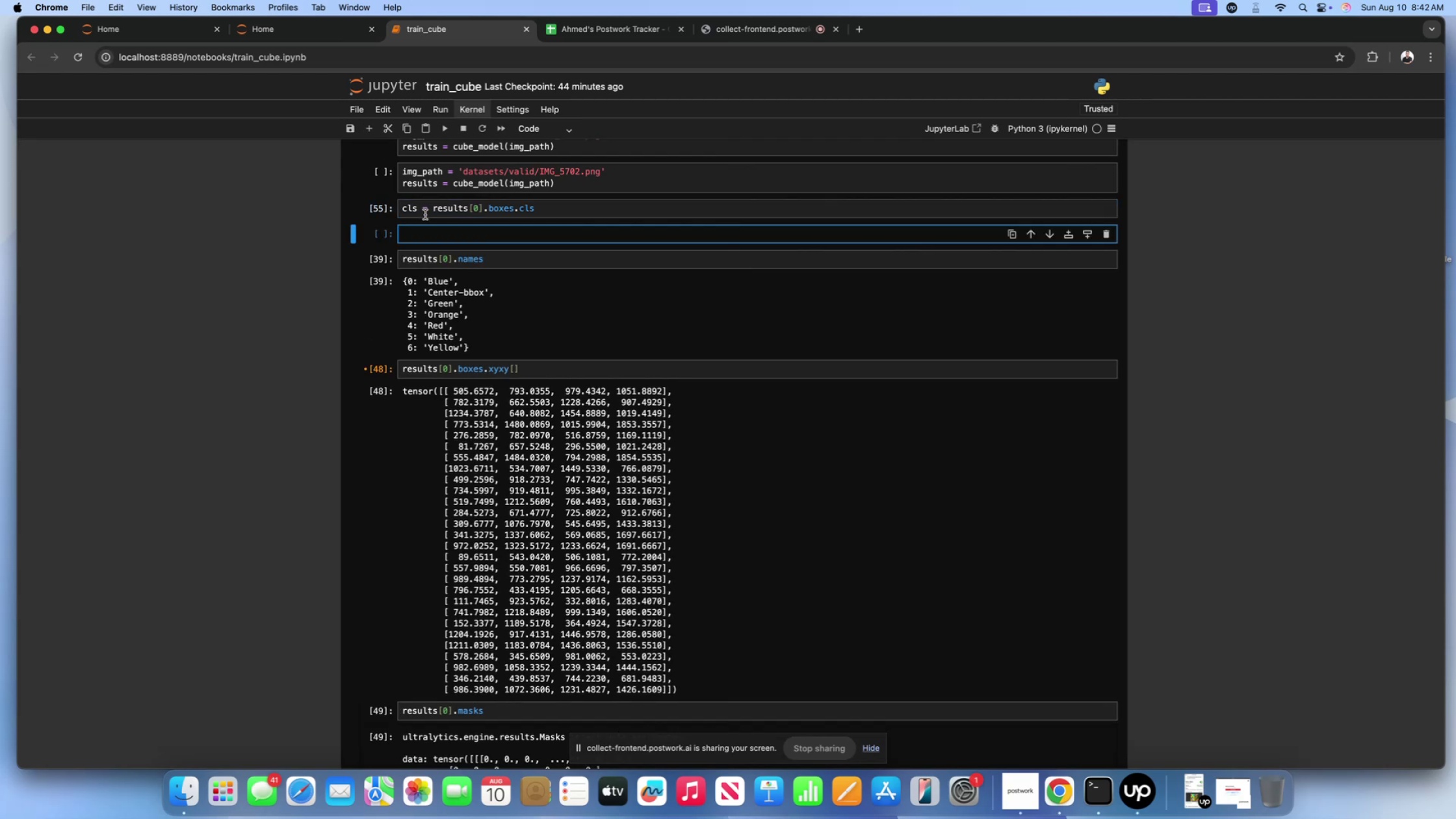 
type(cls)
 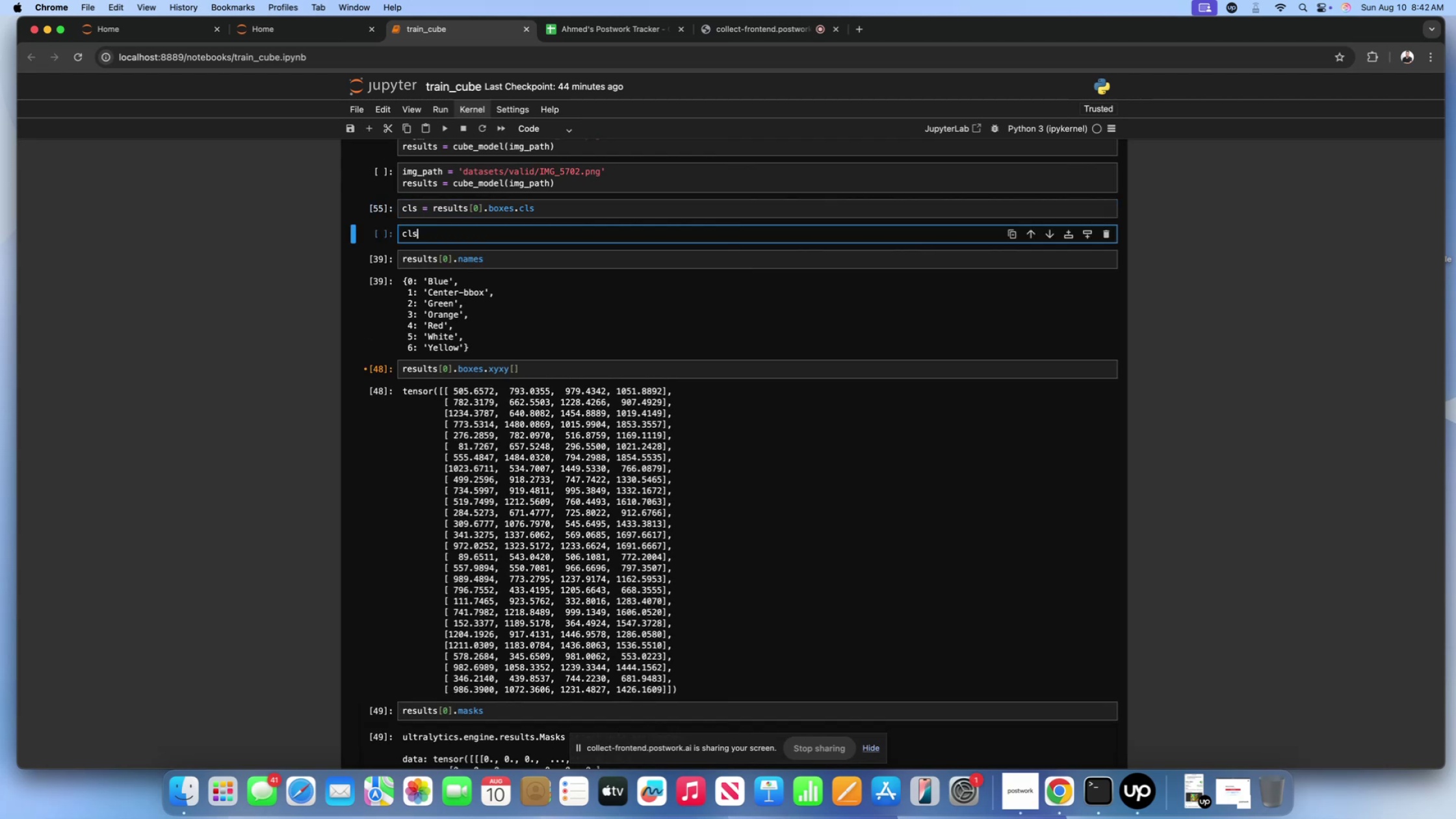 
key(Shift+Enter)
 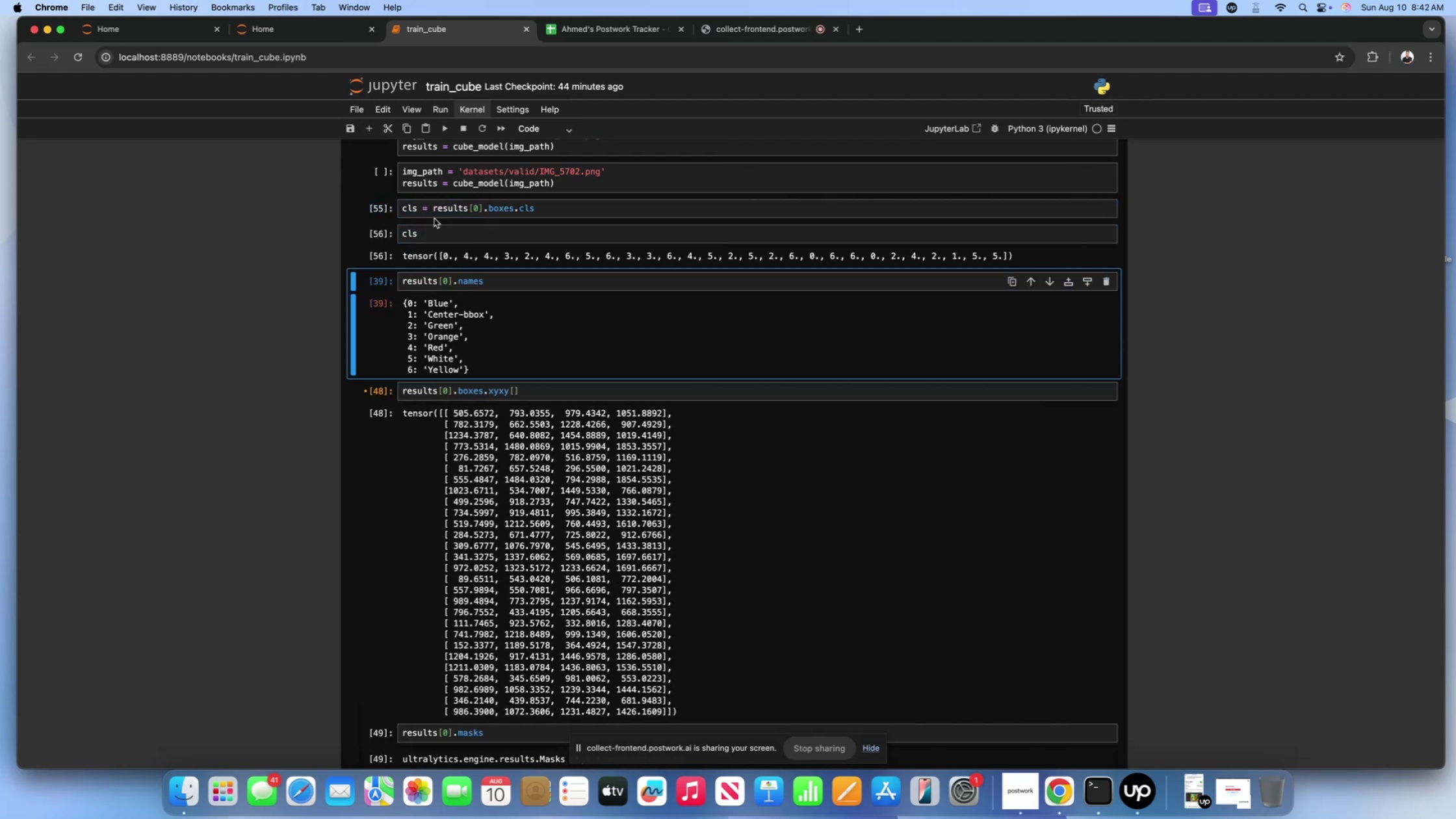 
scroll: coordinate [541, 244], scroll_direction: up, amount: 19.0
 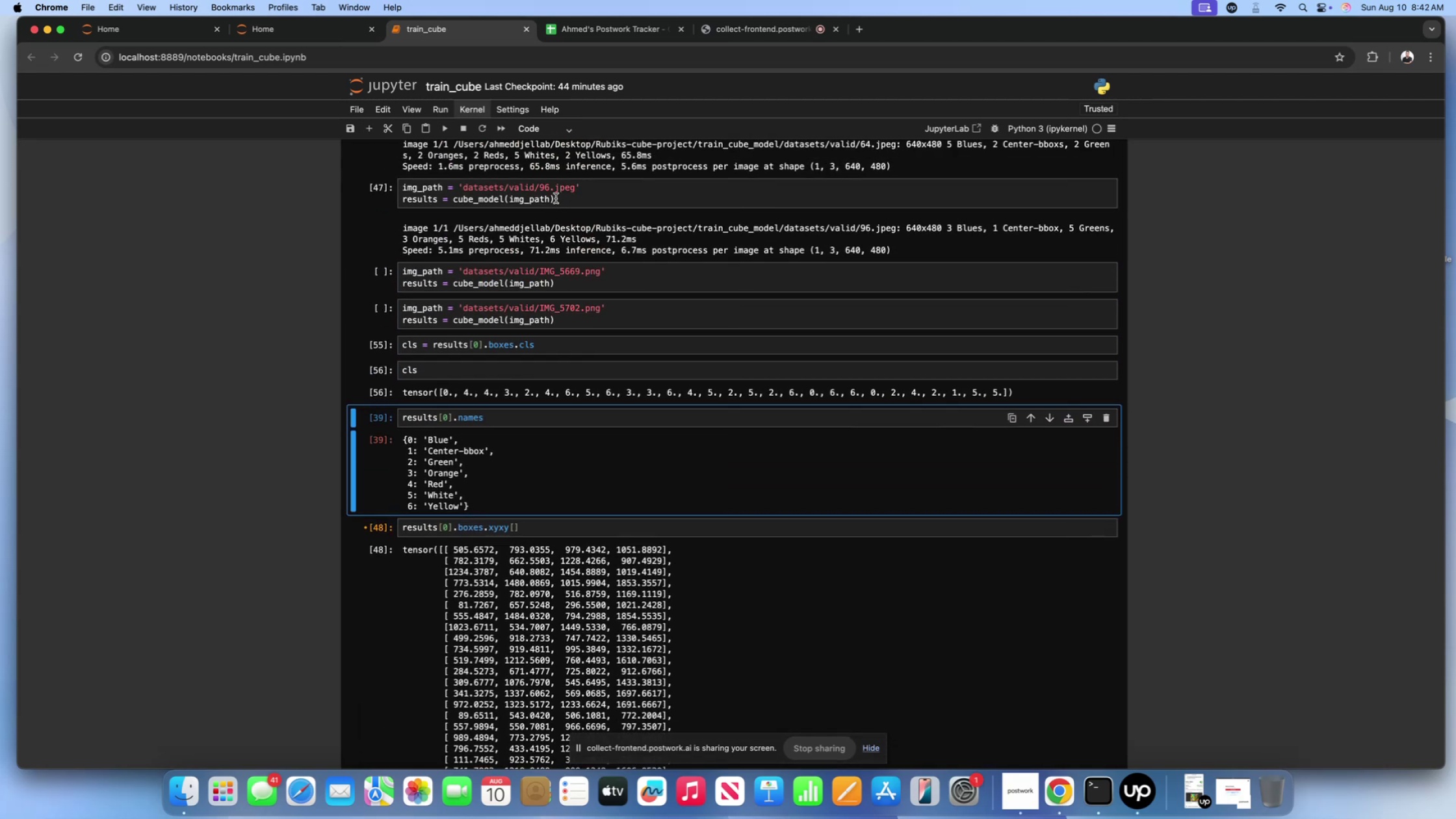 
scroll: coordinate [565, 302], scroll_direction: down, amount: 16.0
 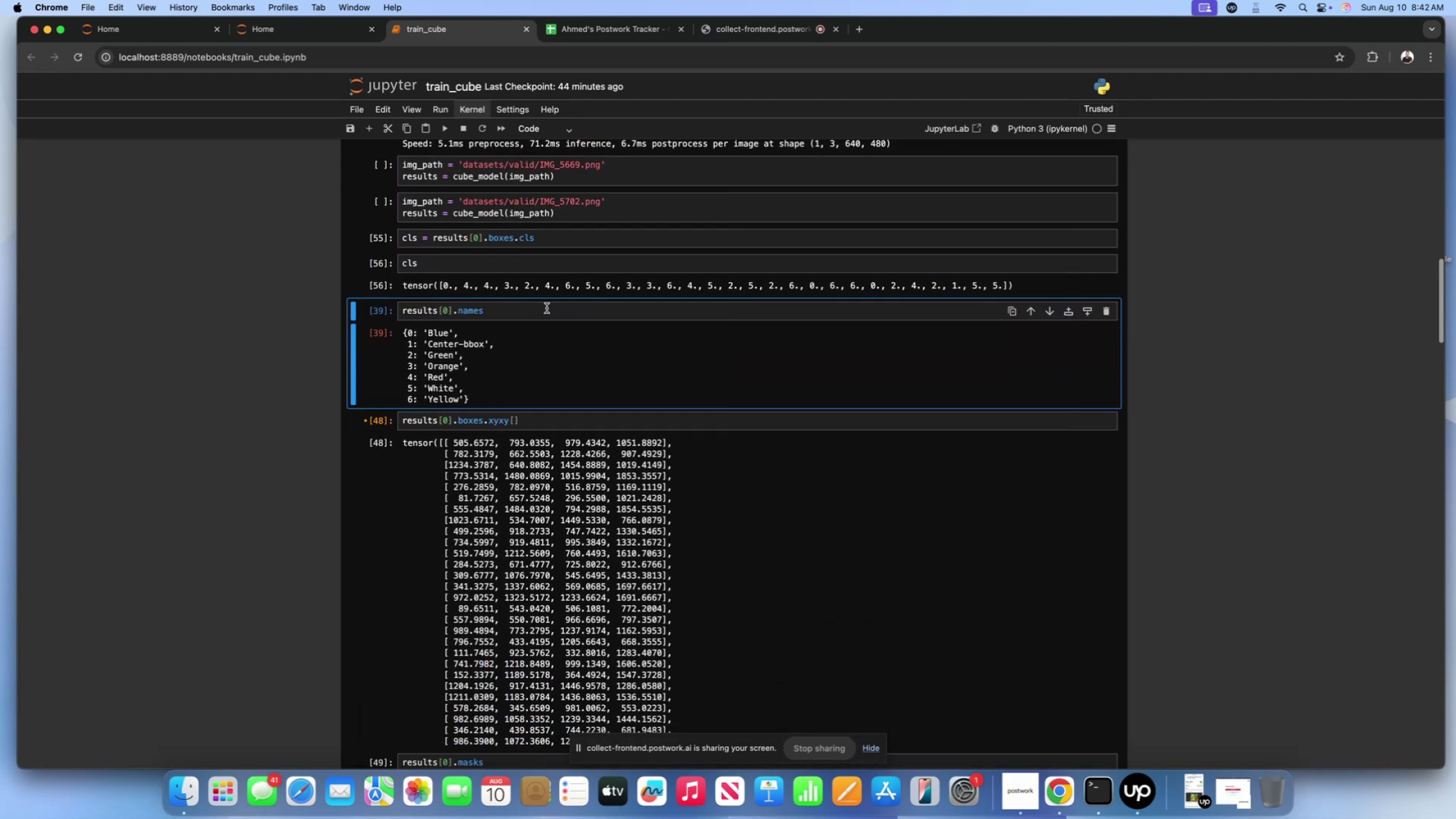 
left_click([547, 308])
 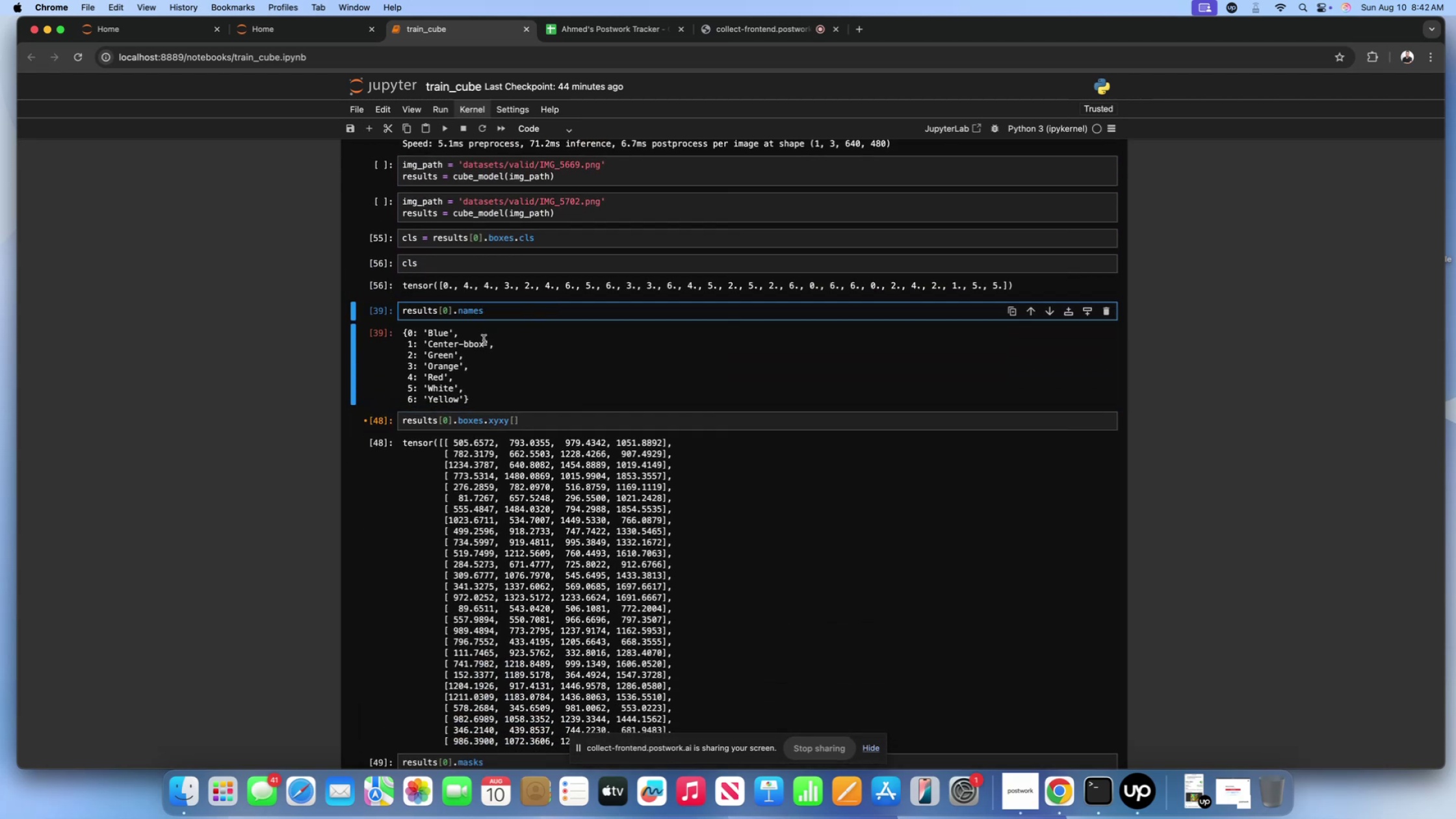 
left_click_drag(start_coordinate=[484, 340], to_coordinate=[400, 341])
 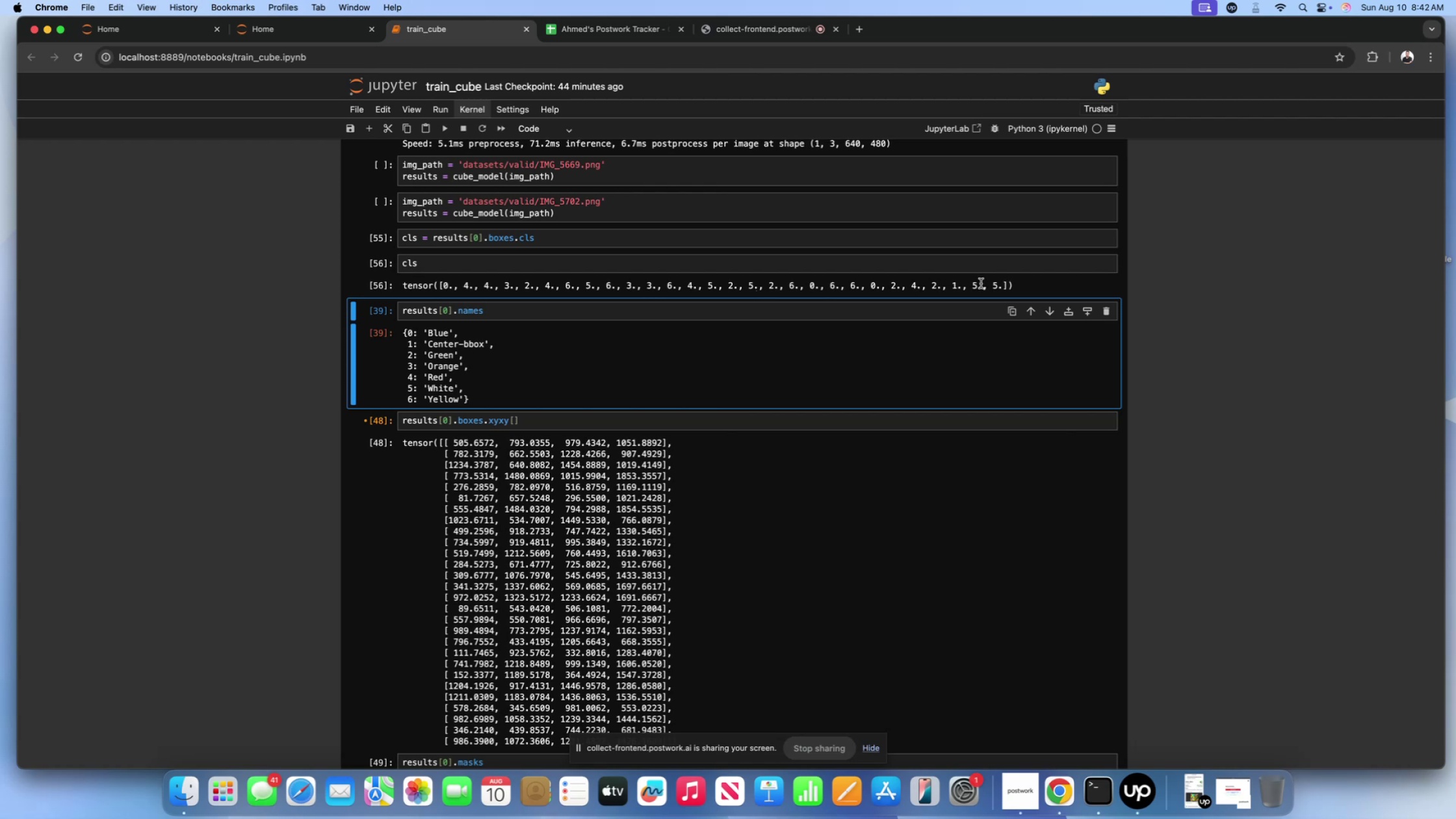 
left_click_drag(start_coordinate=[959, 287], to_coordinate=[947, 287])
 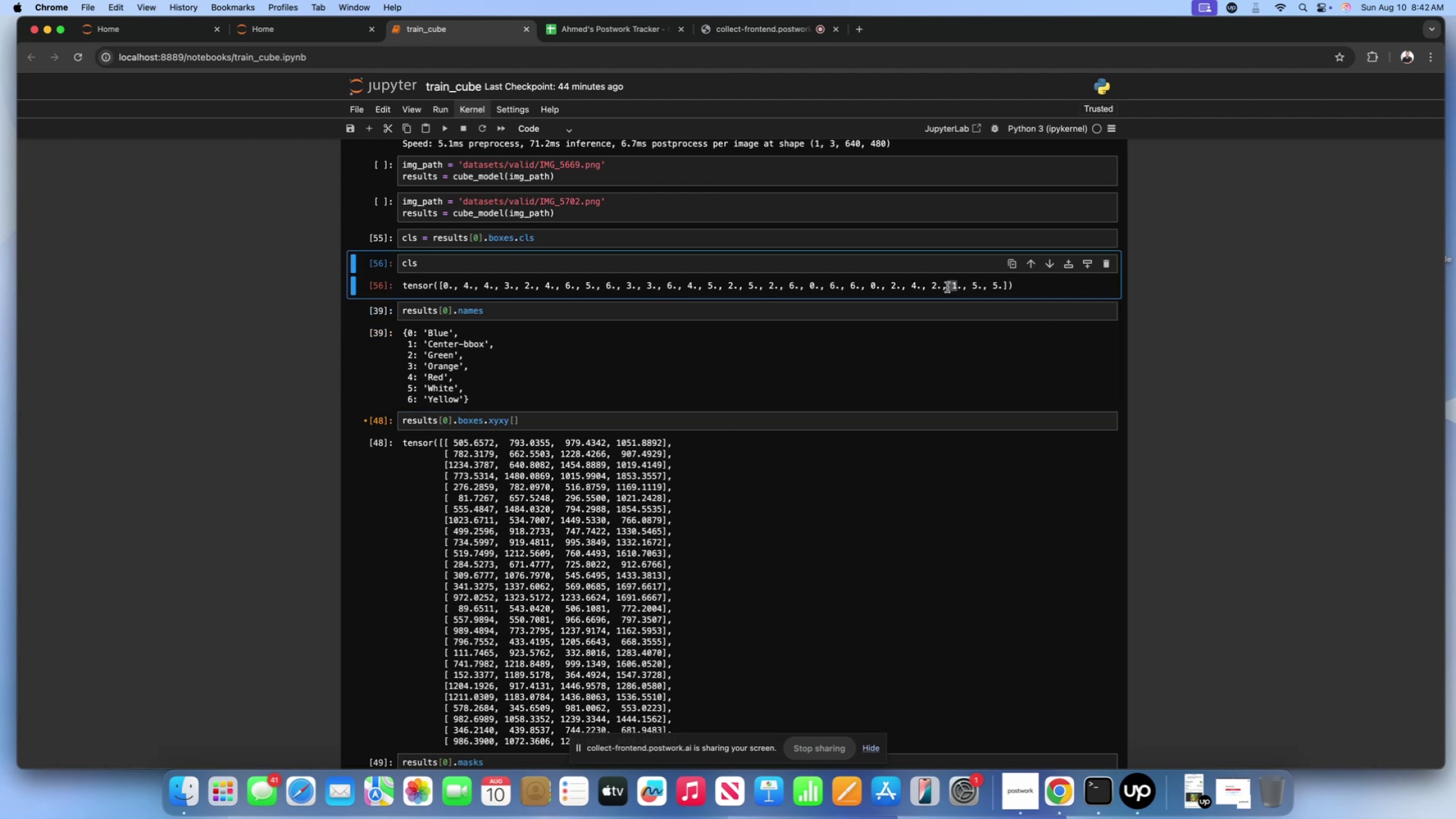 
left_click([947, 287])
 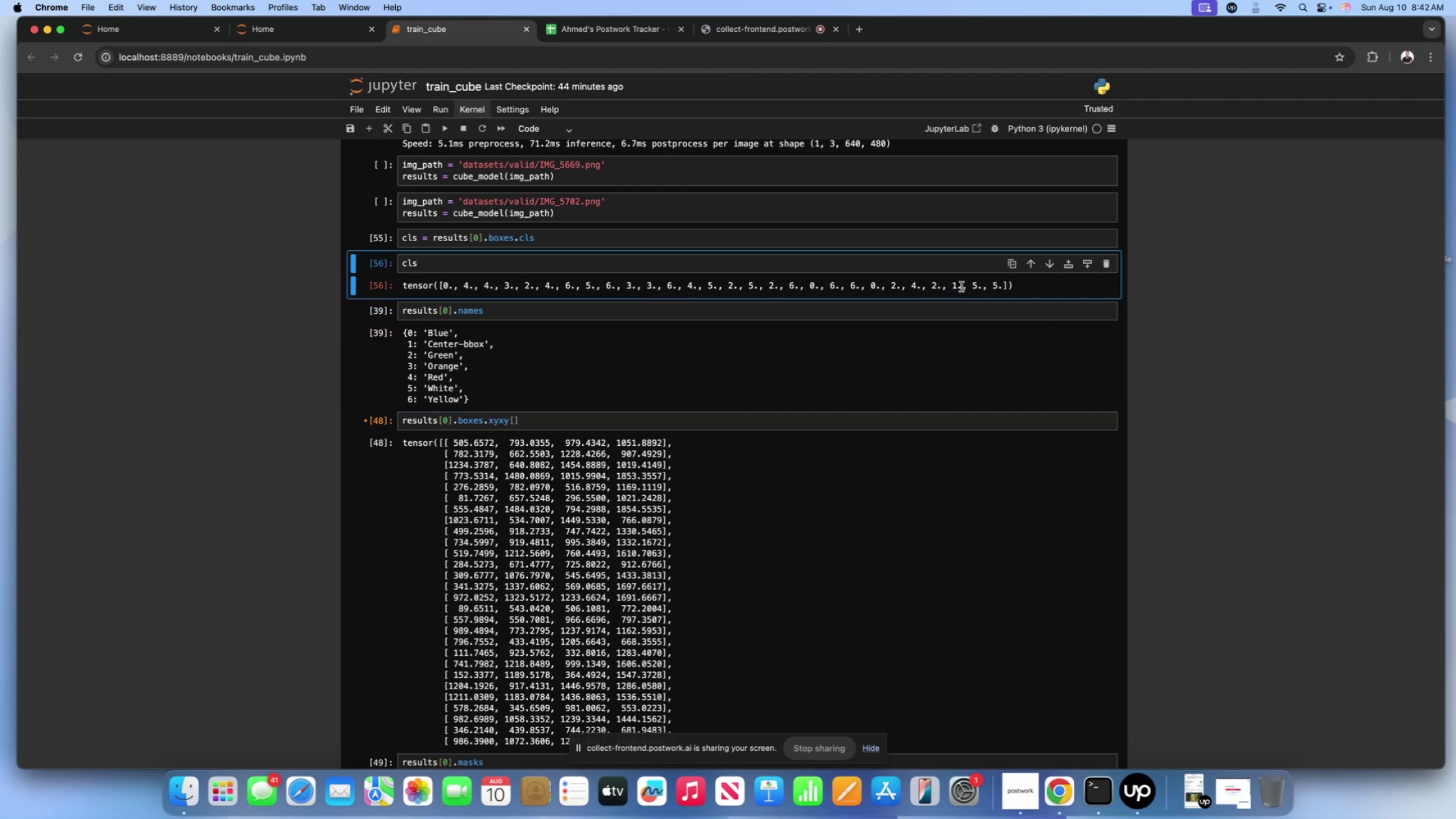 
left_click_drag(start_coordinate=[961, 287], to_coordinate=[950, 287])
 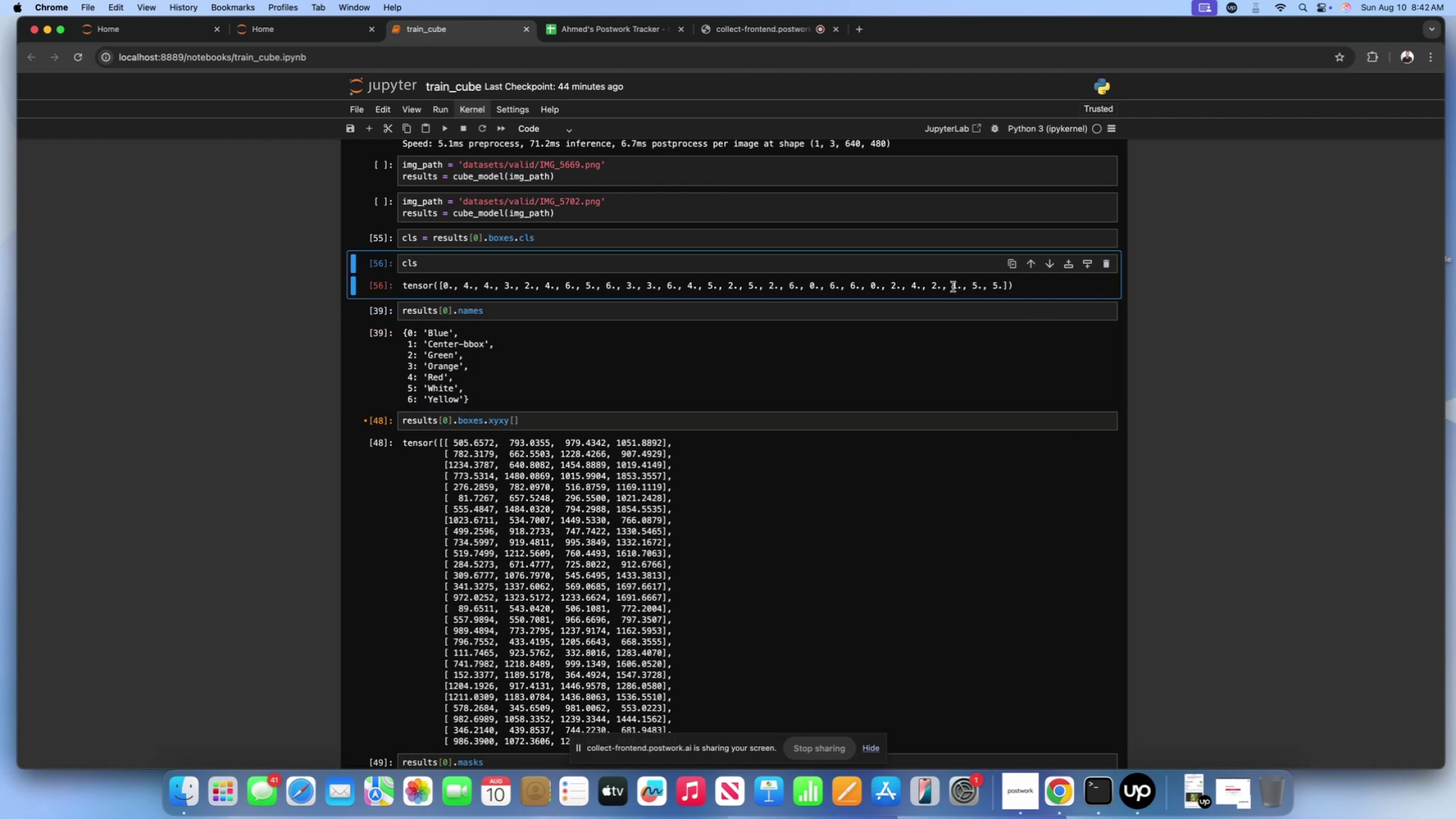 
left_click_drag(start_coordinate=[962, 287], to_coordinate=[948, 287])
 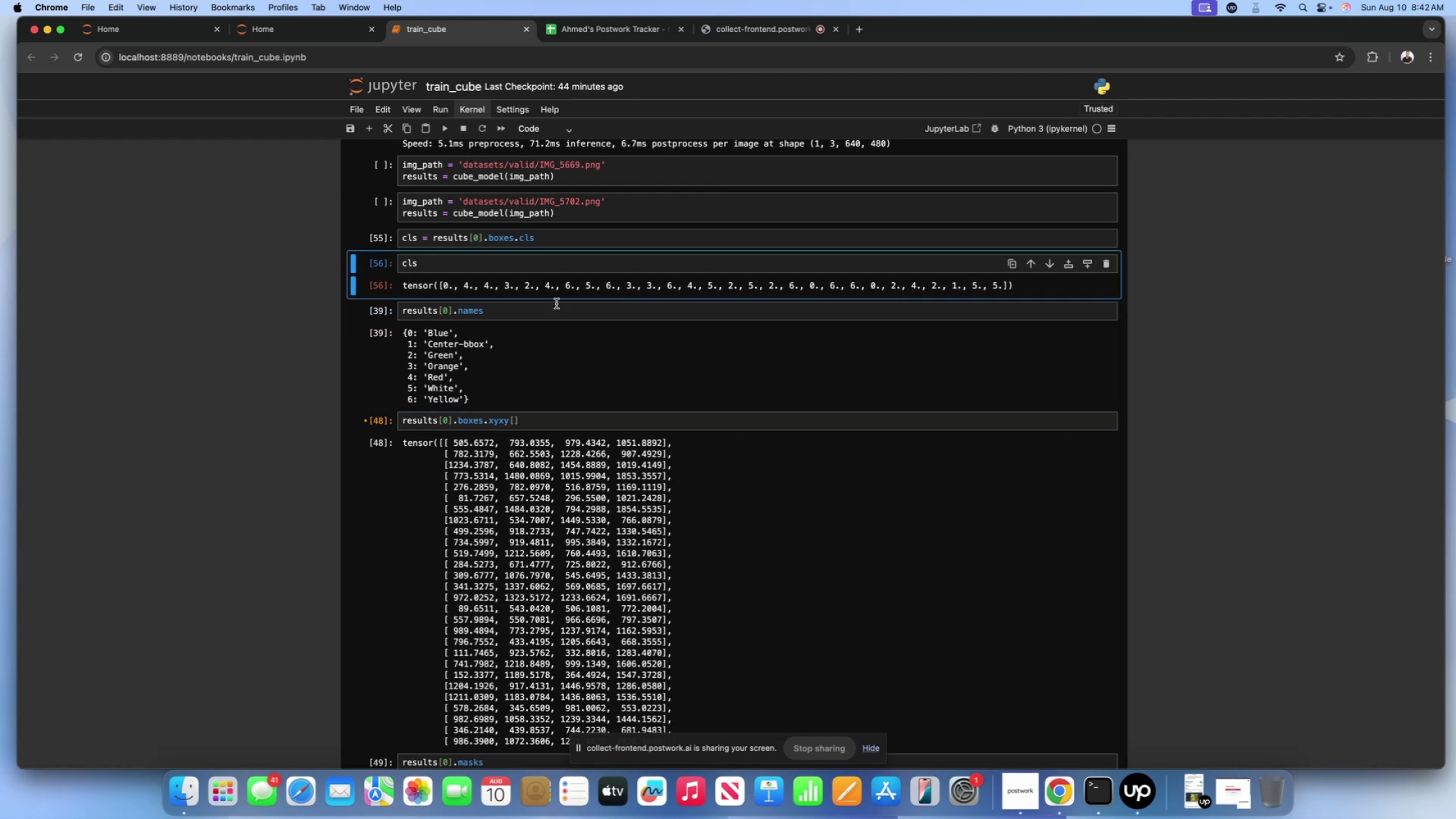 
wait(5.07)
 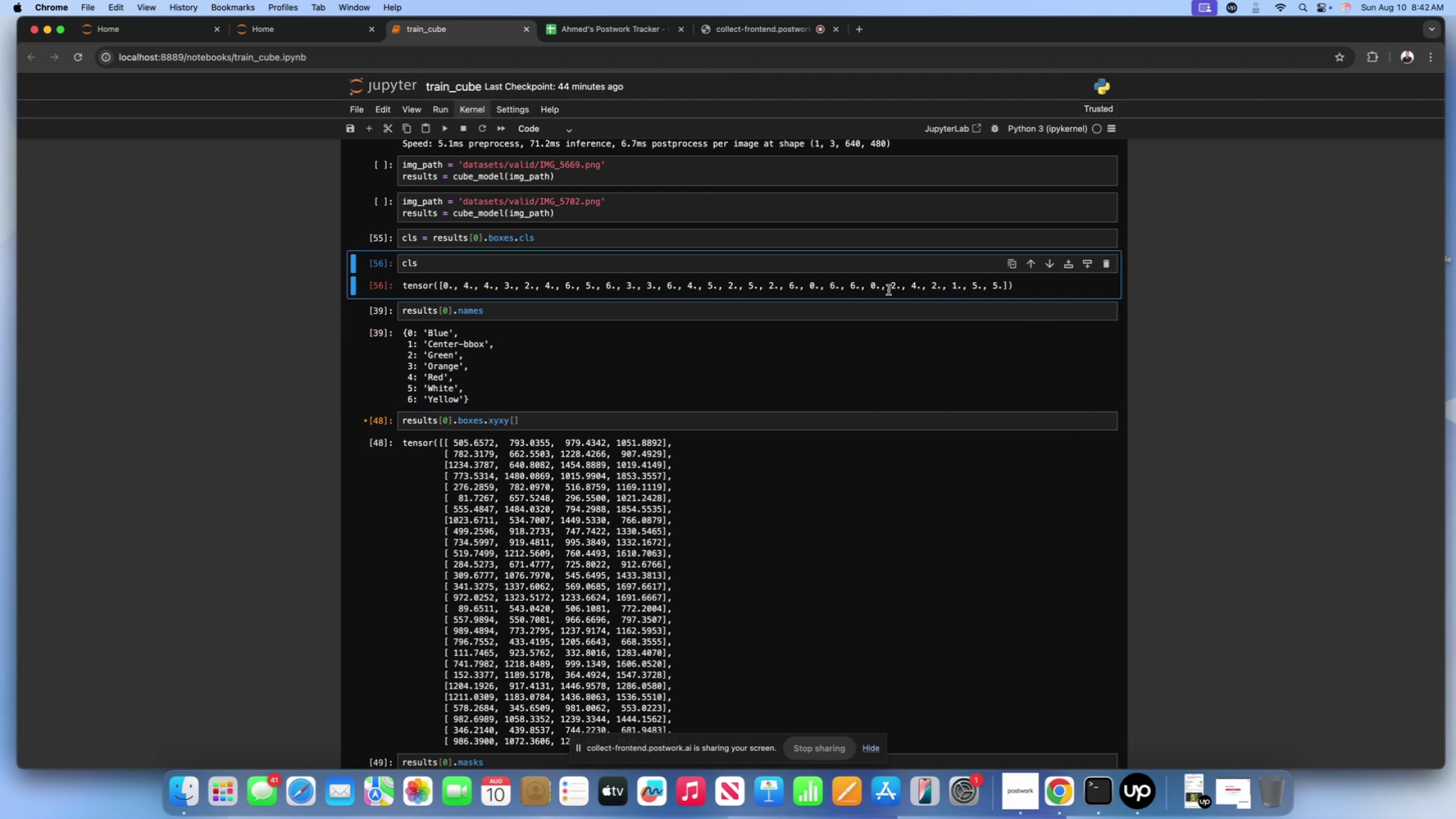 
double_click([497, 306])
 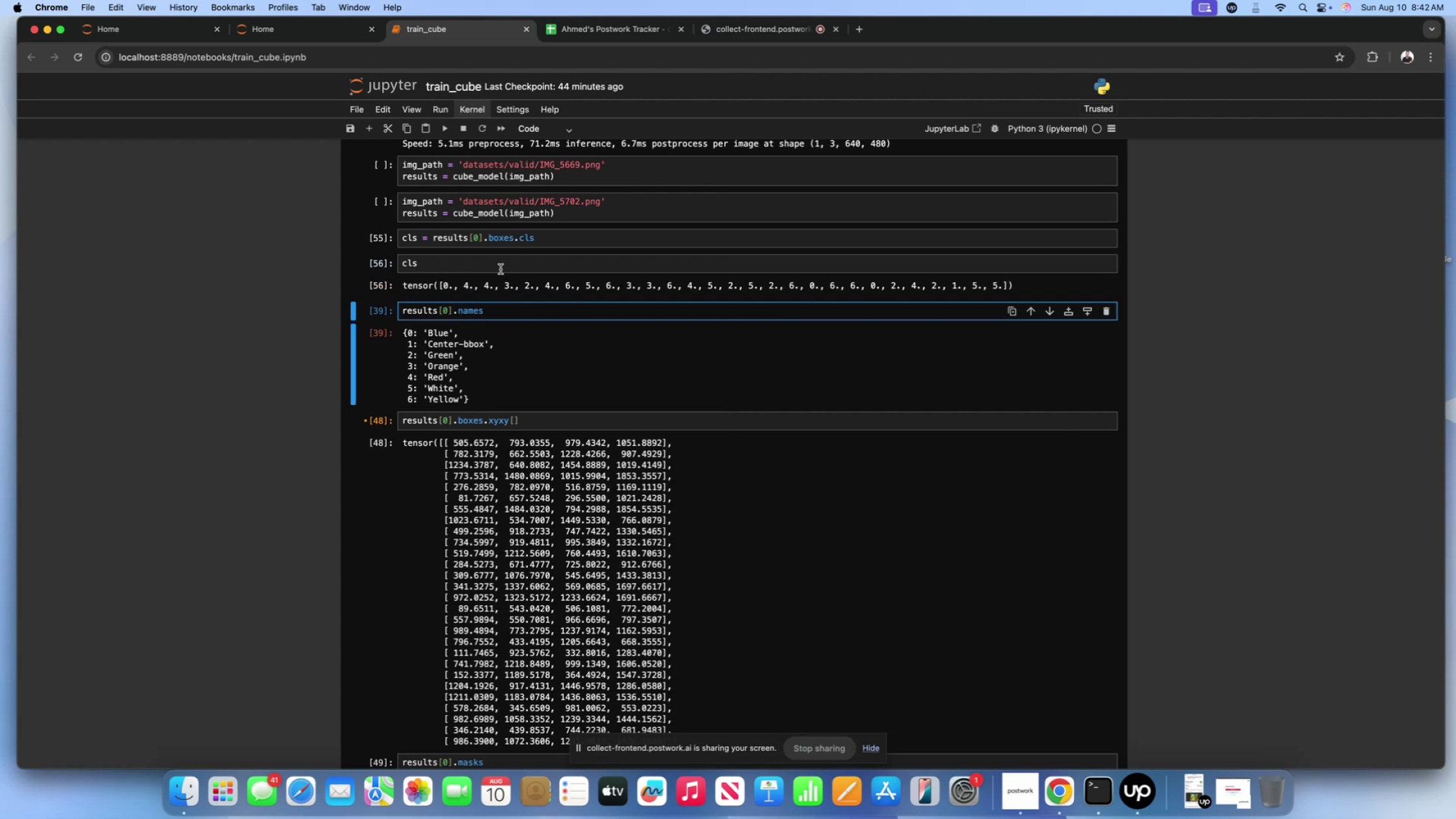 
left_click([500, 268])
 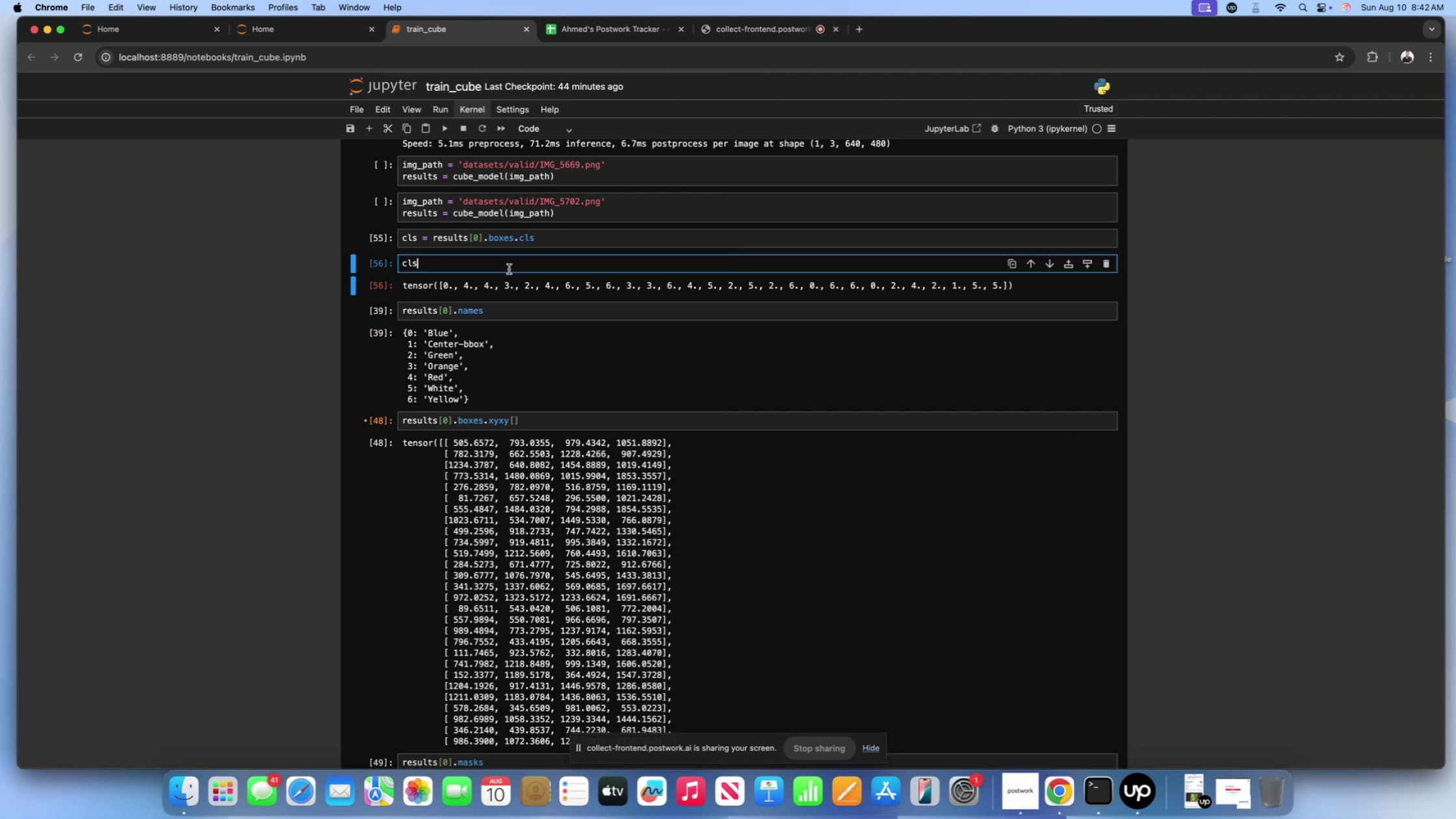 
scroll: coordinate [514, 272], scroll_direction: up, amount: 22.0
 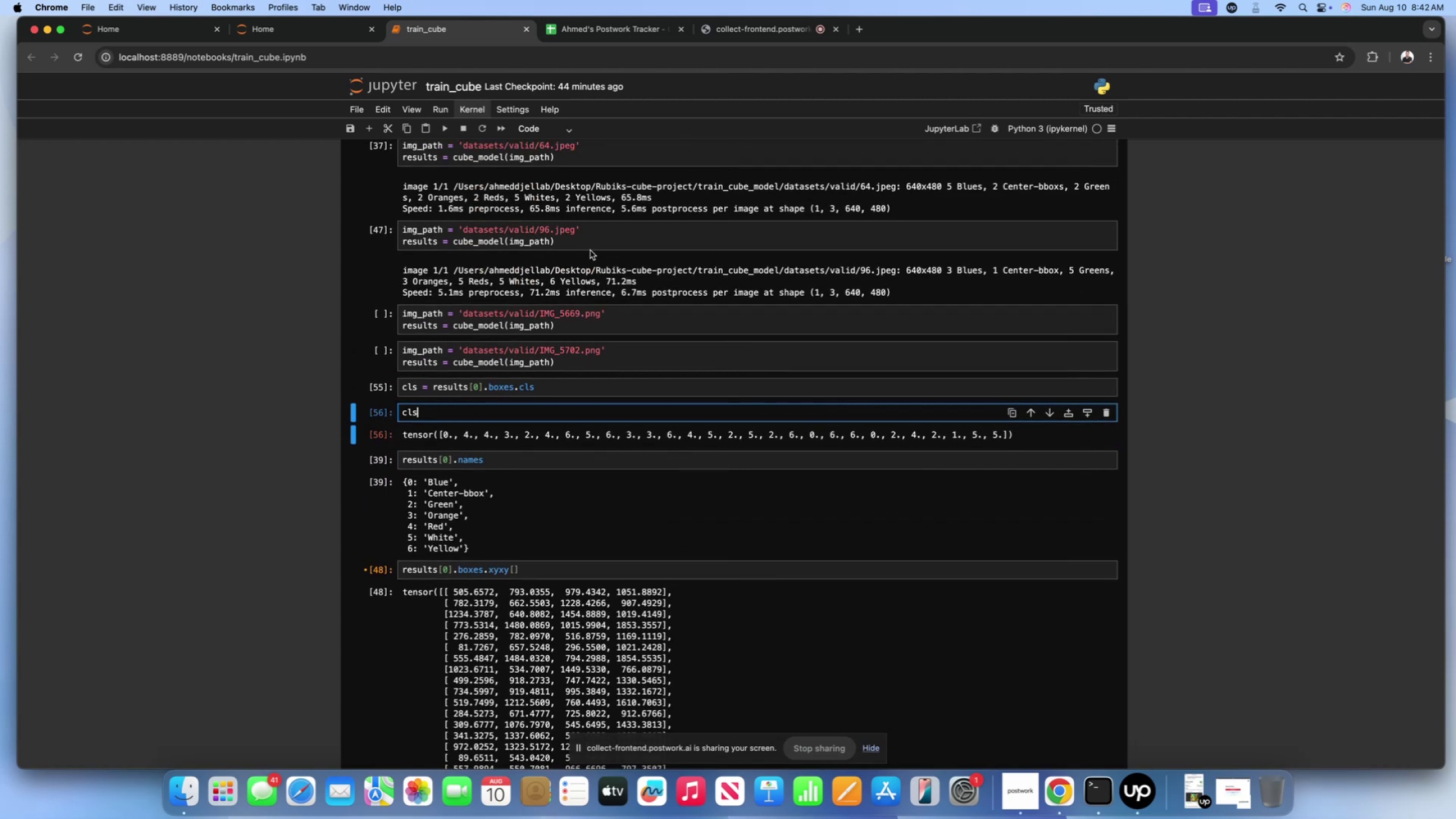 
left_click([590, 249])
 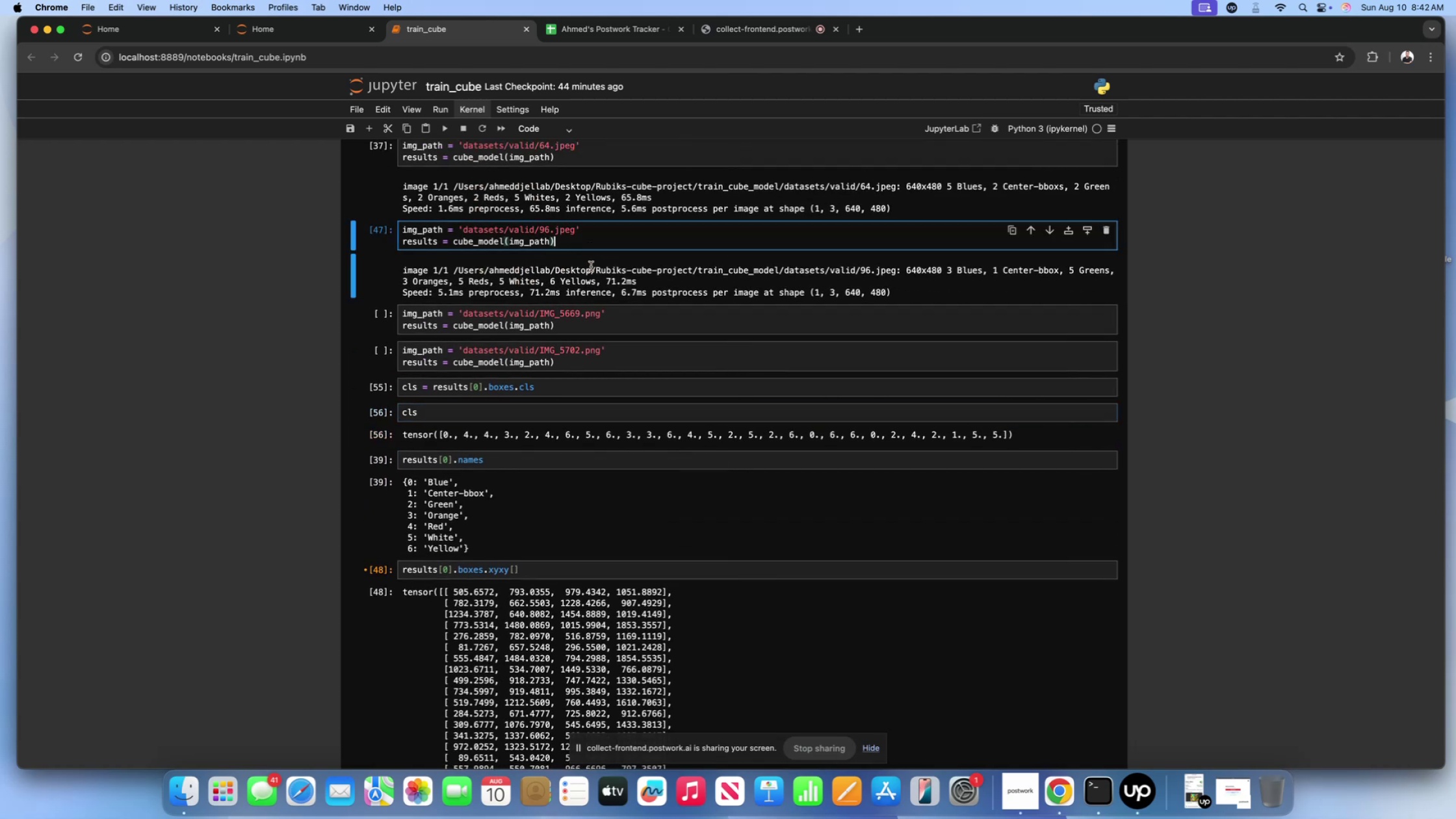 
scroll: coordinate [591, 266], scroll_direction: down, amount: 11.0
 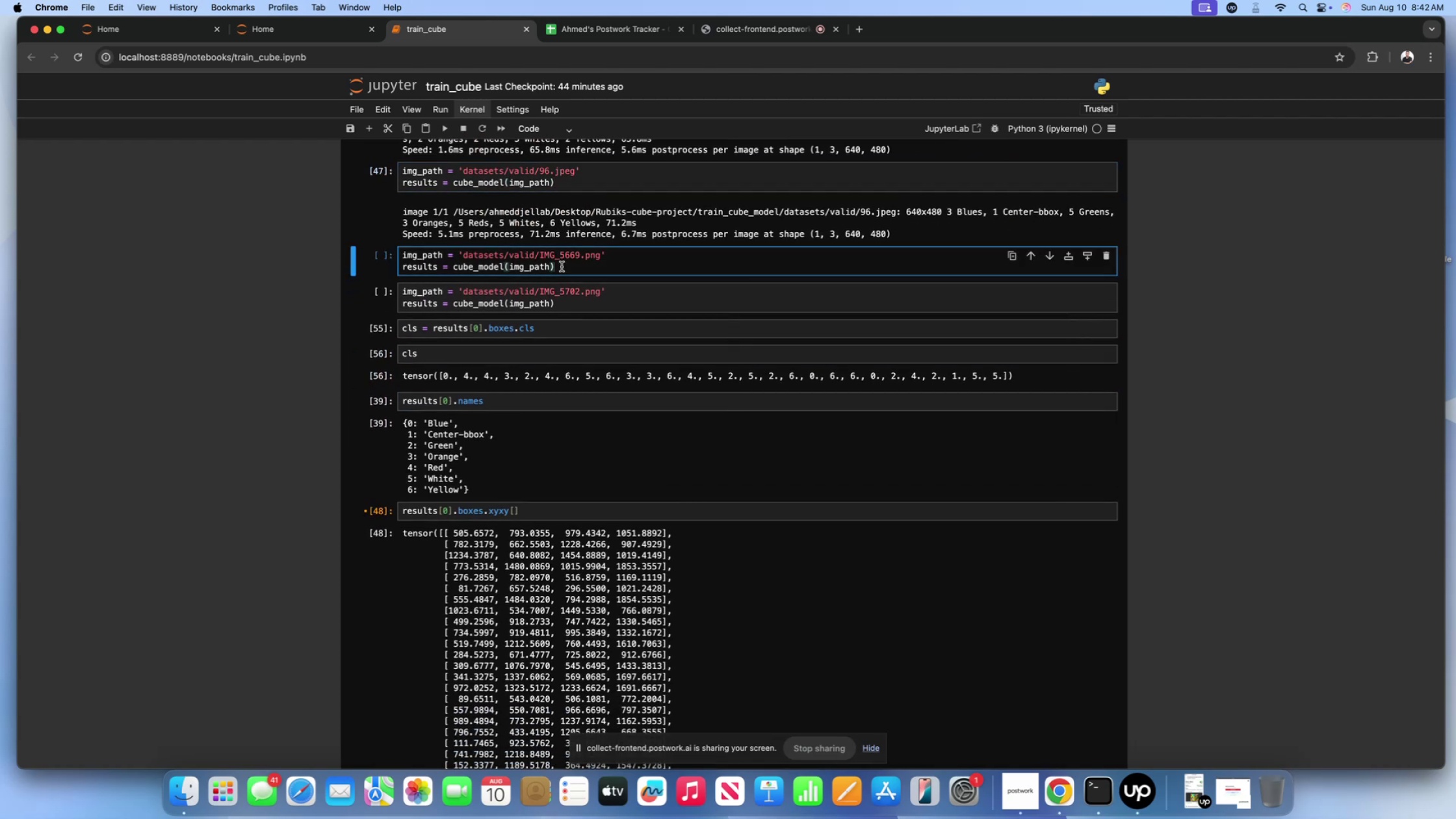 
key(Shift+Enter)
 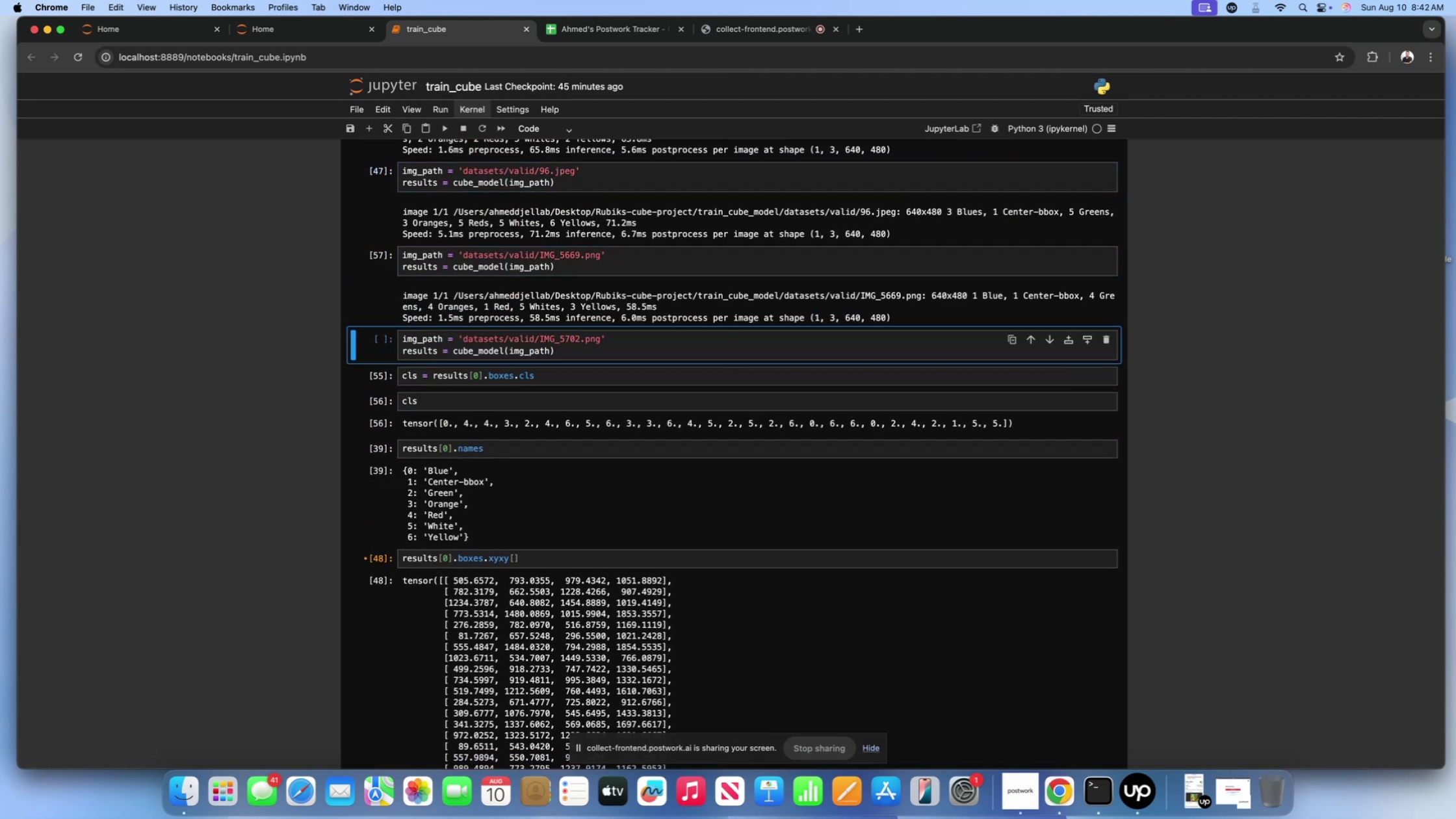 
scroll: coordinate [562, 266], scroll_direction: down, amount: 9.0
 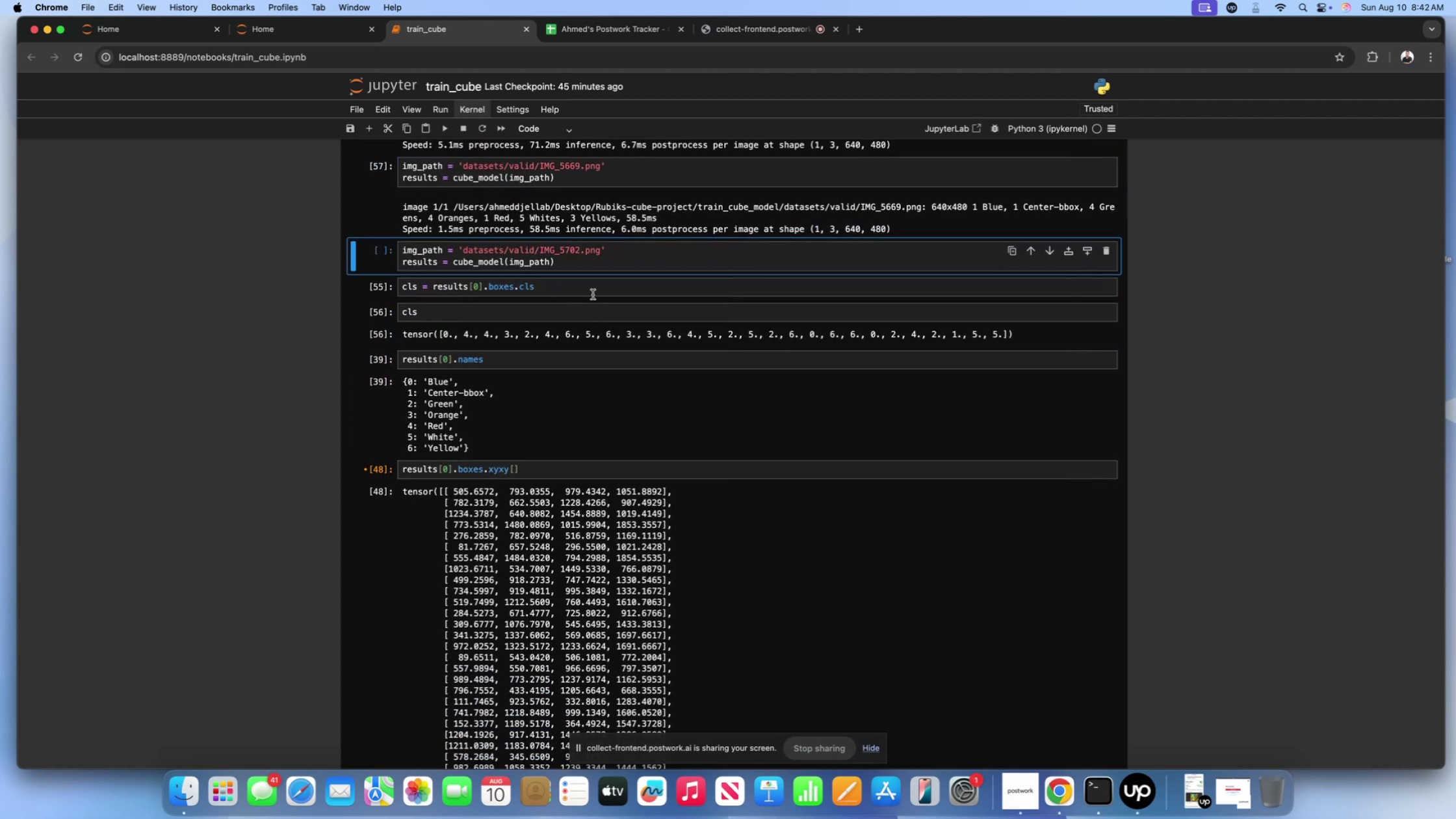 
left_click([592, 291])
 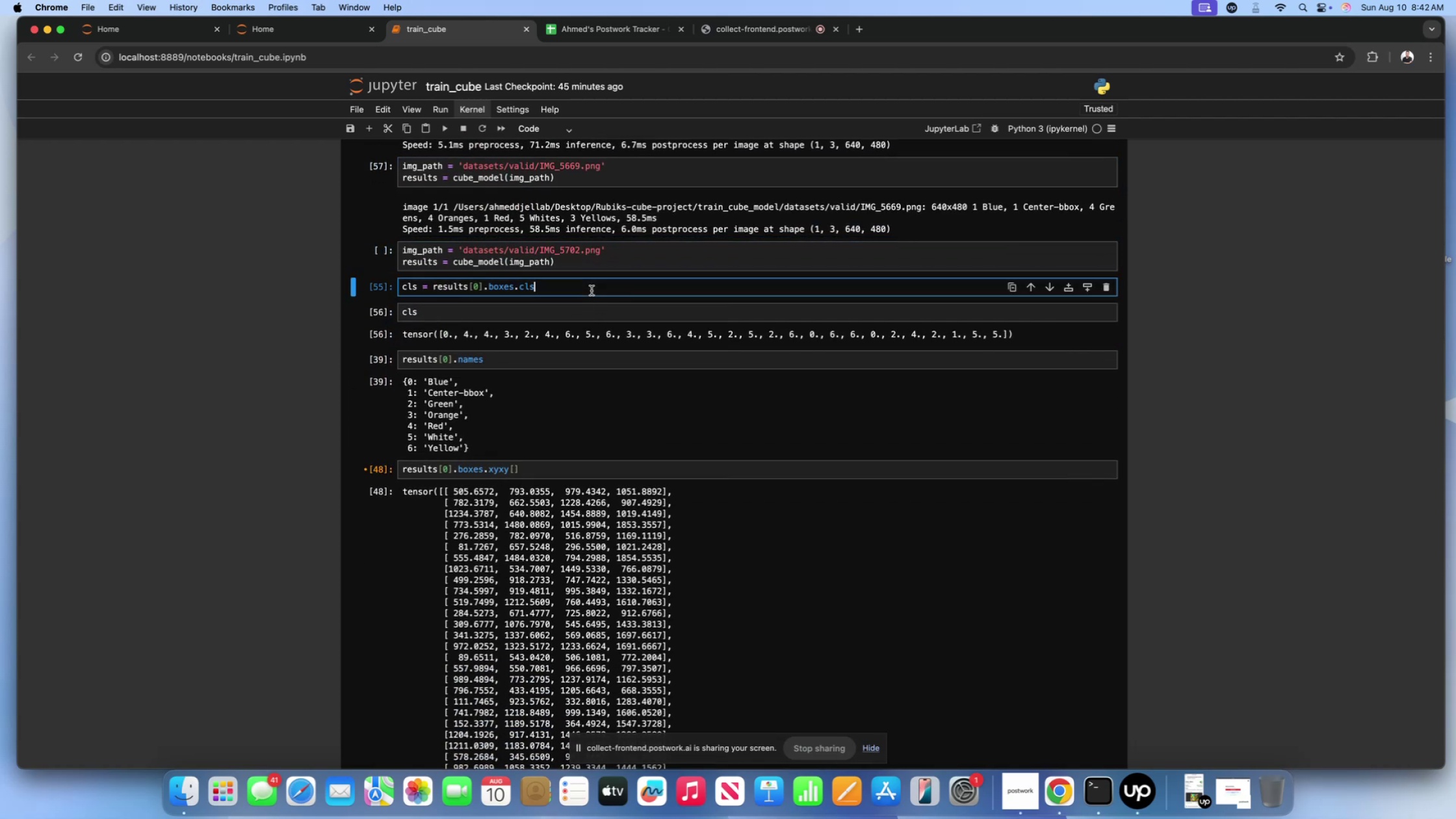 
key(Shift+Enter)
 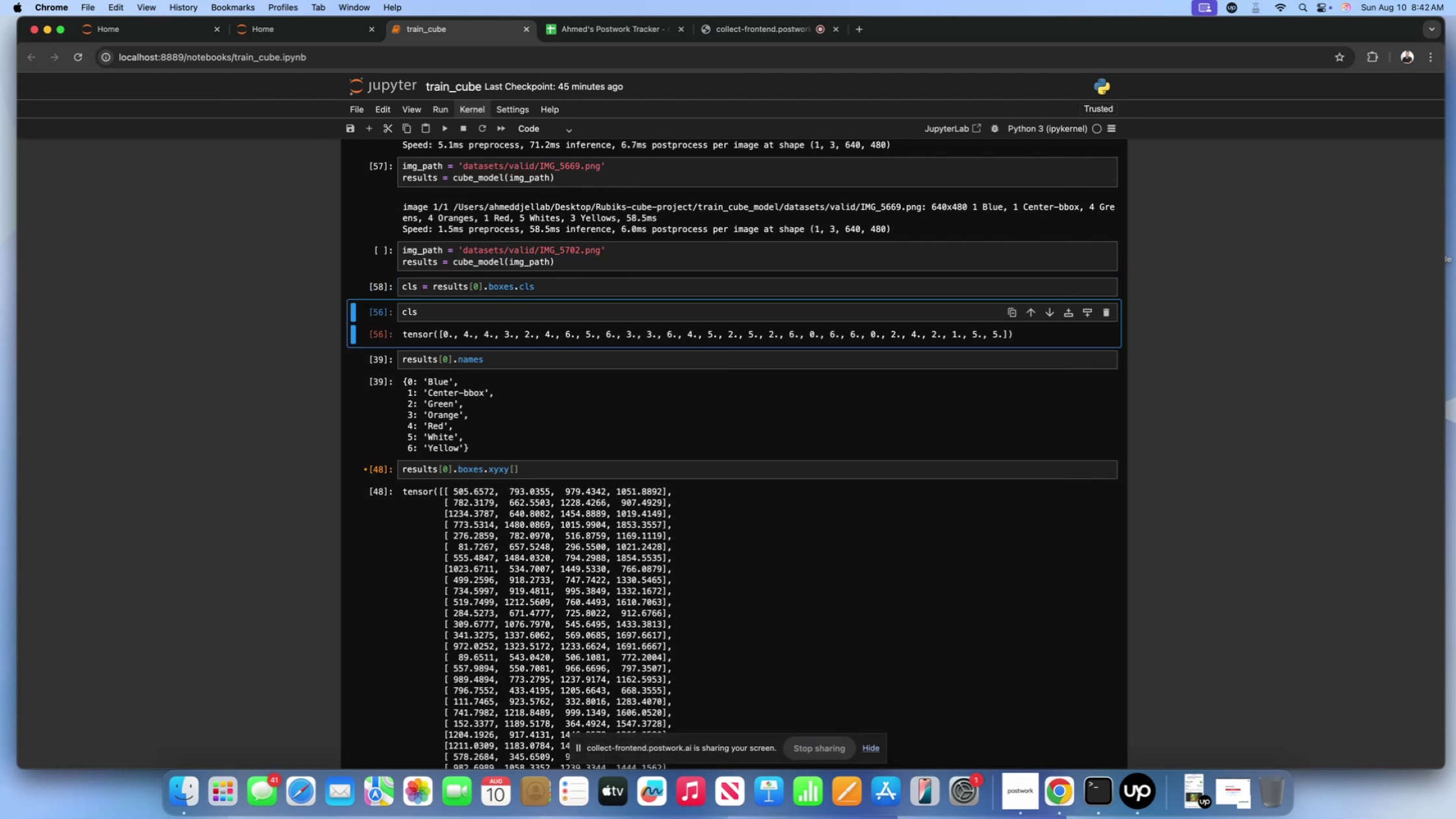 
key(Shift+Enter)
 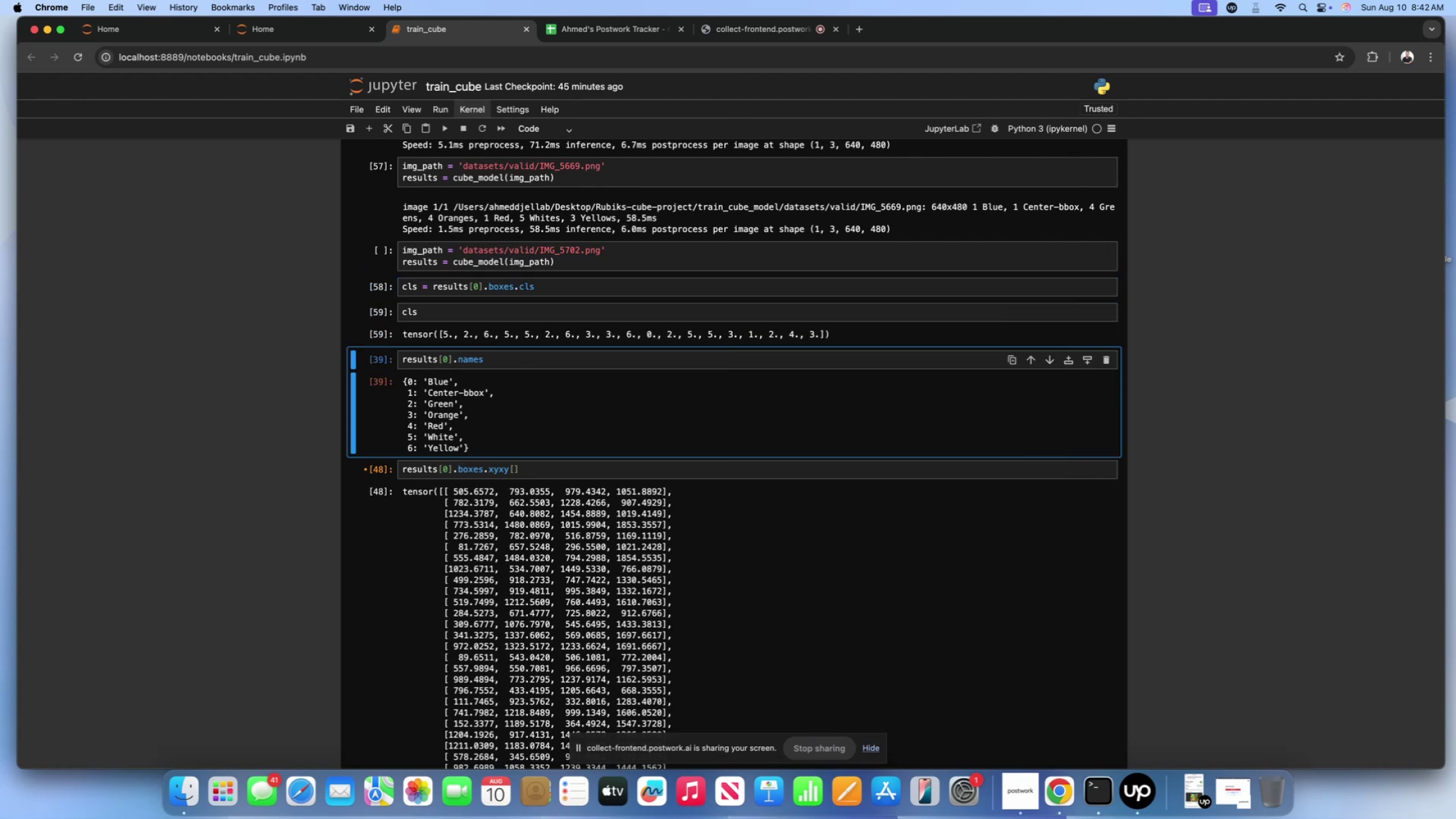 
key(Shift+Enter)
 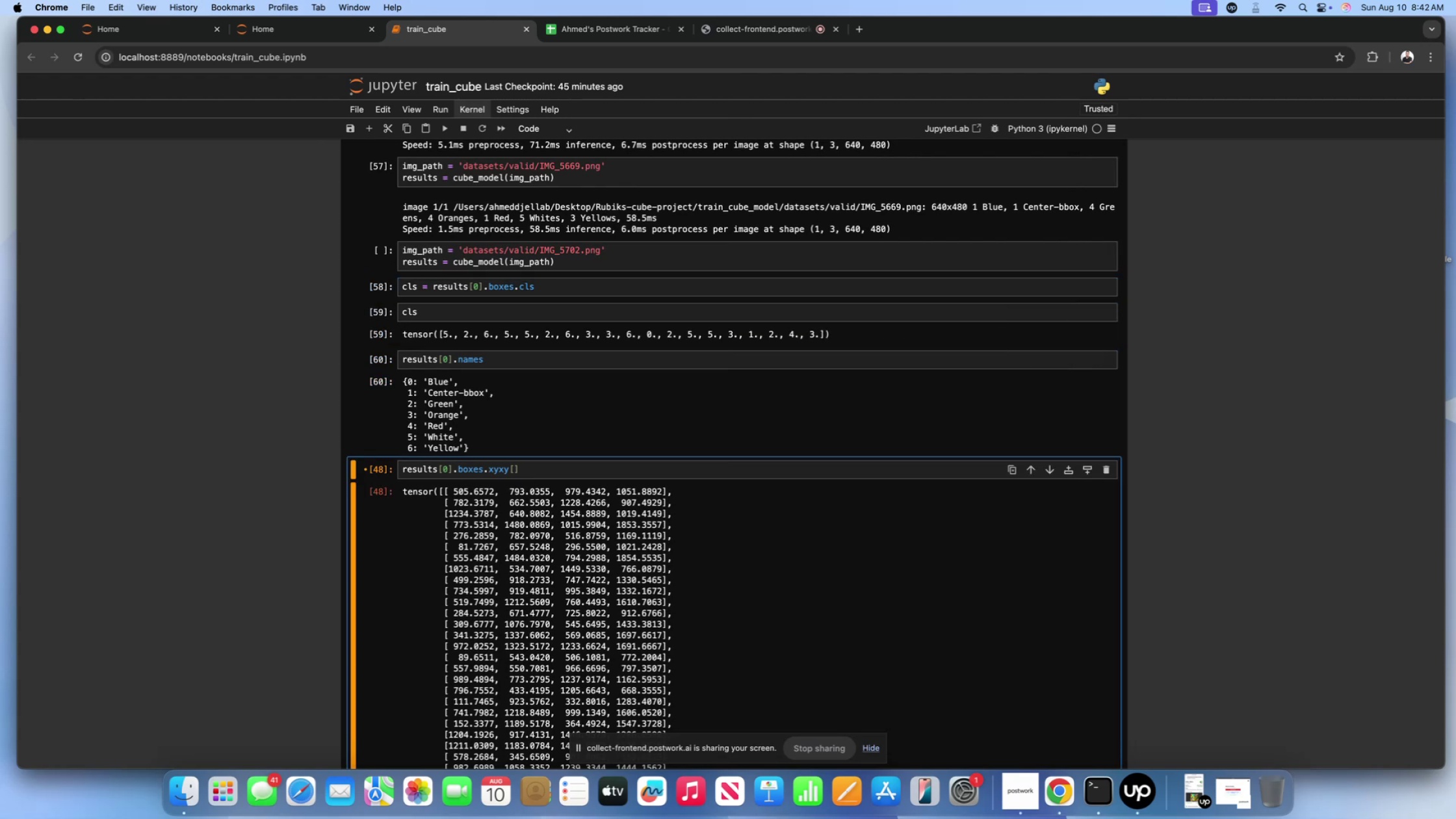 
scroll: coordinate [592, 291], scroll_direction: down, amount: 16.0
 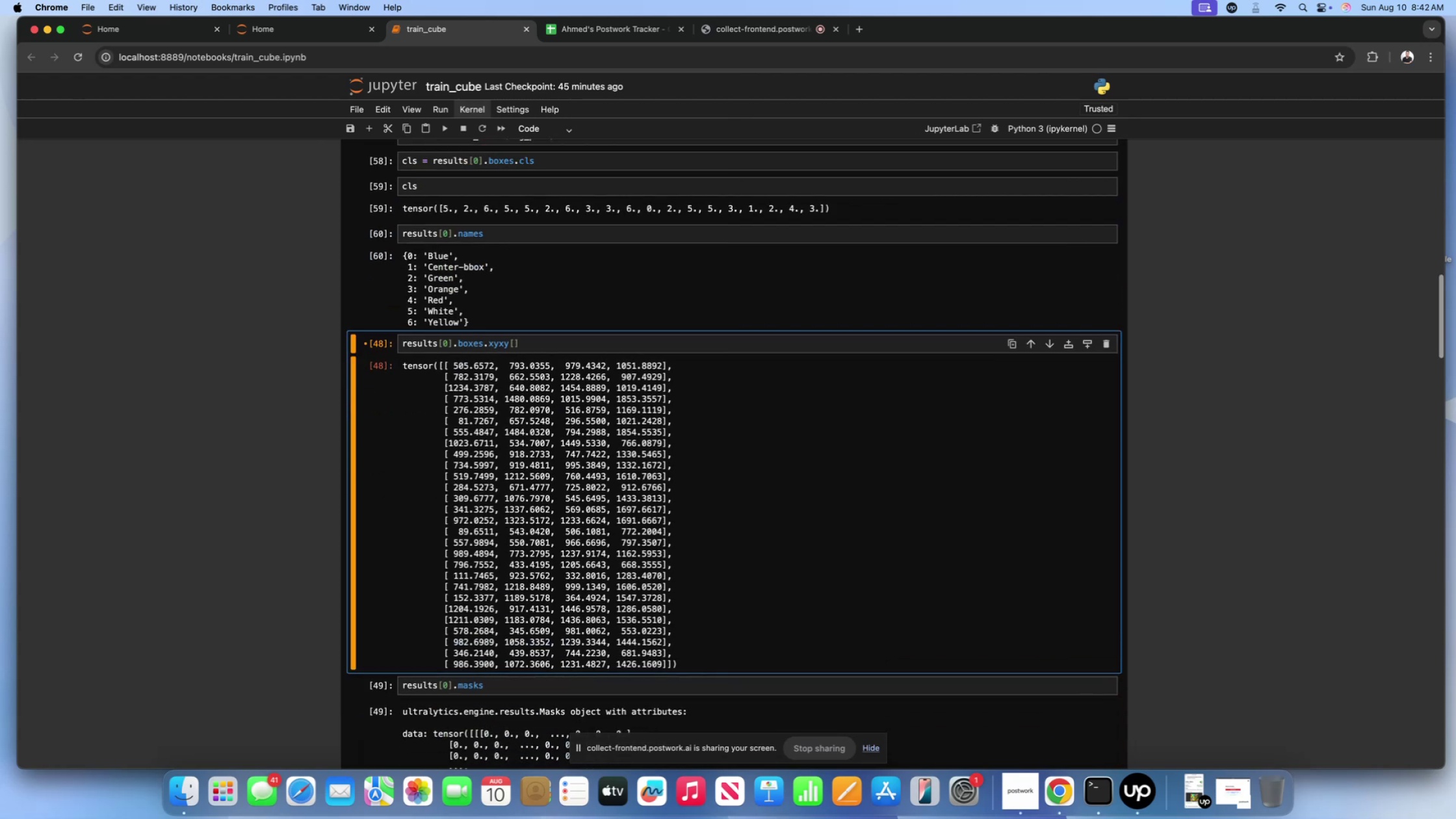 
key(Shift+Enter)
 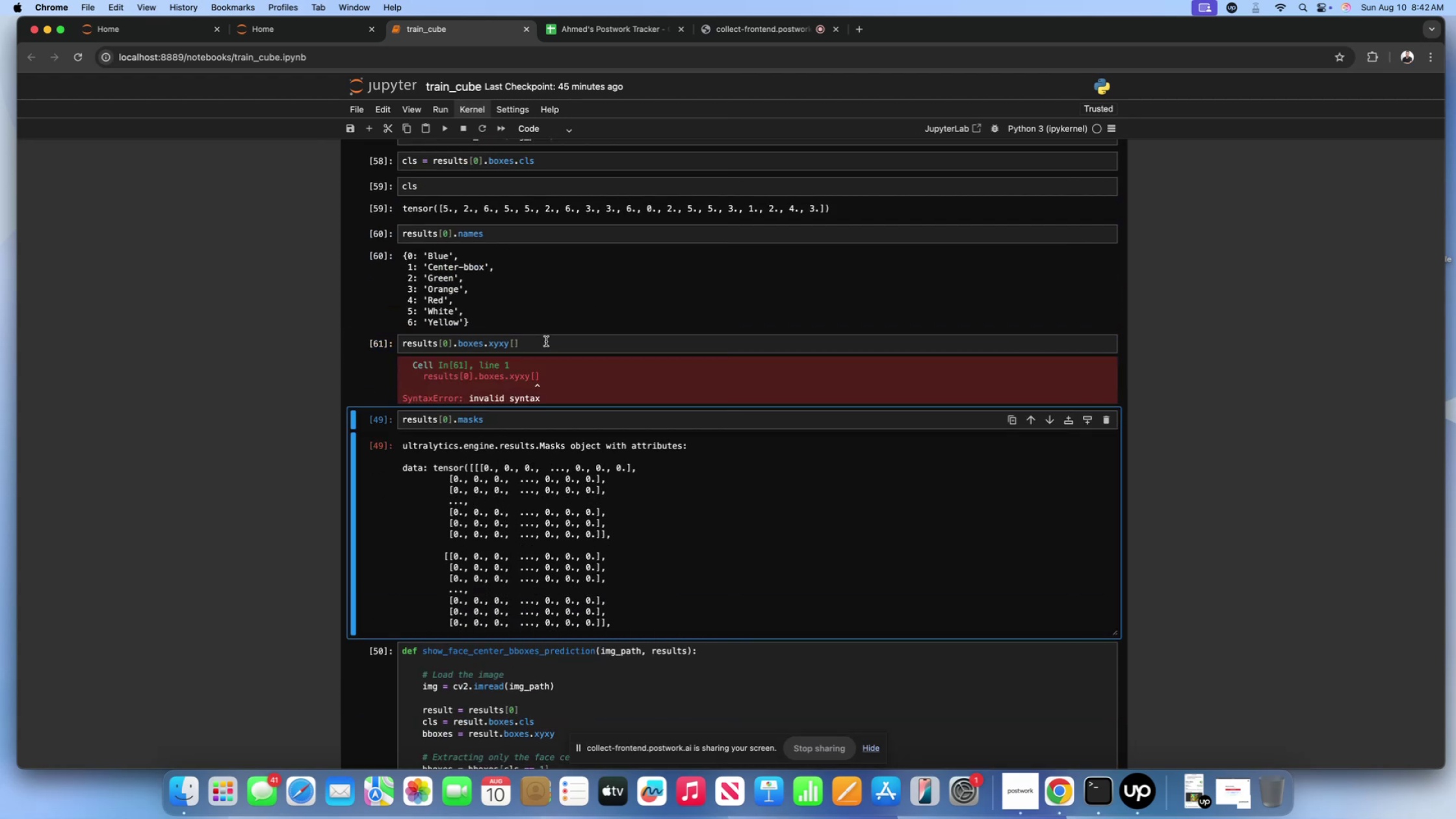 
left_click([548, 344])
 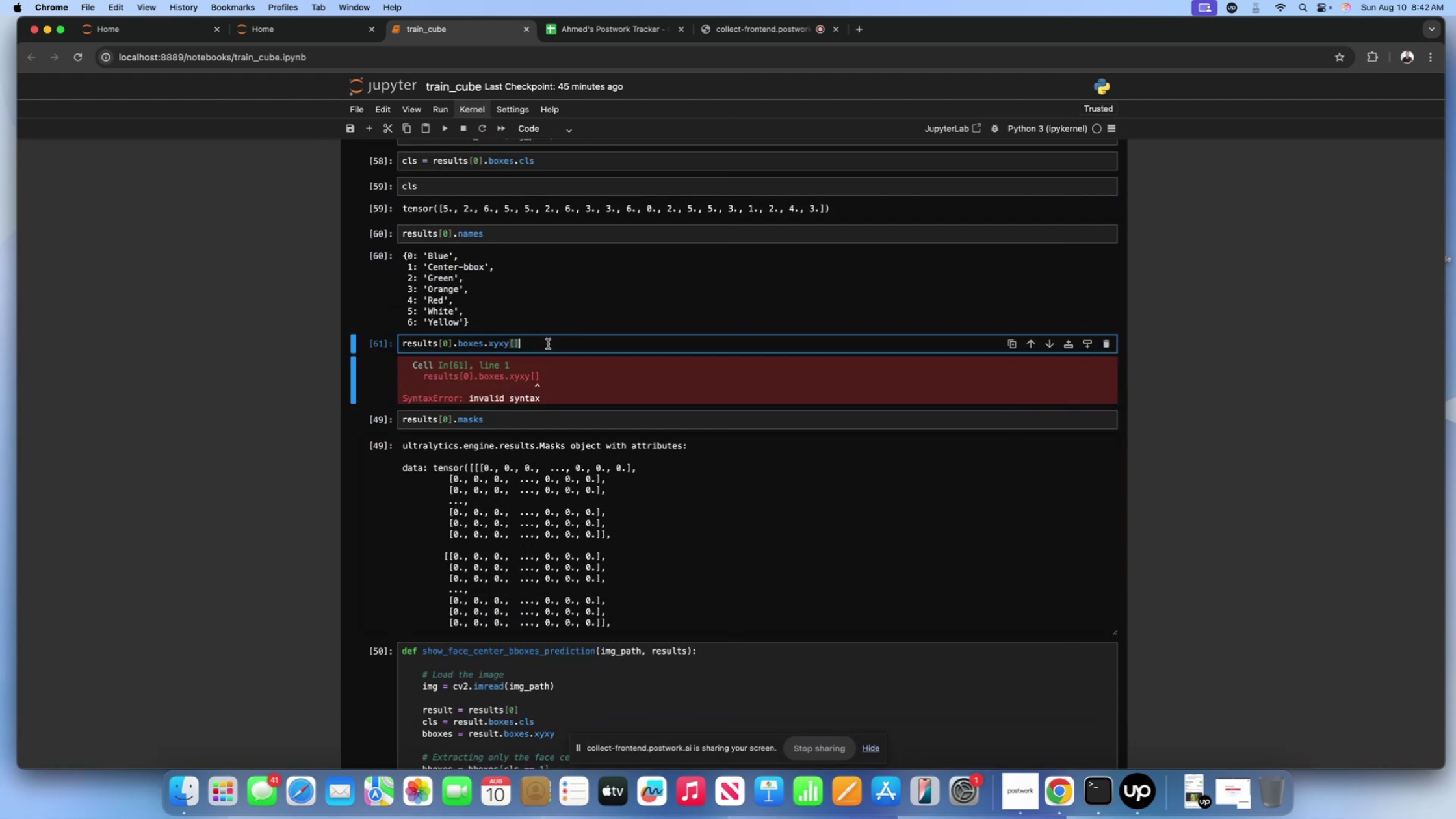 
key(Backspace)
 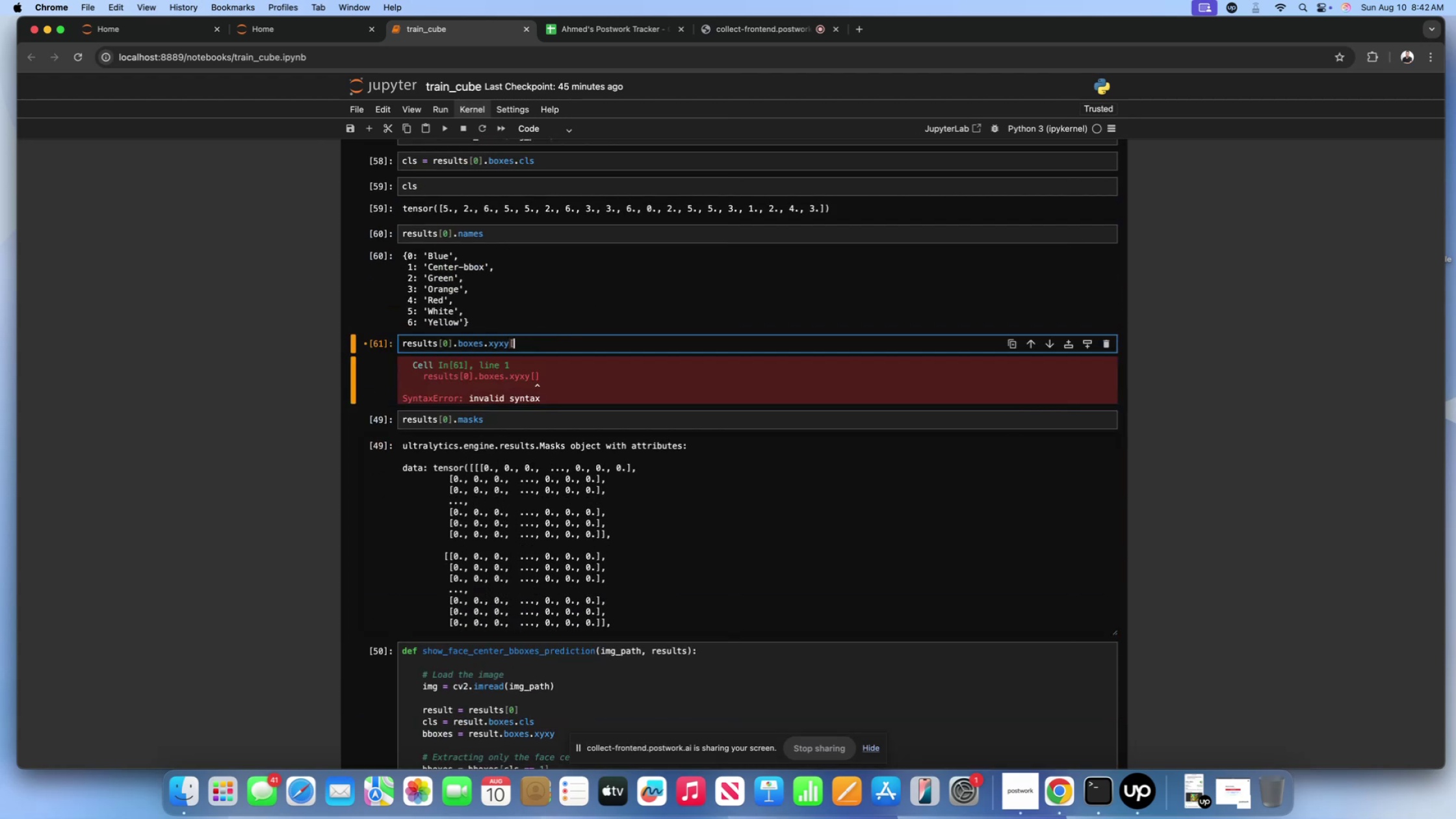 
key(Backspace)
 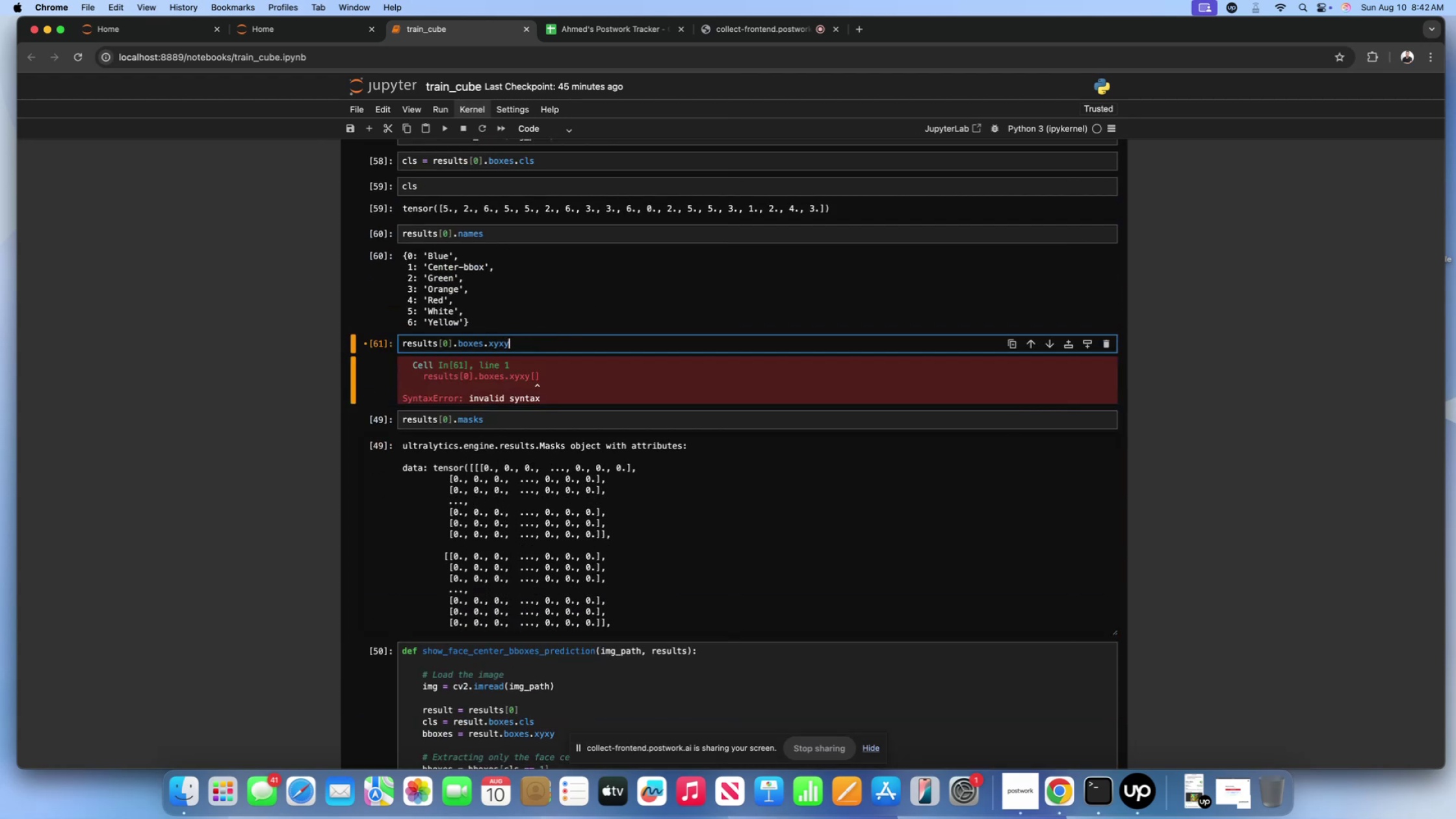 
key(Shift+ShiftLeft)
 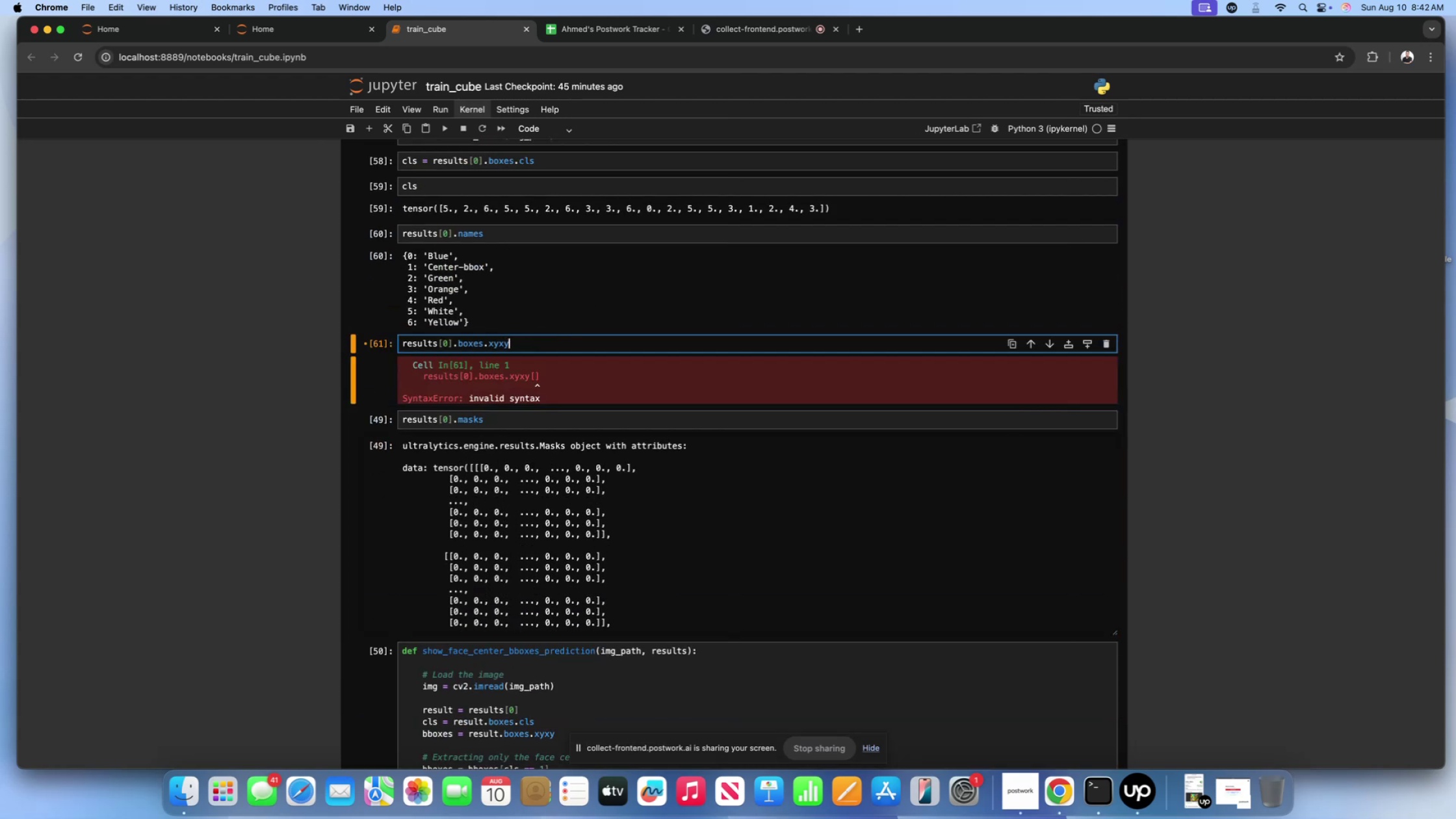 
key(Shift+Enter)
 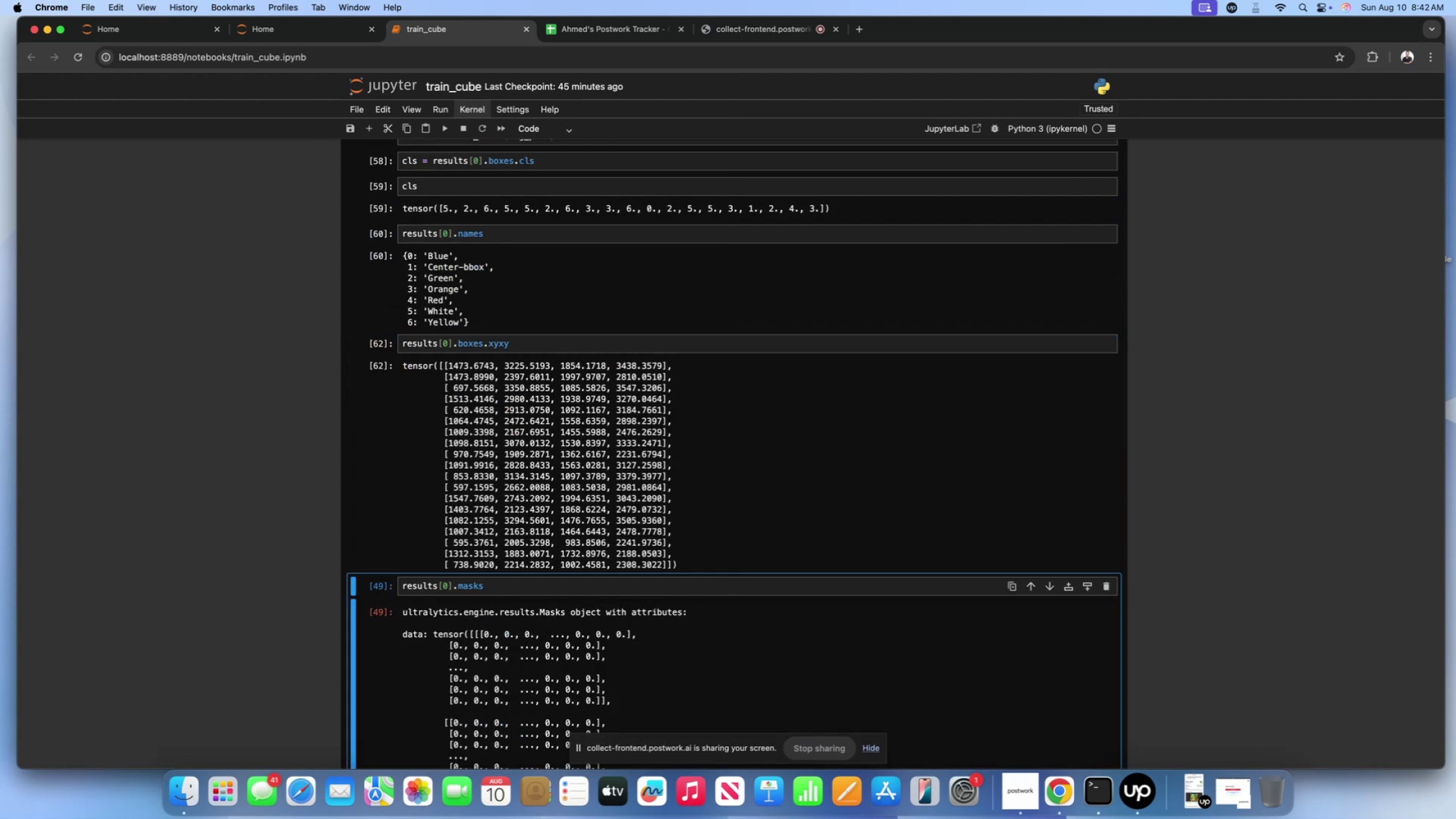 
scroll: coordinate [549, 329], scroll_direction: up, amount: 38.0
 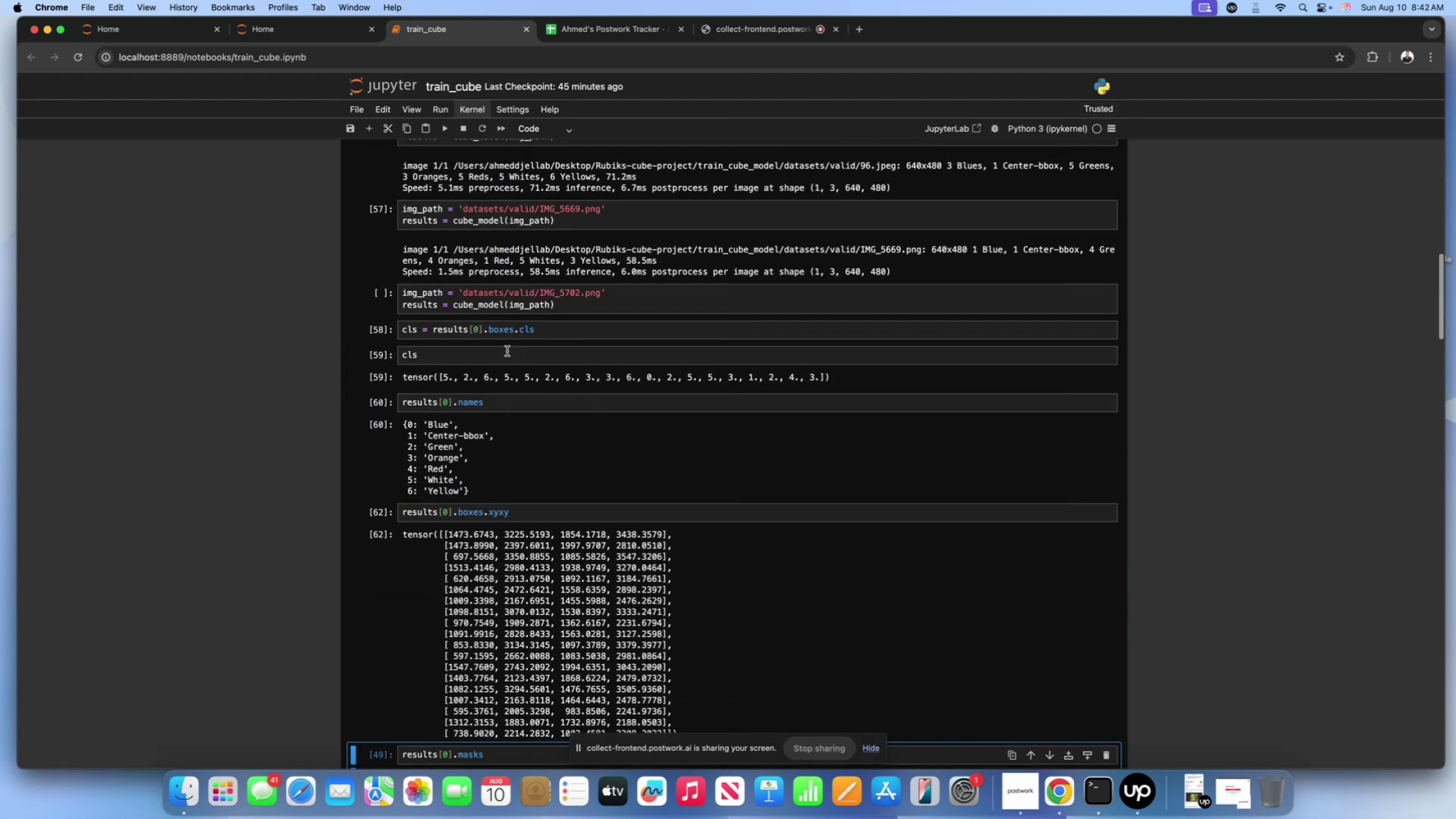 
scroll: coordinate [504, 352], scroll_direction: down, amount: 63.0
 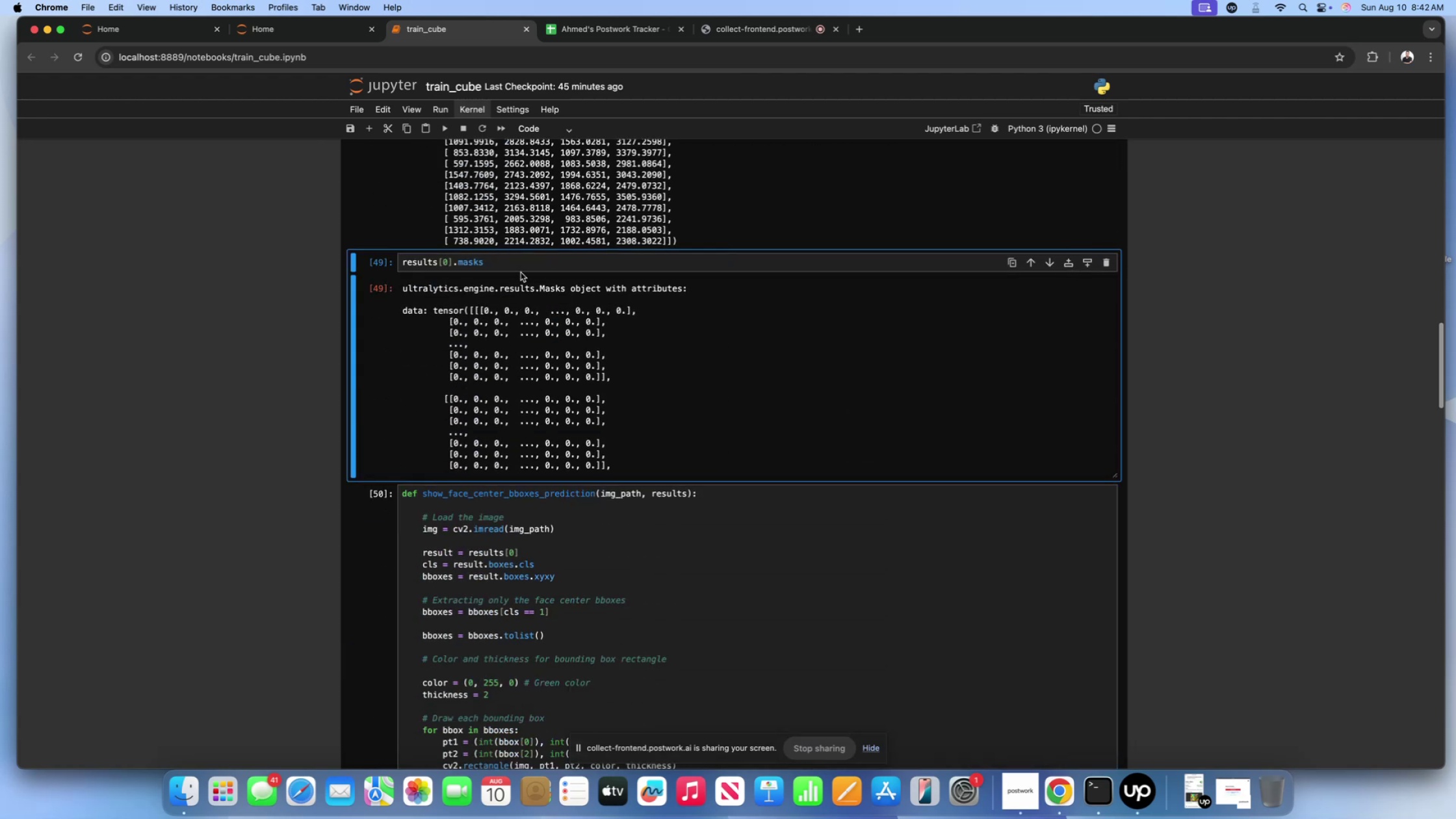 
left_click([521, 268])
 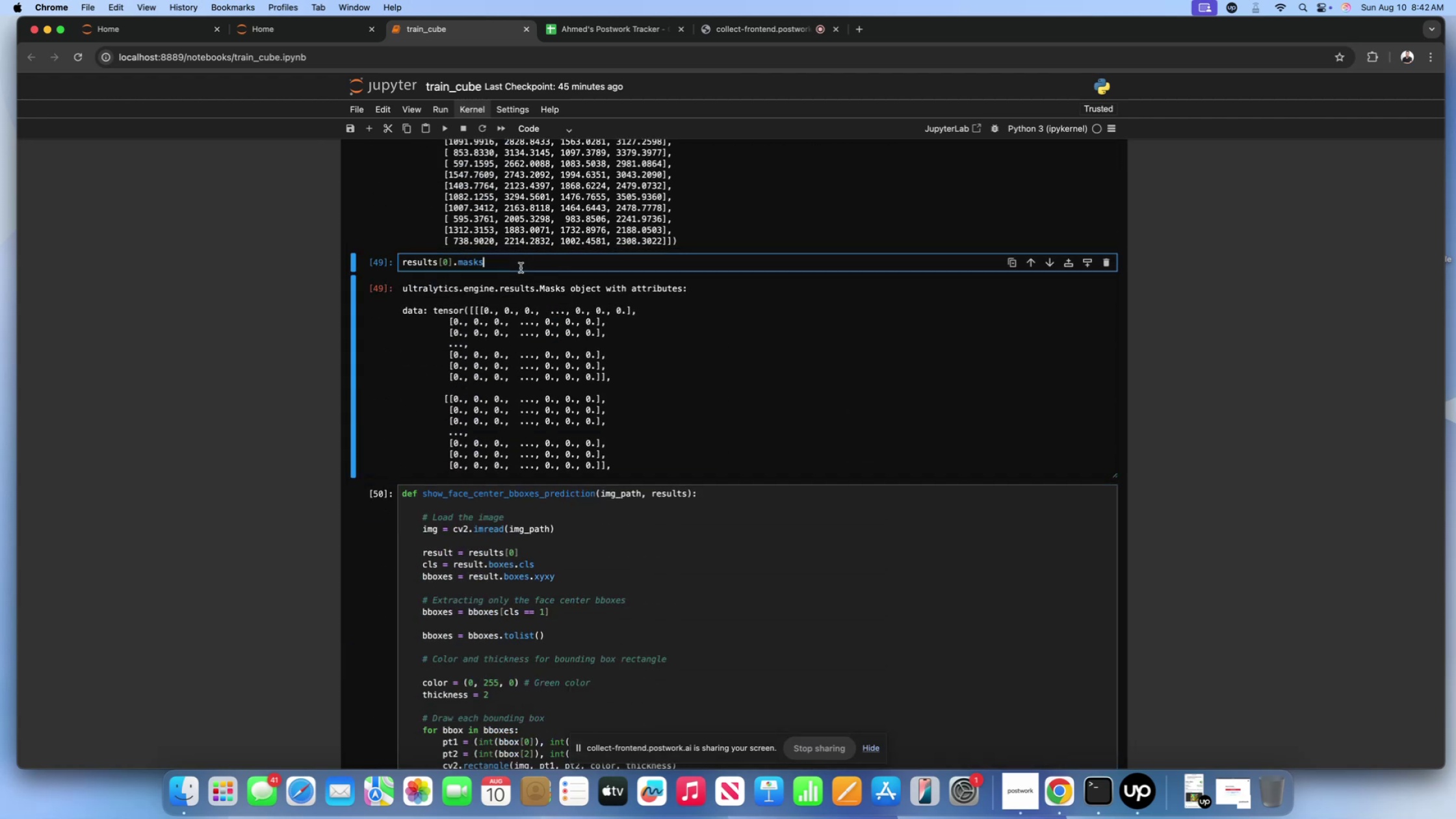 
key(Shift+Enter)
 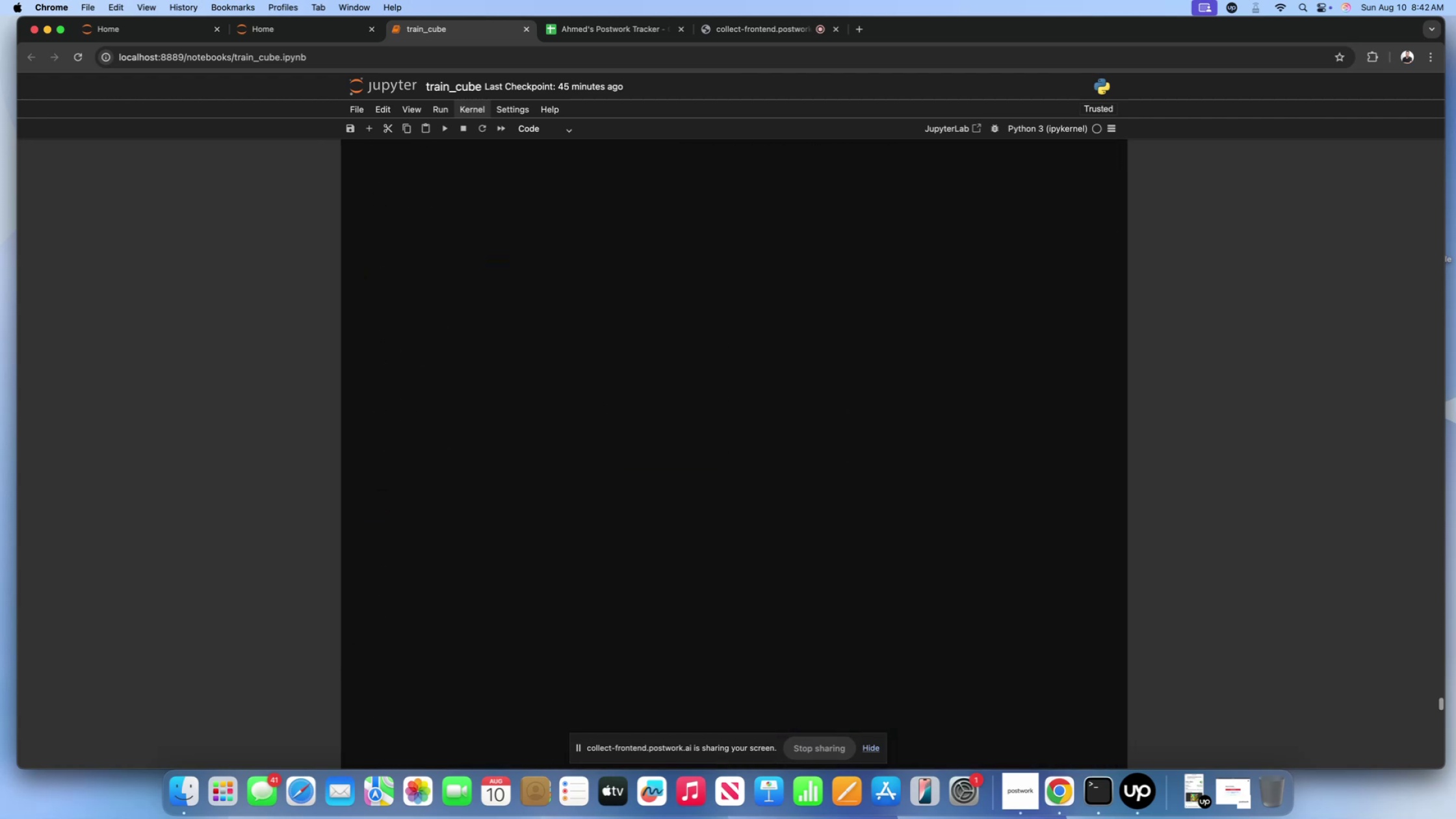 
scroll: coordinate [493, 326], scroll_direction: up, amount: 3828.0
 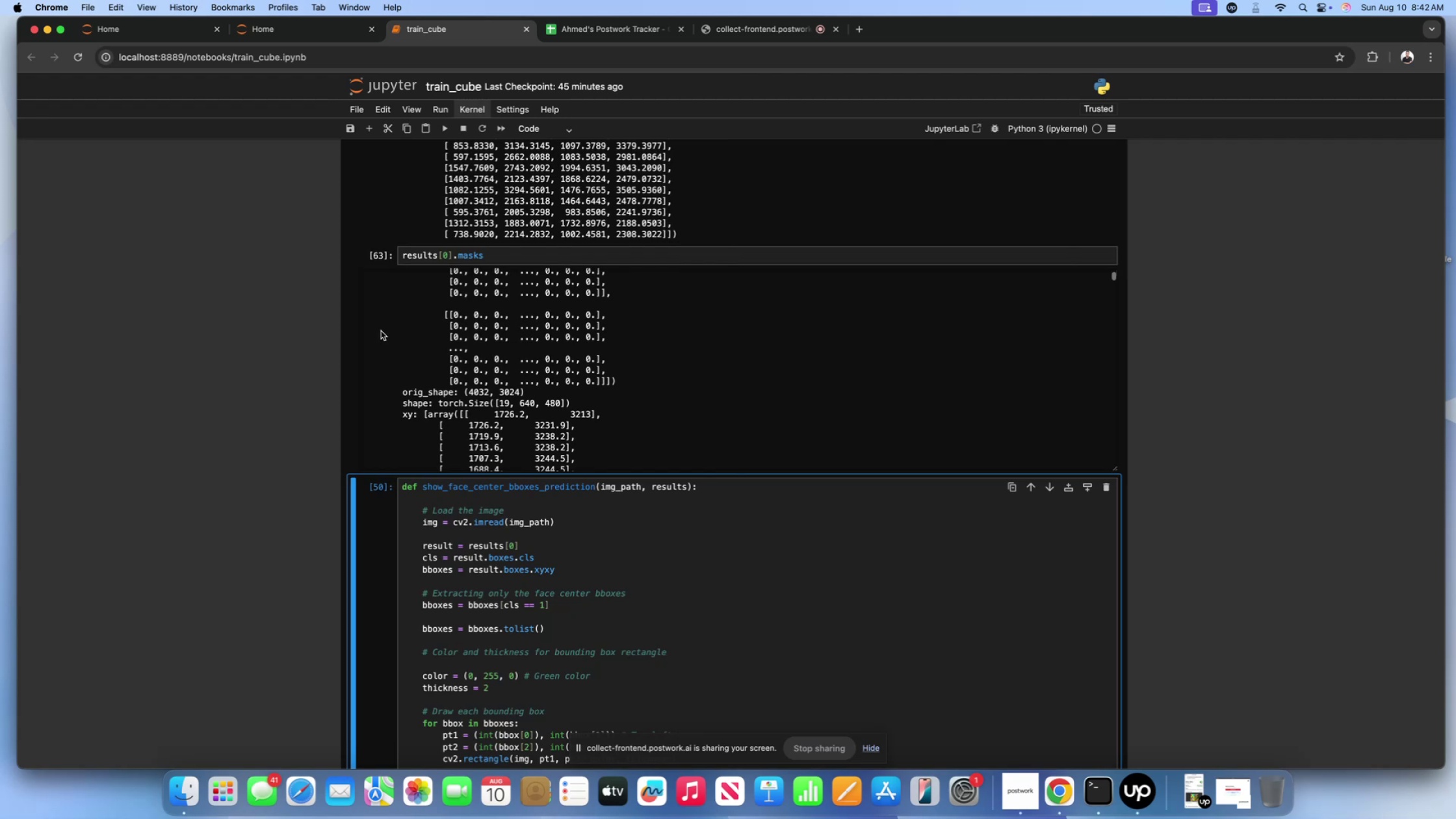 
scroll: coordinate [304, 382], scroll_direction: down, amount: 353.0
 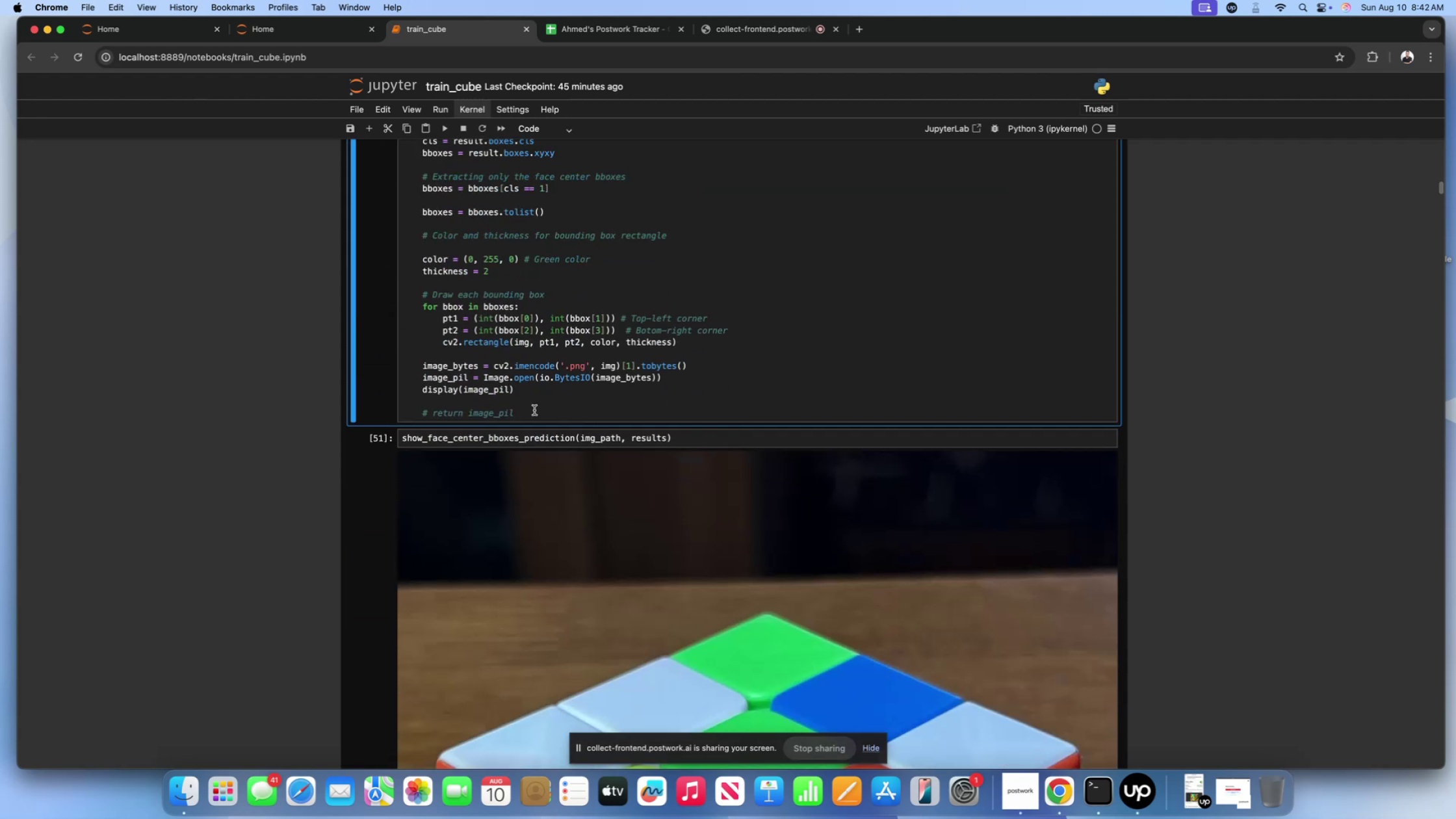 
left_click([534, 410])
 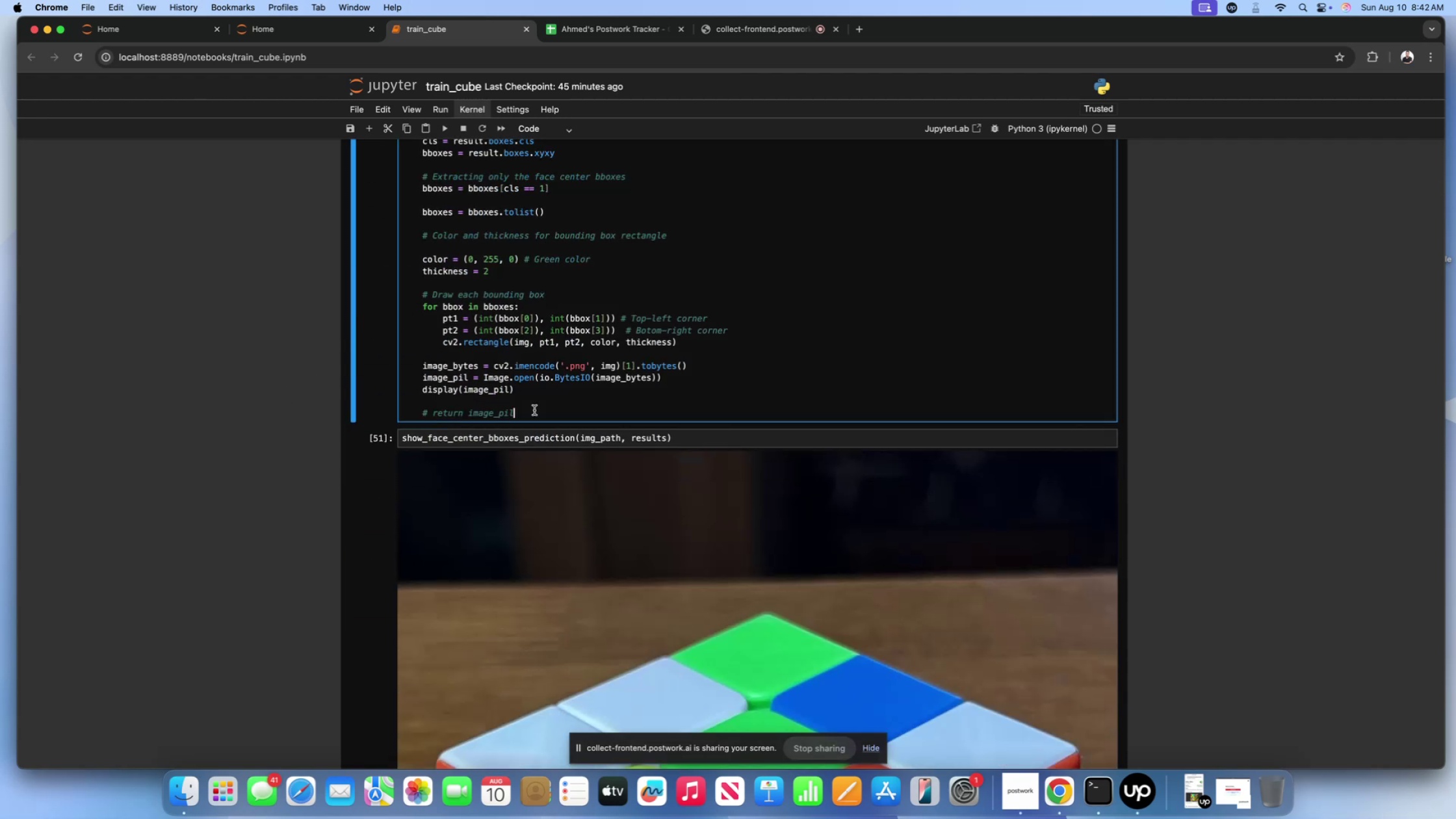 
key(Shift+Enter)
 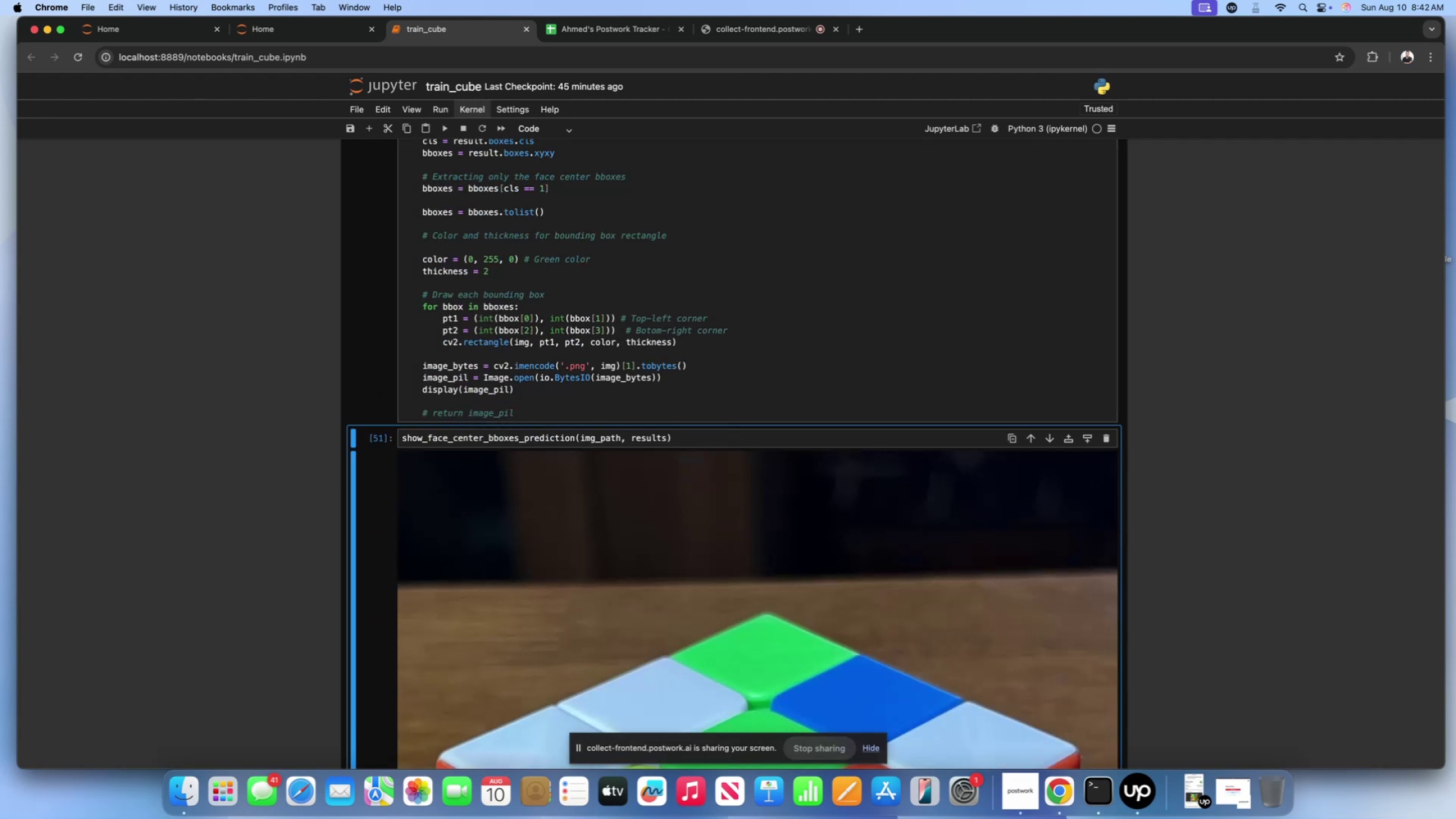 
scroll: coordinate [534, 410], scroll_direction: down, amount: 12.0
 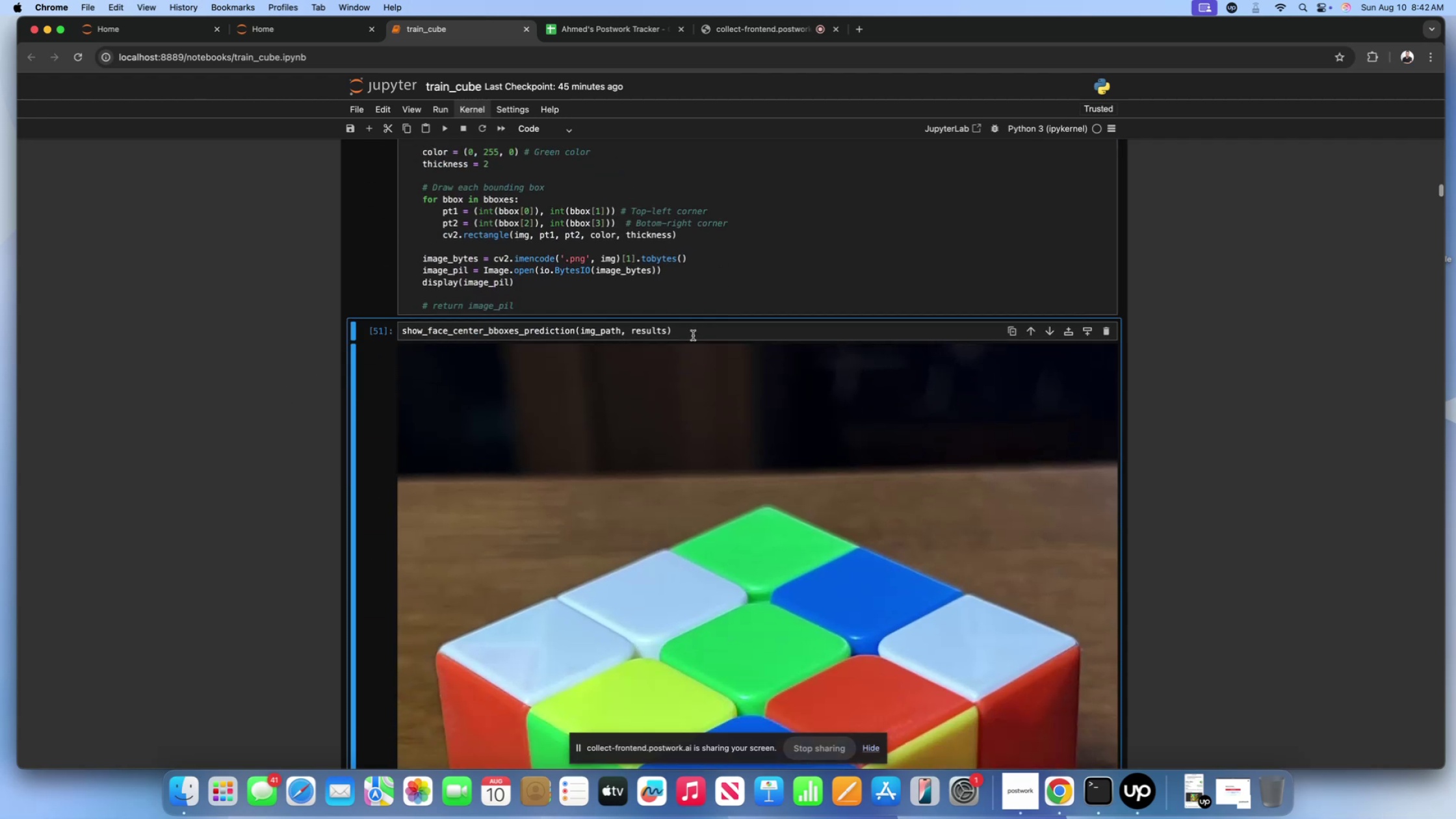 
left_click([695, 332])
 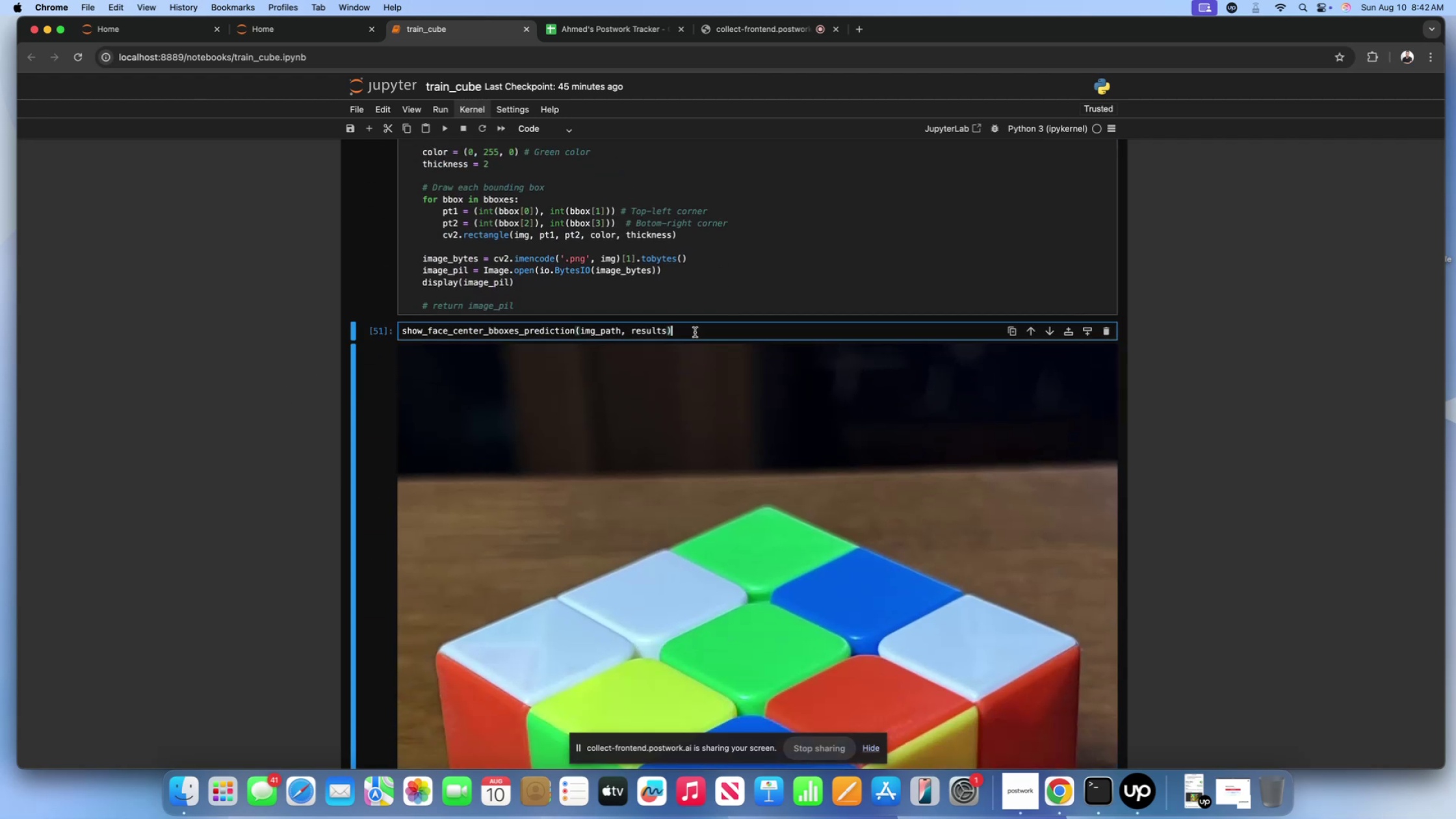 
key(Shift+Enter)
 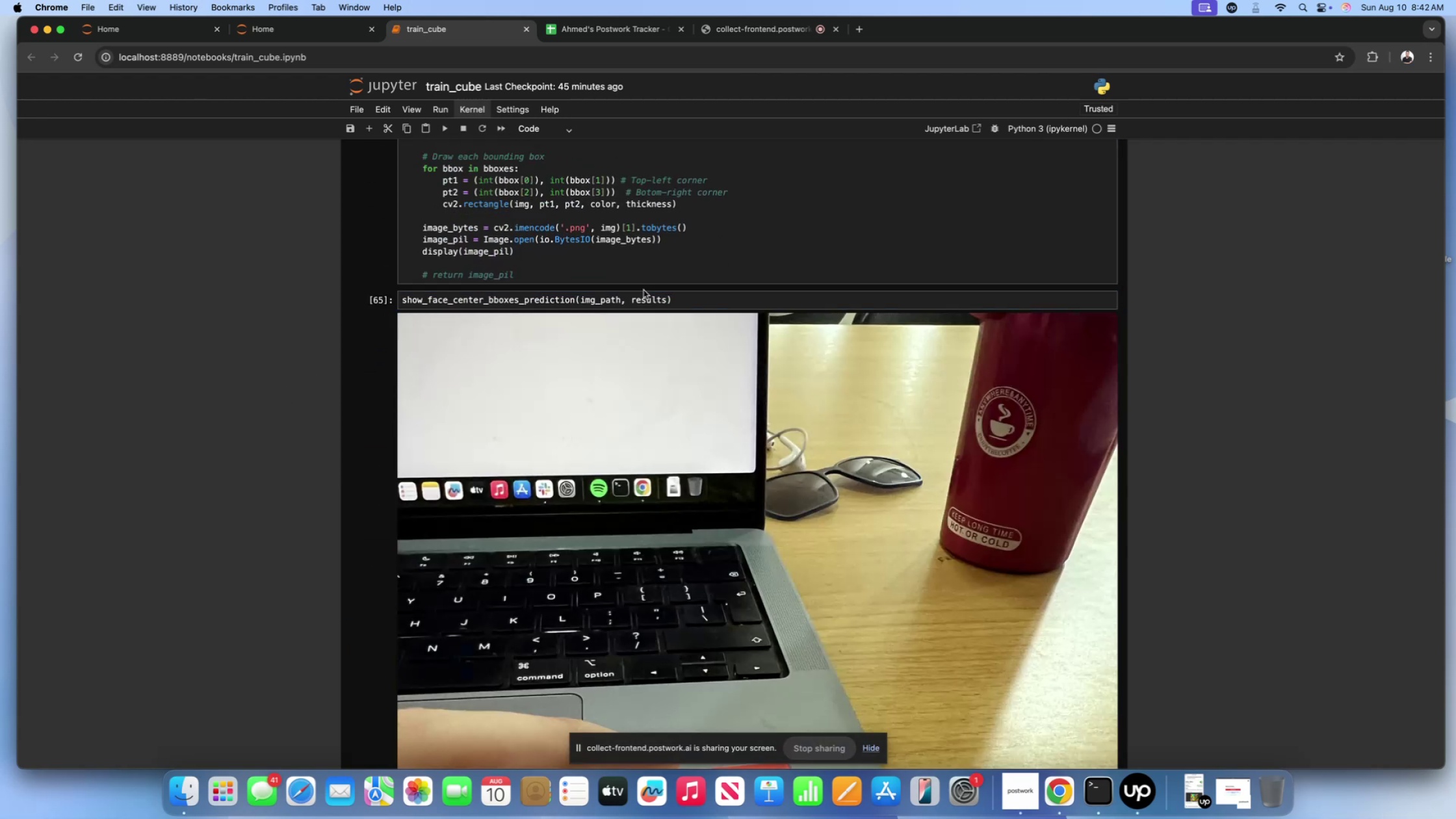 
scroll: coordinate [725, 534], scroll_direction: down, amount: 62.0
 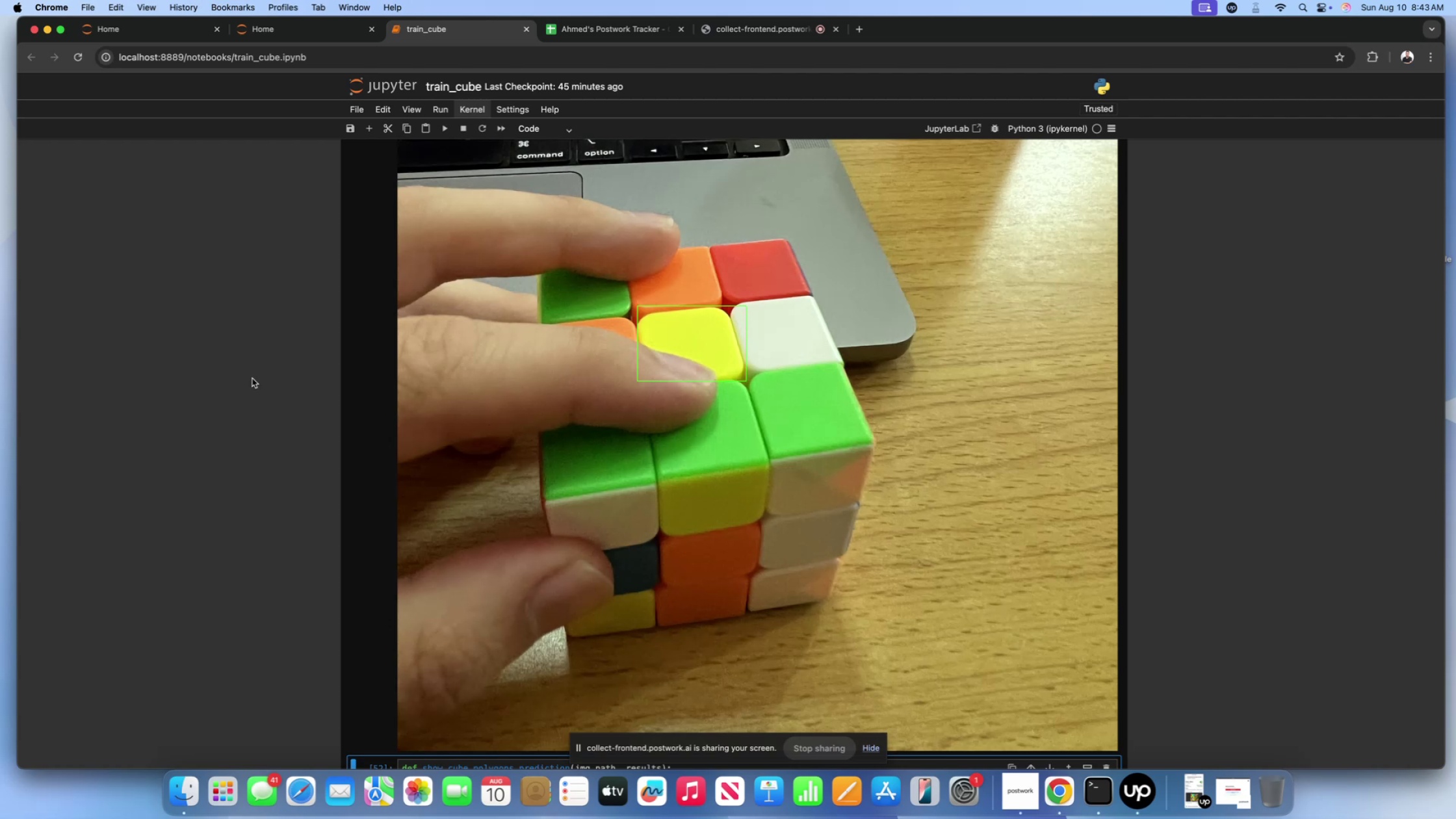 
wait(17.3)
 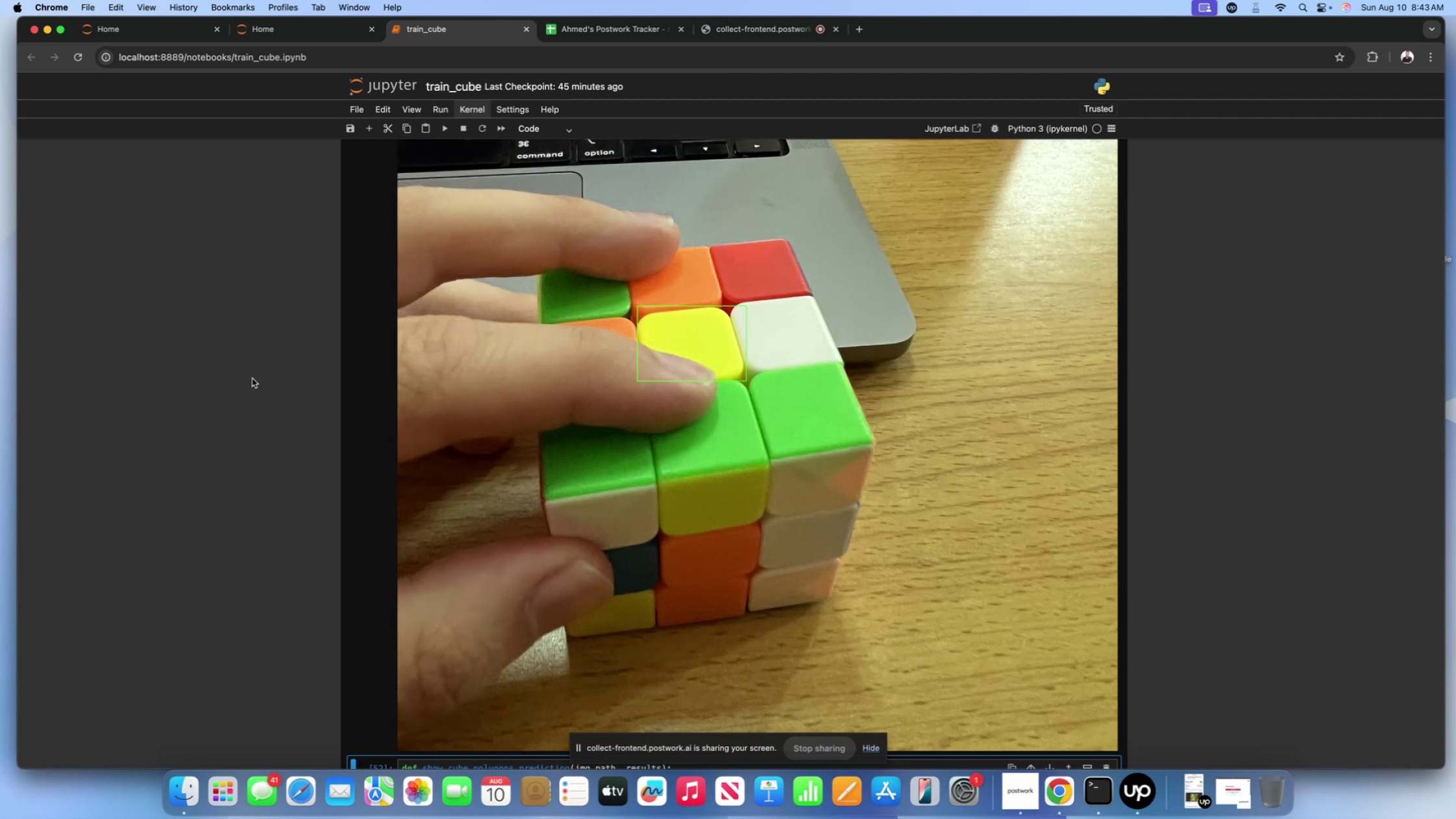 
scroll: coordinate [253, 386], scroll_direction: up, amount: 246.0
 